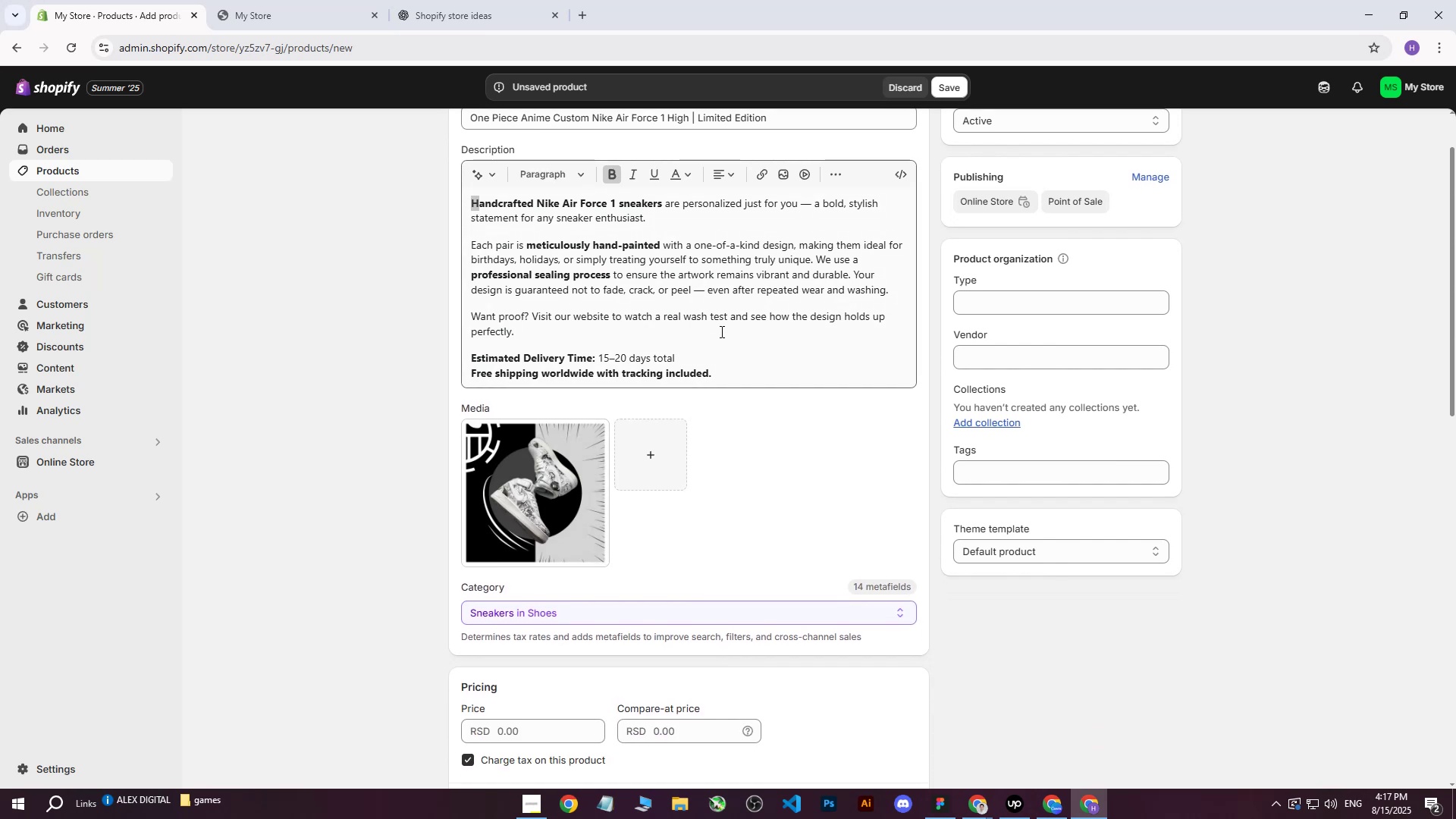 
scroll: coordinate [729, 327], scroll_direction: up, amount: 1.0
 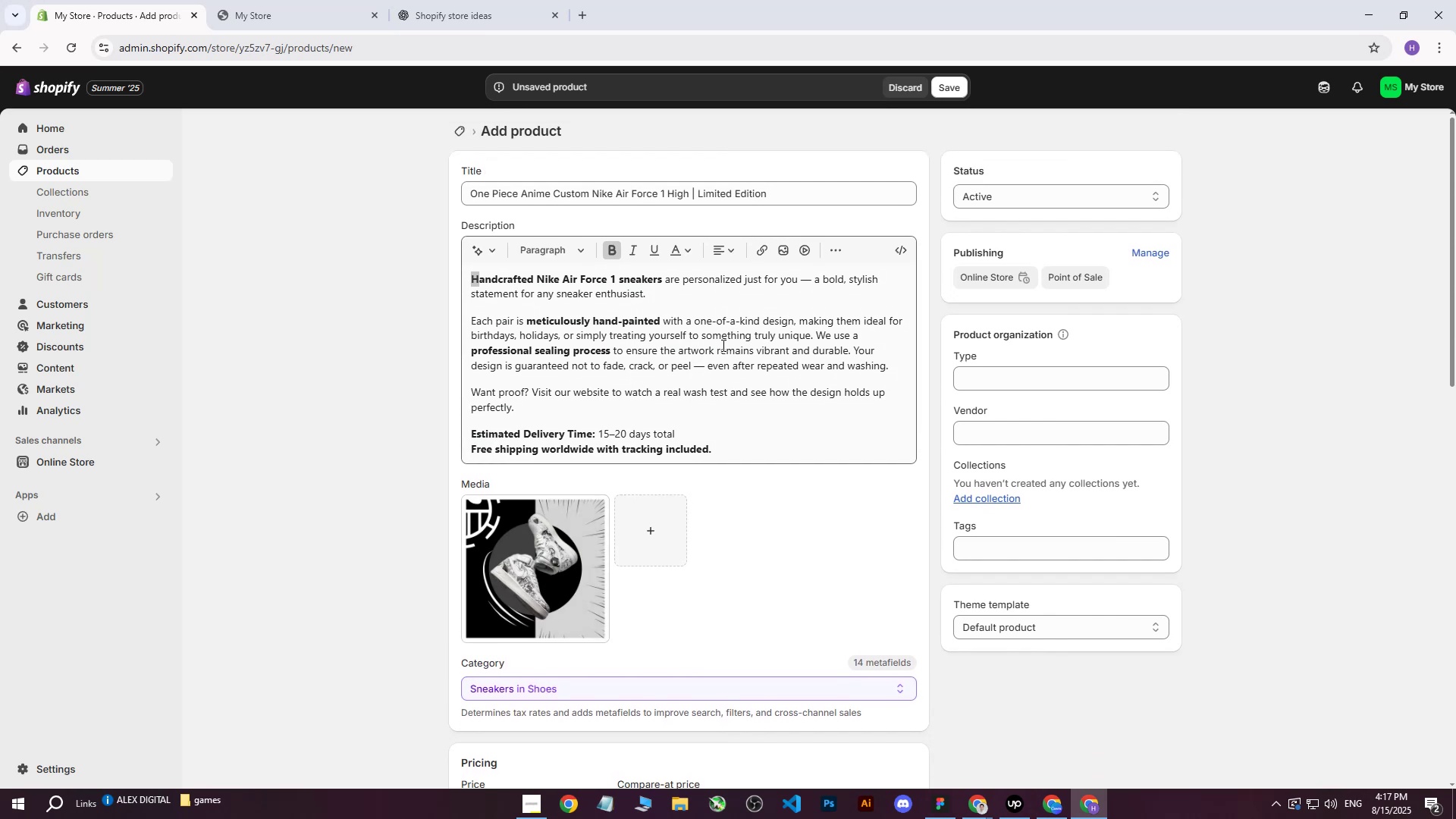 
wait(7.23)
 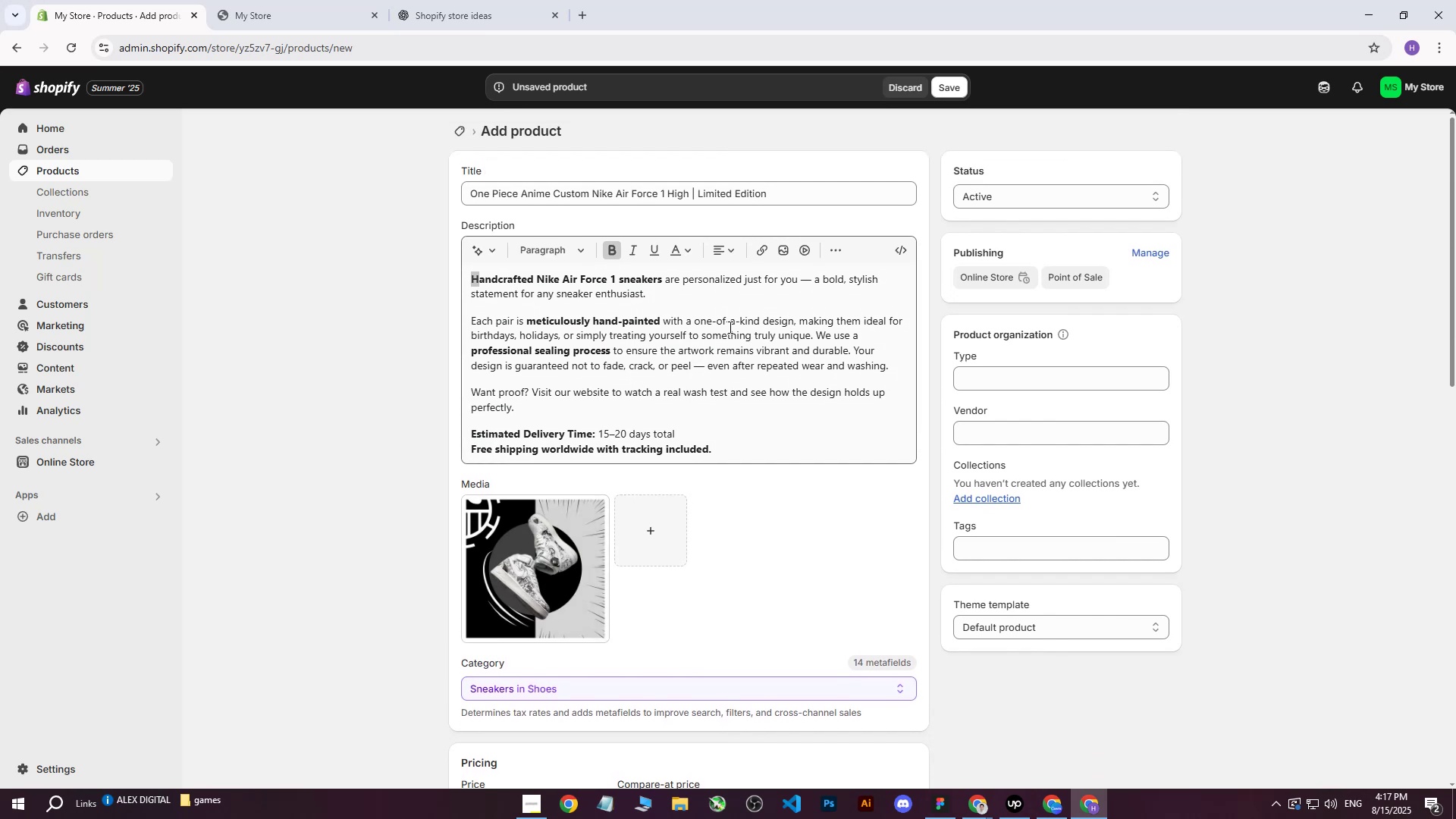 
scroll: coordinate [526, 442], scroll_direction: down, amount: 1.0
 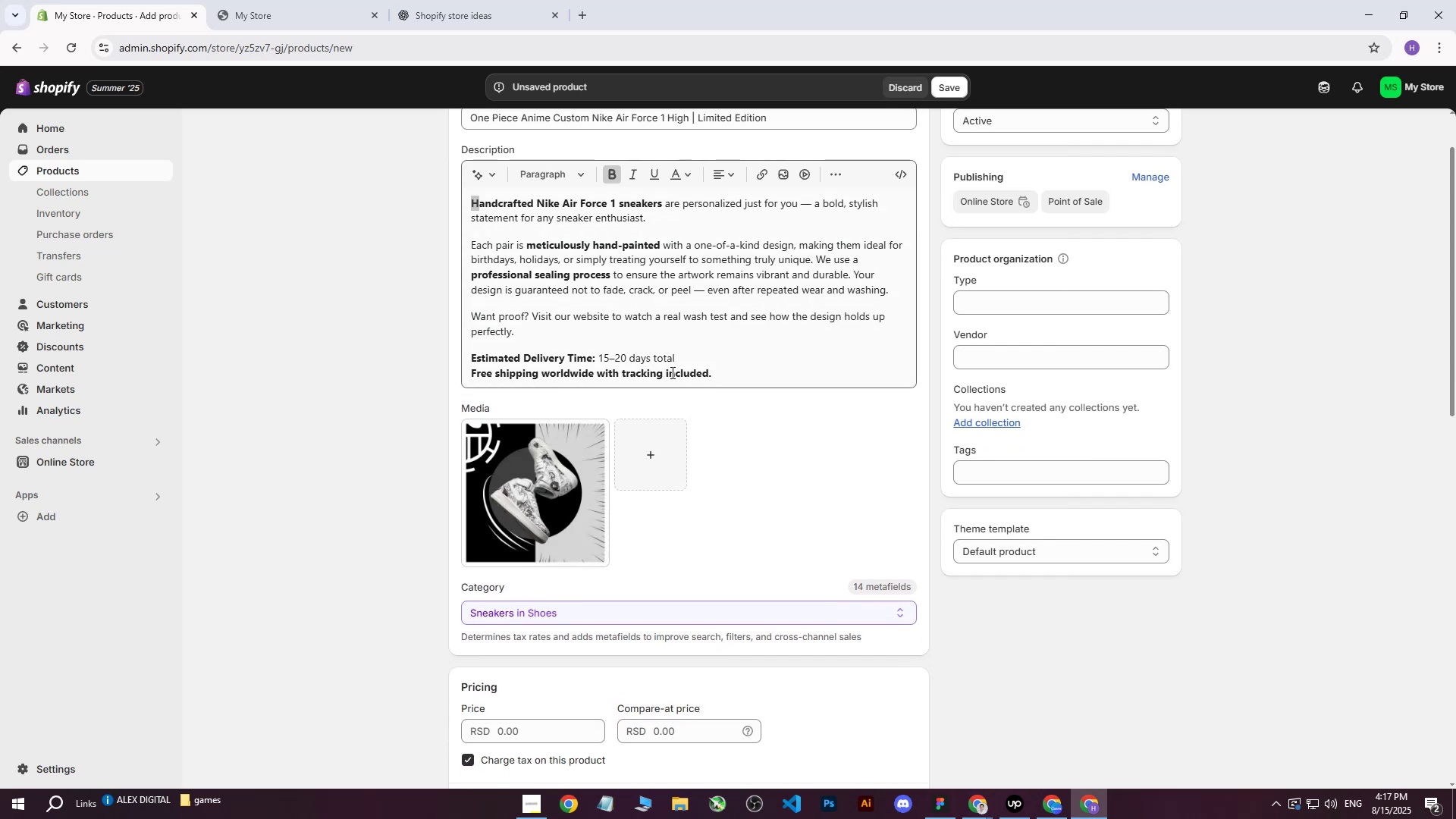 
scroll: coordinate [632, 394], scroll_direction: up, amount: 3.0
 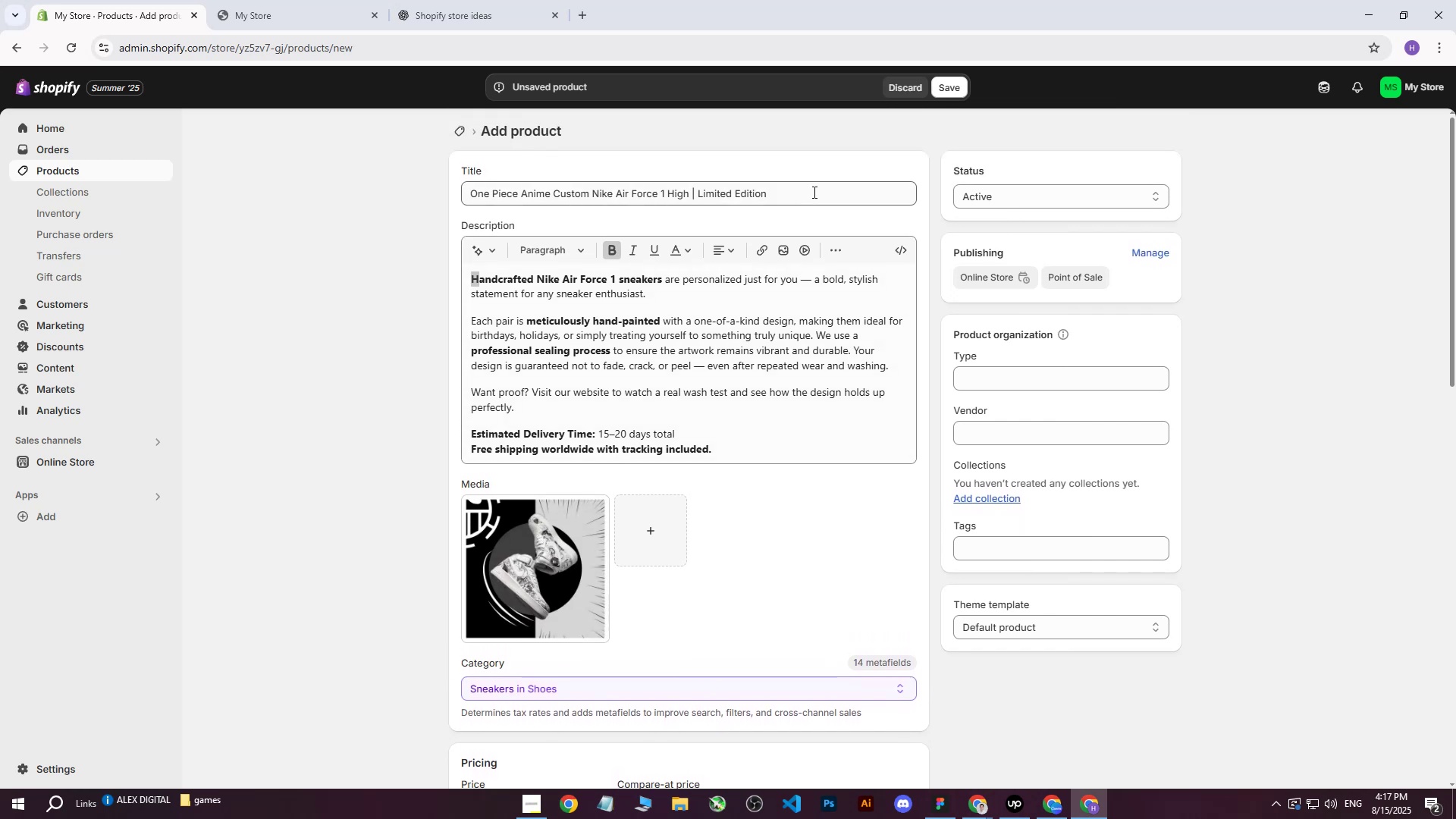 
left_click_drag(start_coordinate=[821, 187], to_coordinate=[311, 185])
 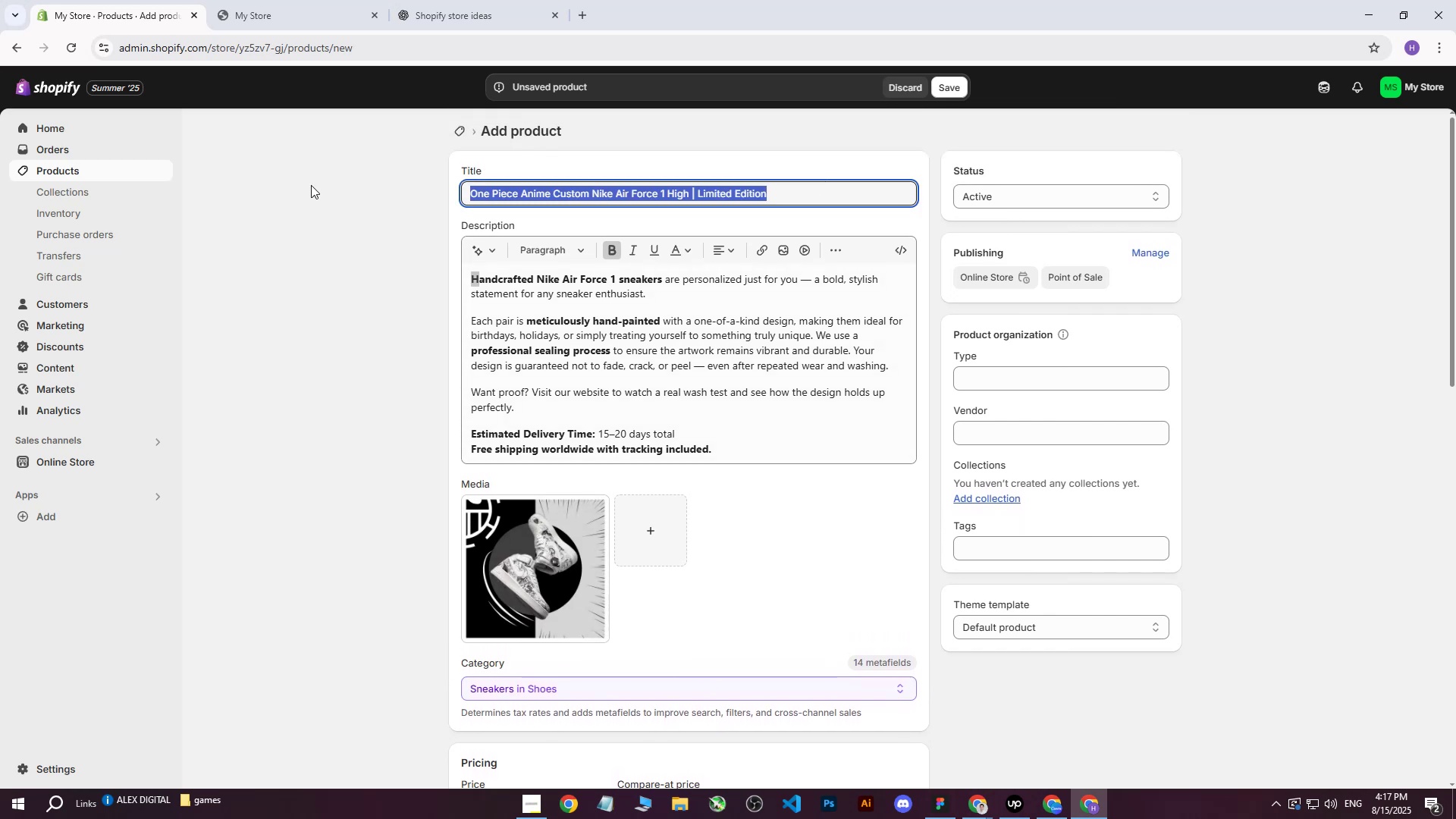 
key(Control+C)
 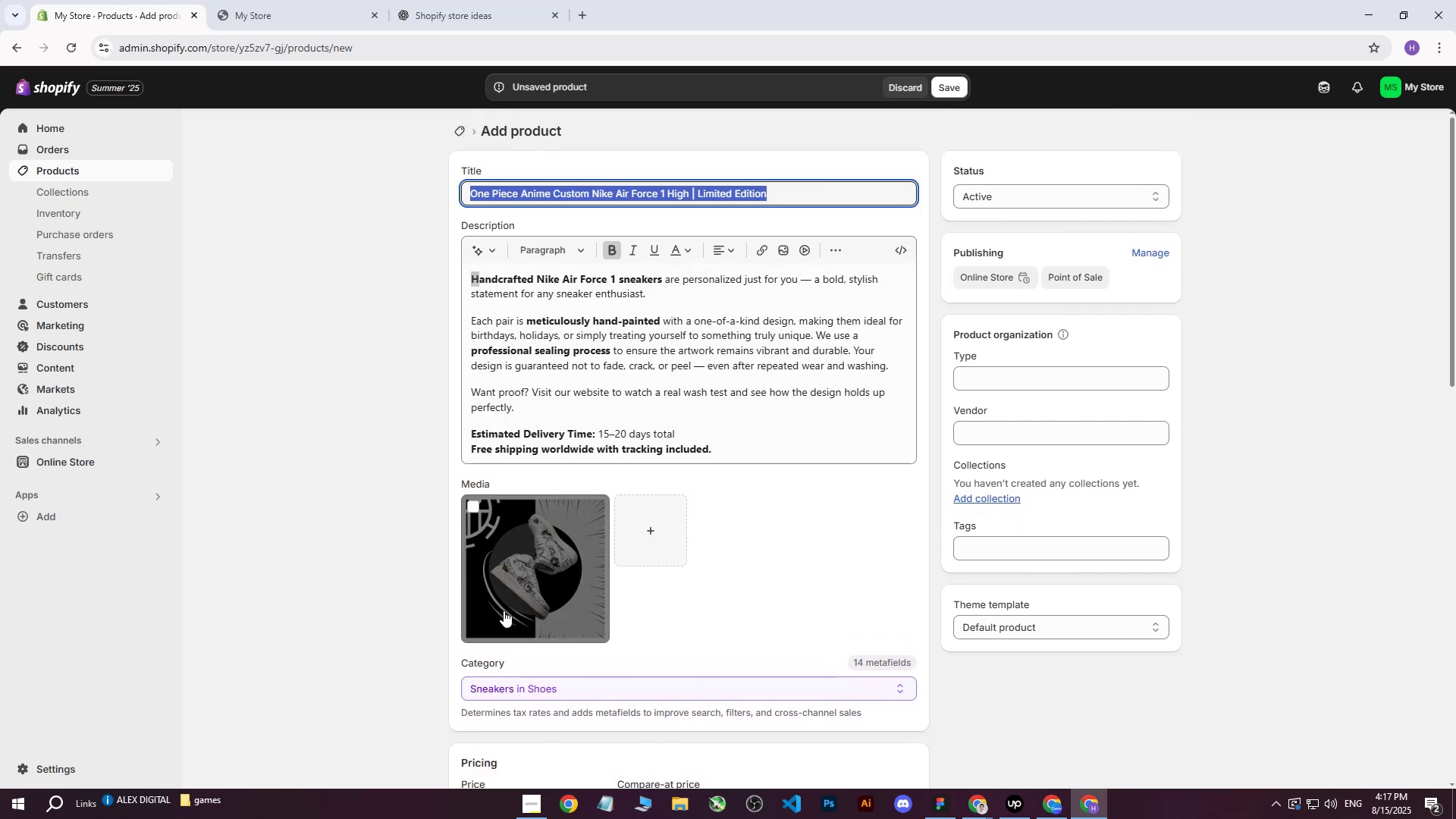 
left_click([504, 610])
 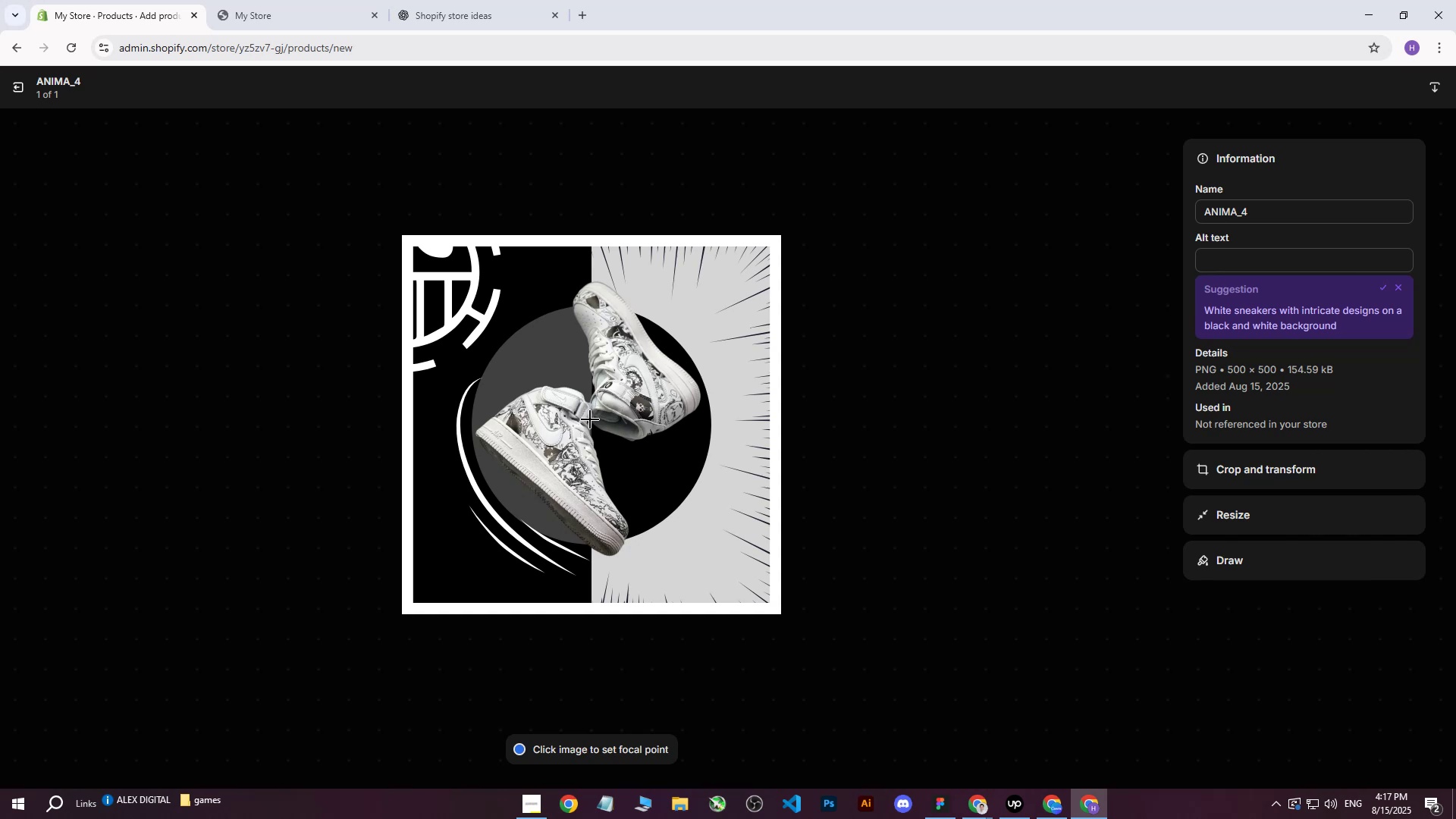 
left_click([591, 416])
 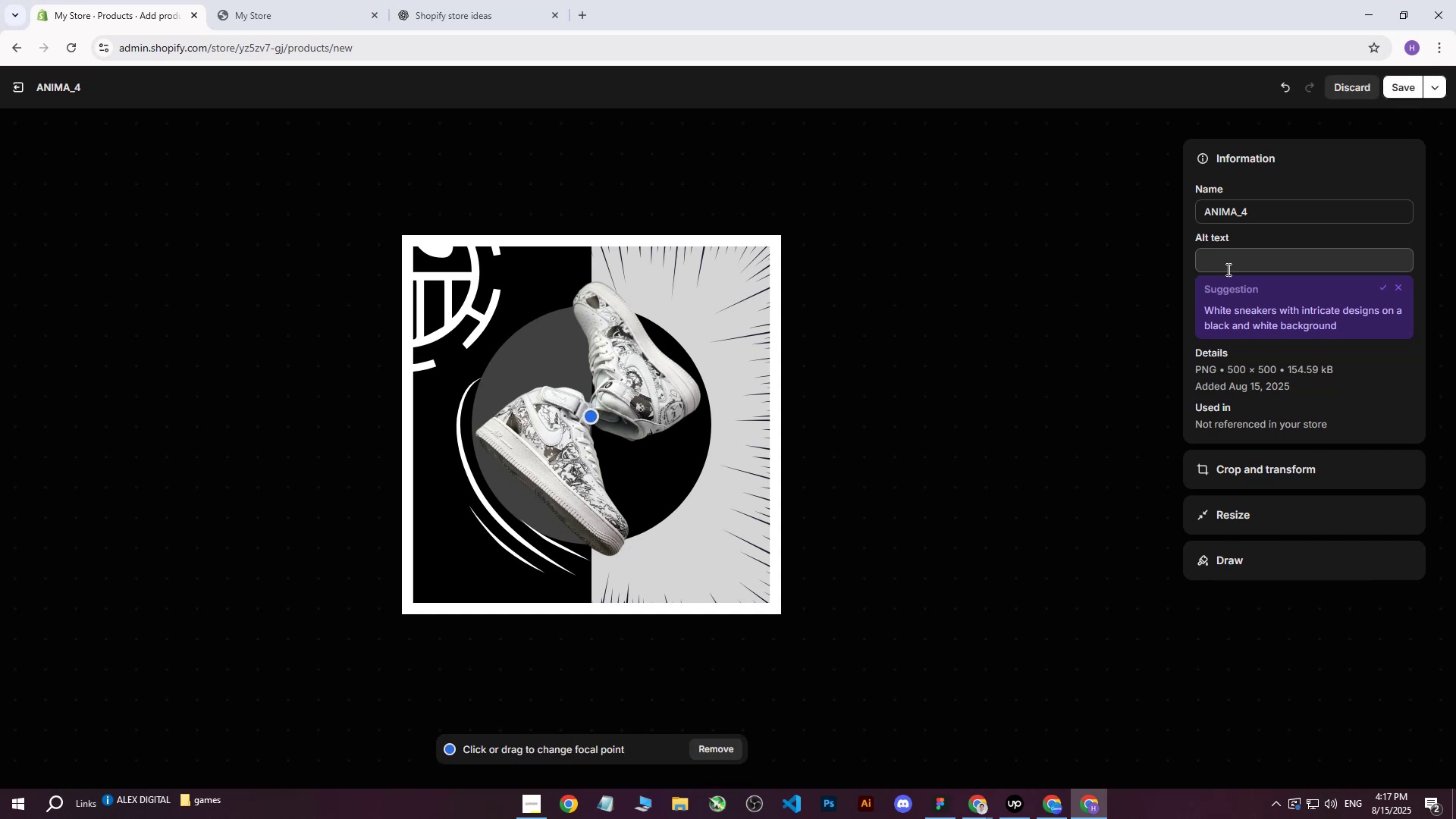 
left_click([1229, 258])
 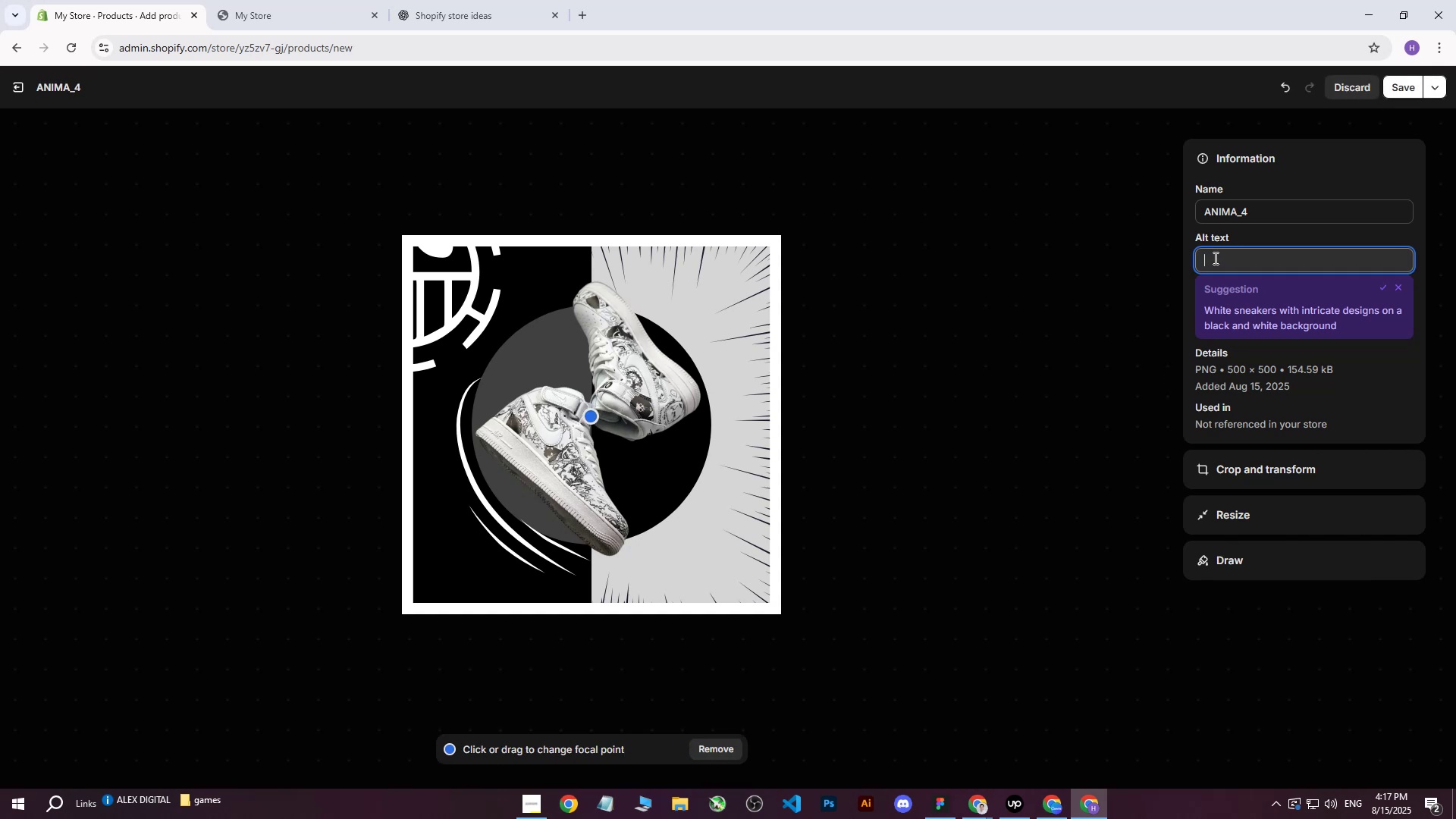 
key(Control+V)
 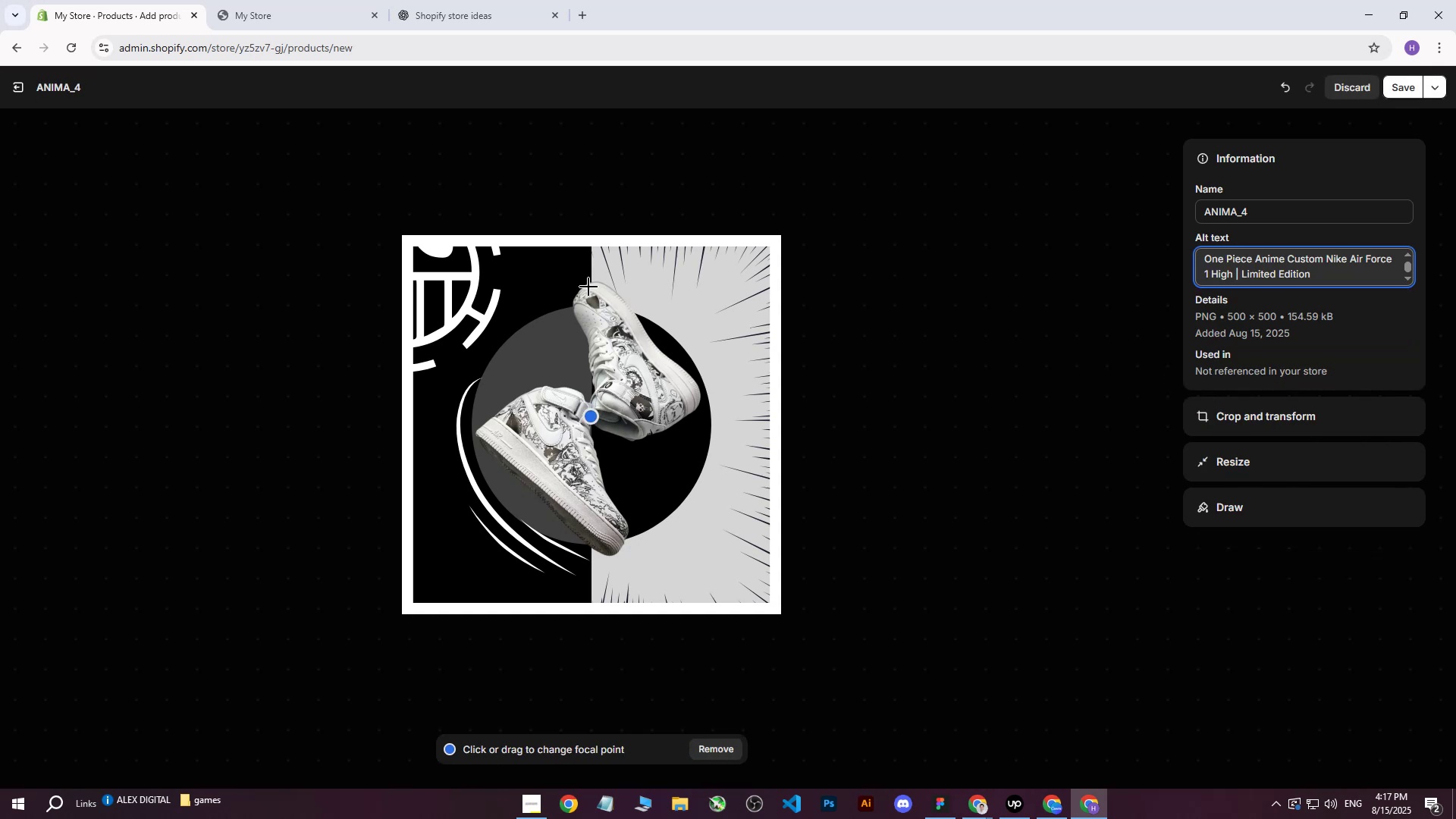 
type( ON )
 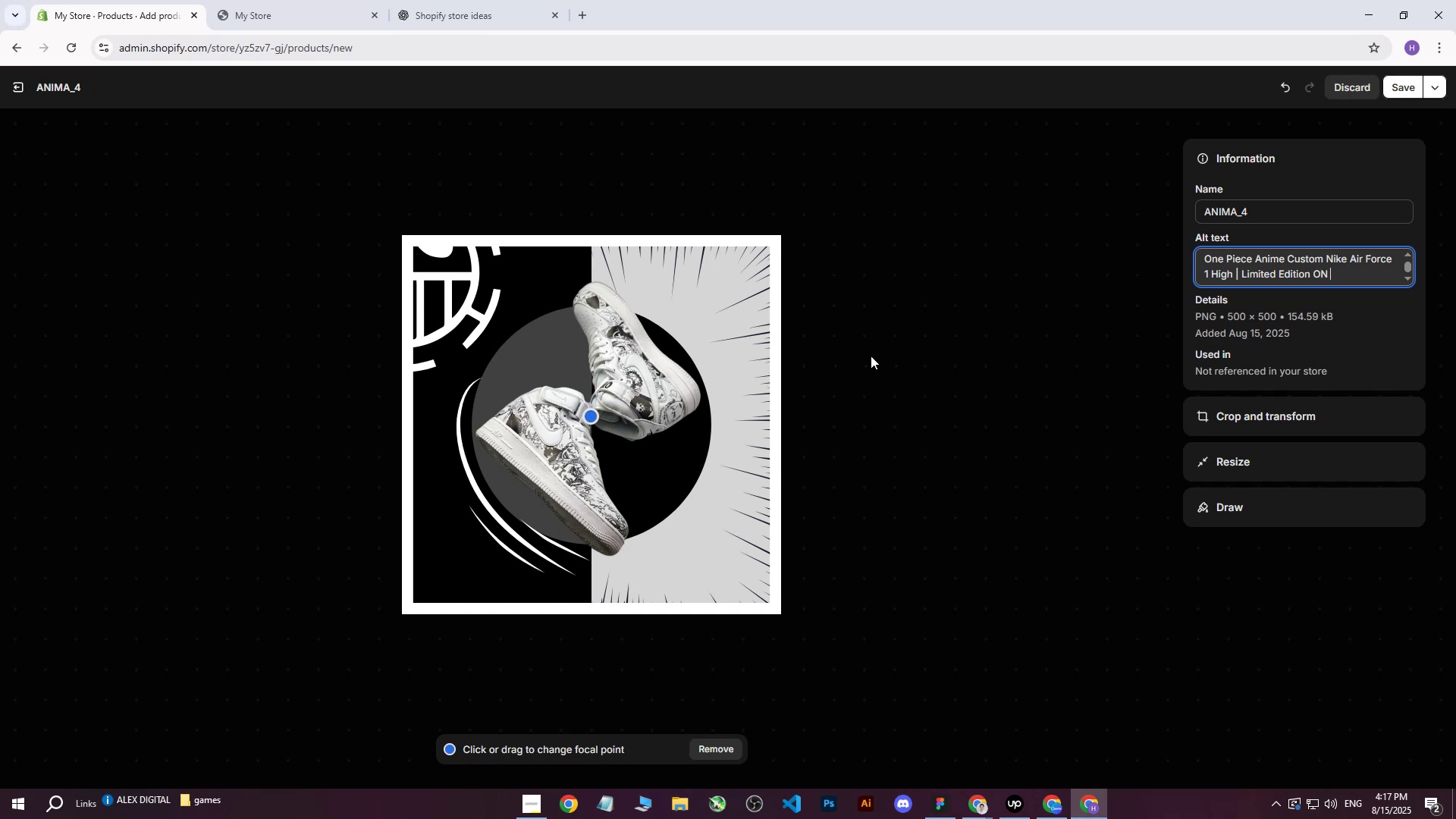 
wait(8.32)
 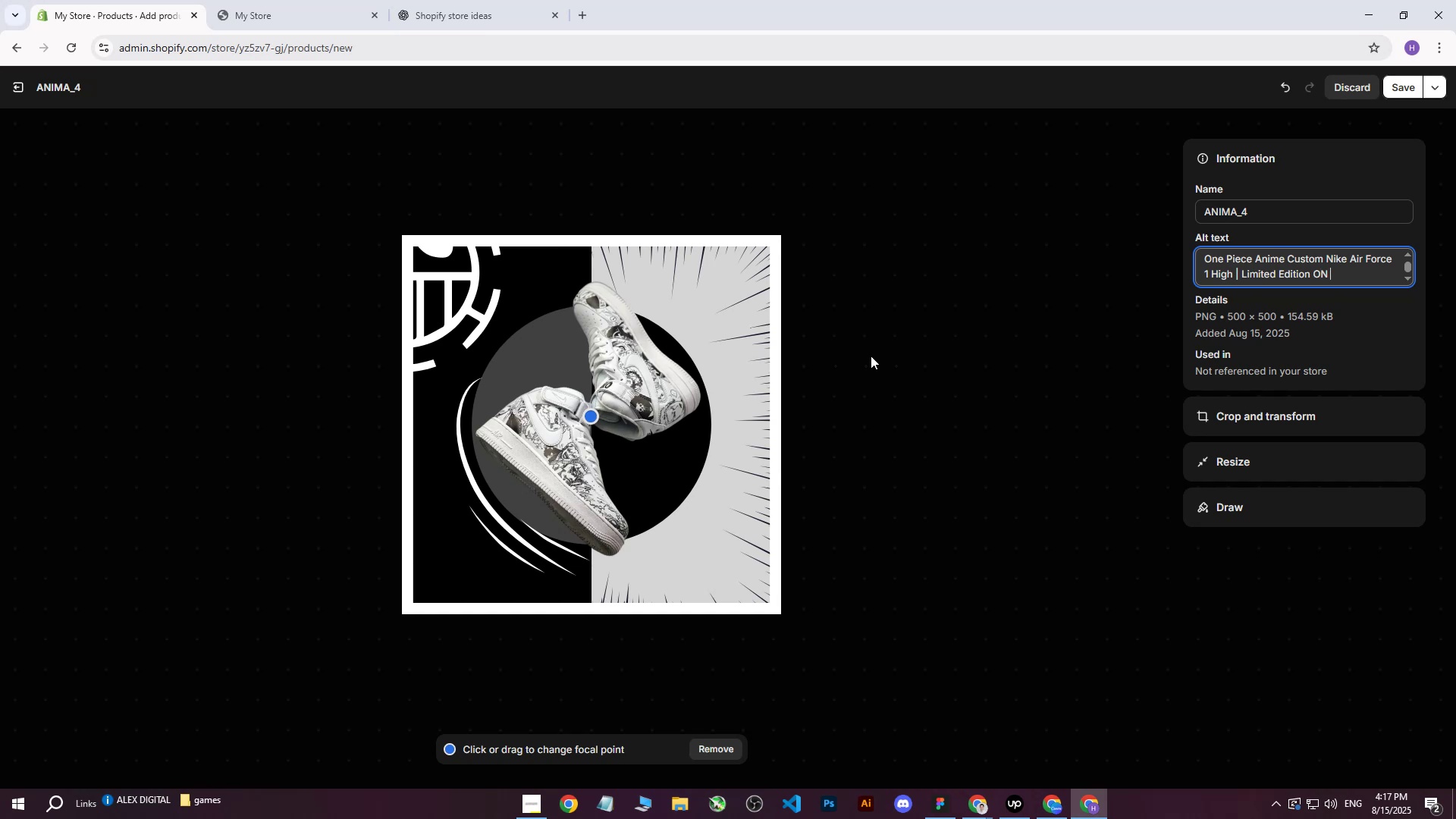 
key(Backspace)
key(Backspace)
key(Backspace)
type(on white )
key(Backspace)
type(/ )
key(Backspace)
type(si)
key(Backspace)
key(Backspace)
type(gray background with)
 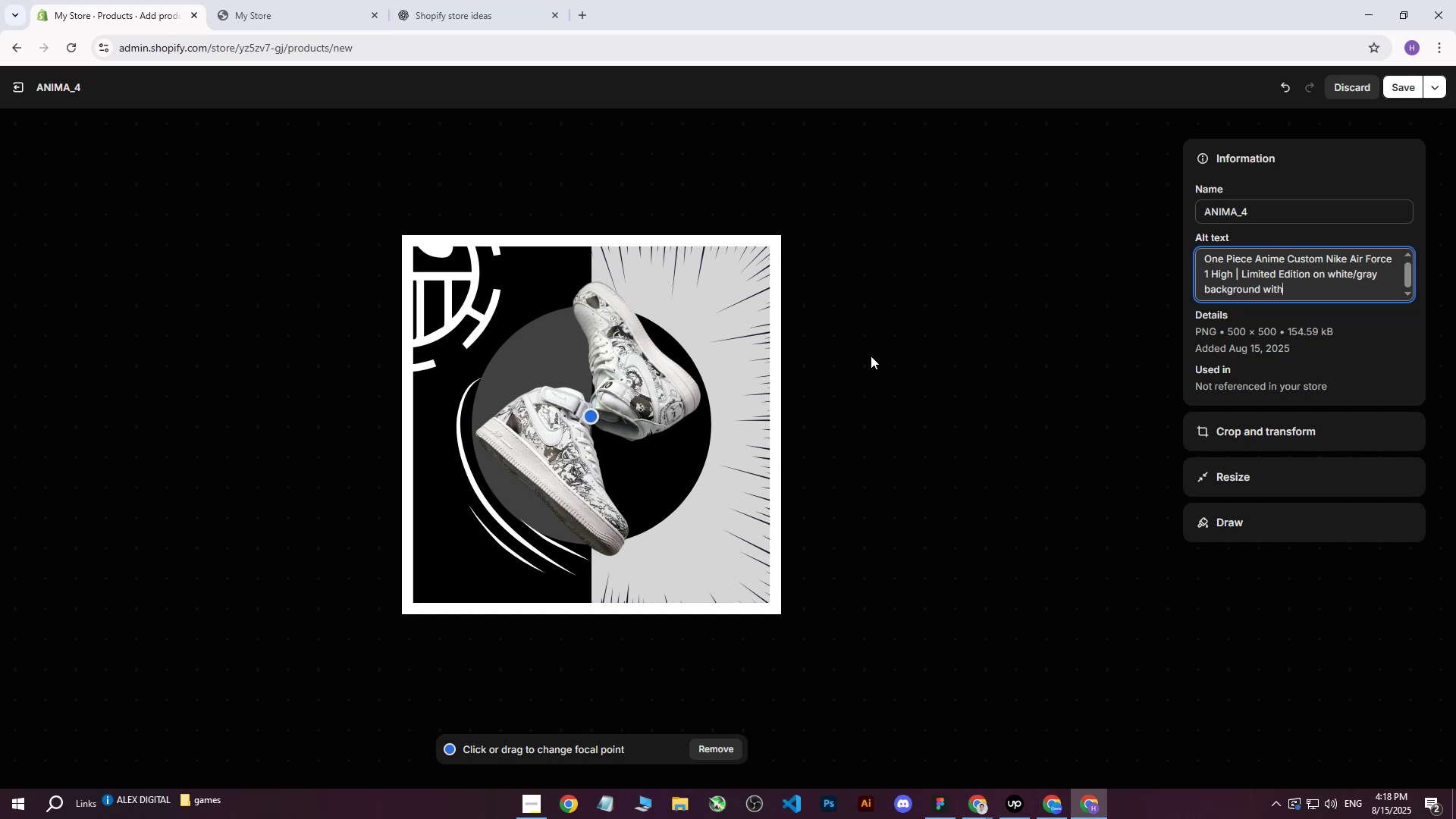 
key(Backspace)
type(h a)
key(Backspace)
type(one pe)
key(Backspace)
type(iece logo and anime elements.)
 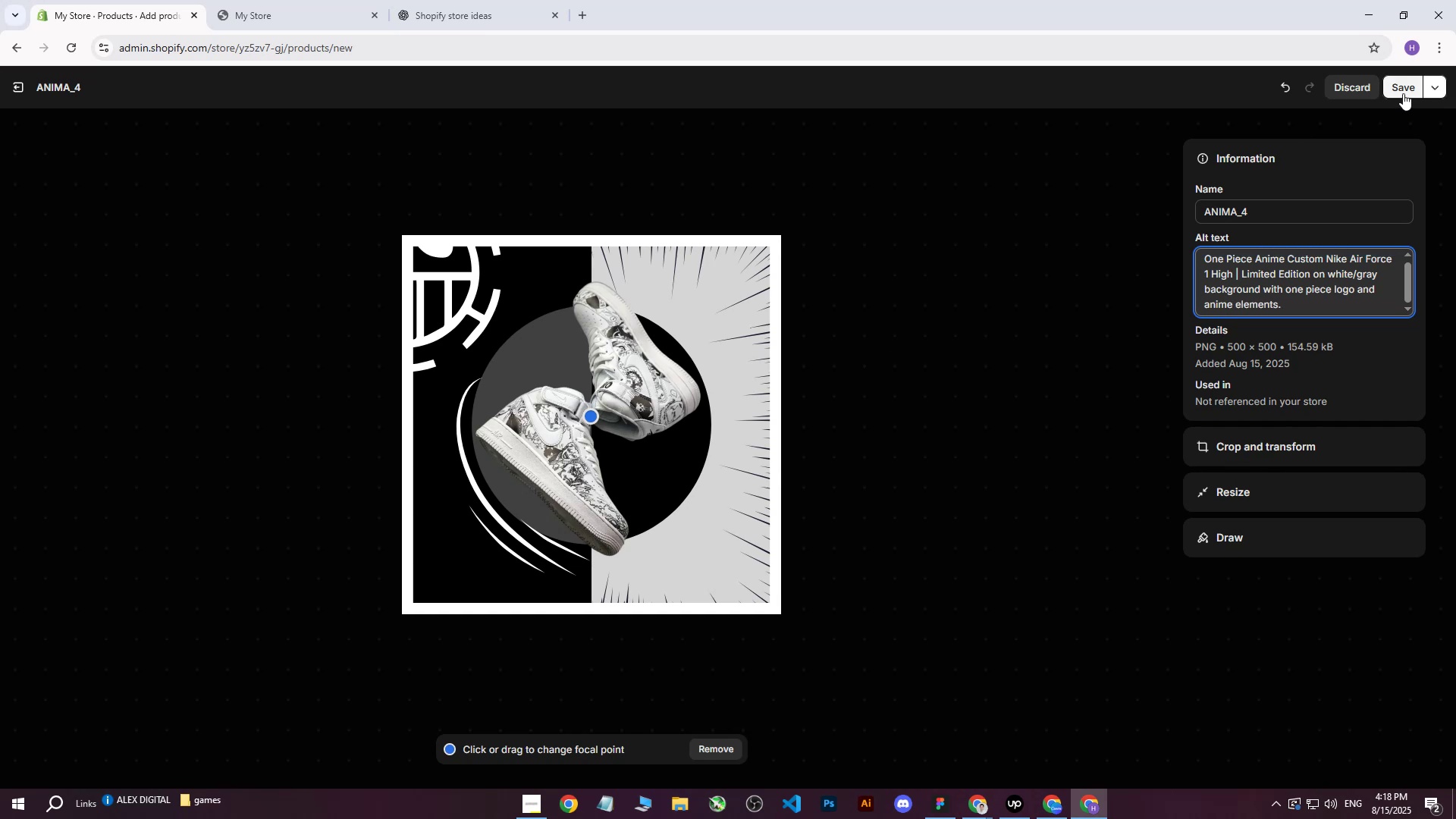 
left_click([1403, 93])
 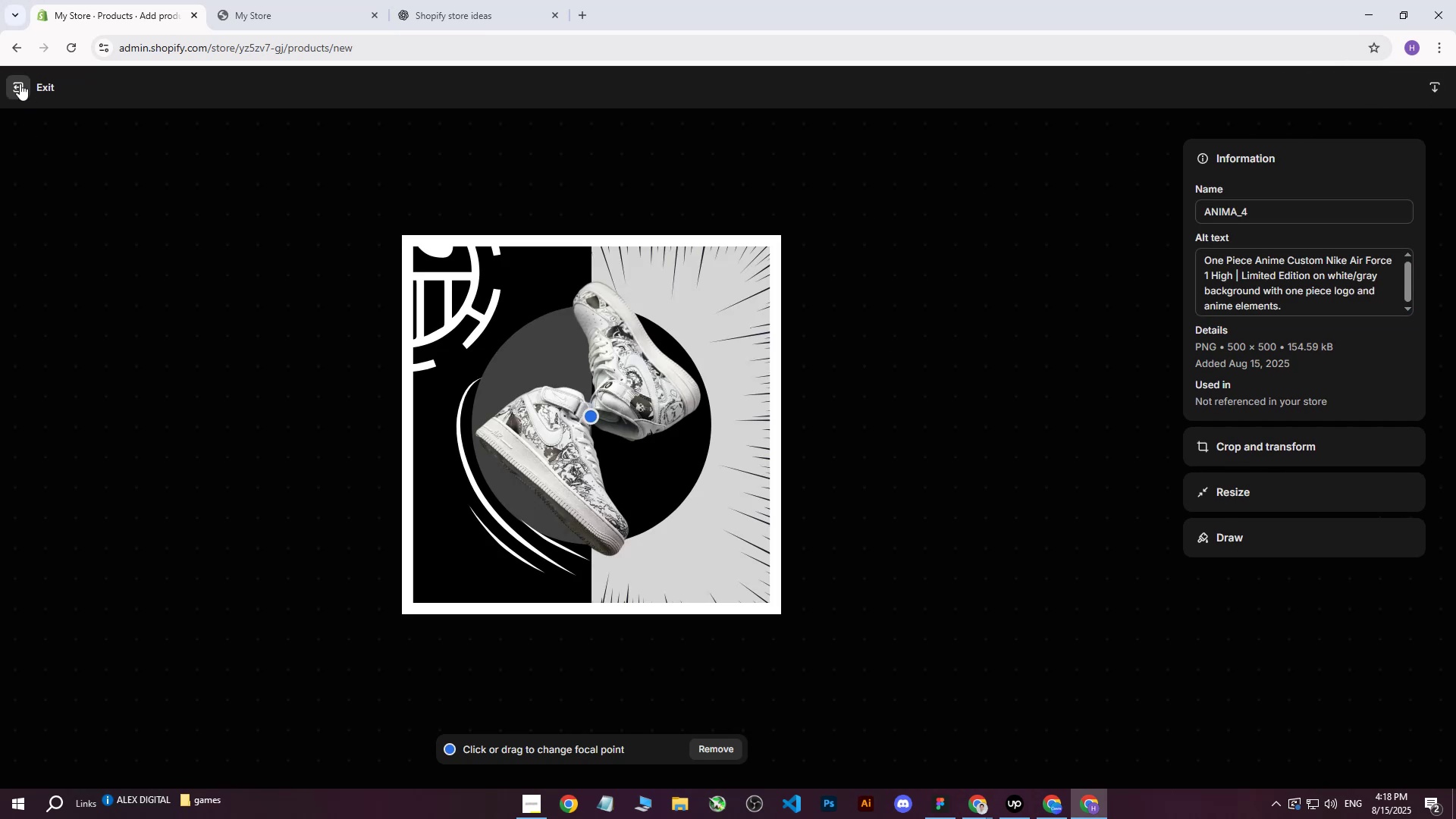 
left_click([20, 83])
 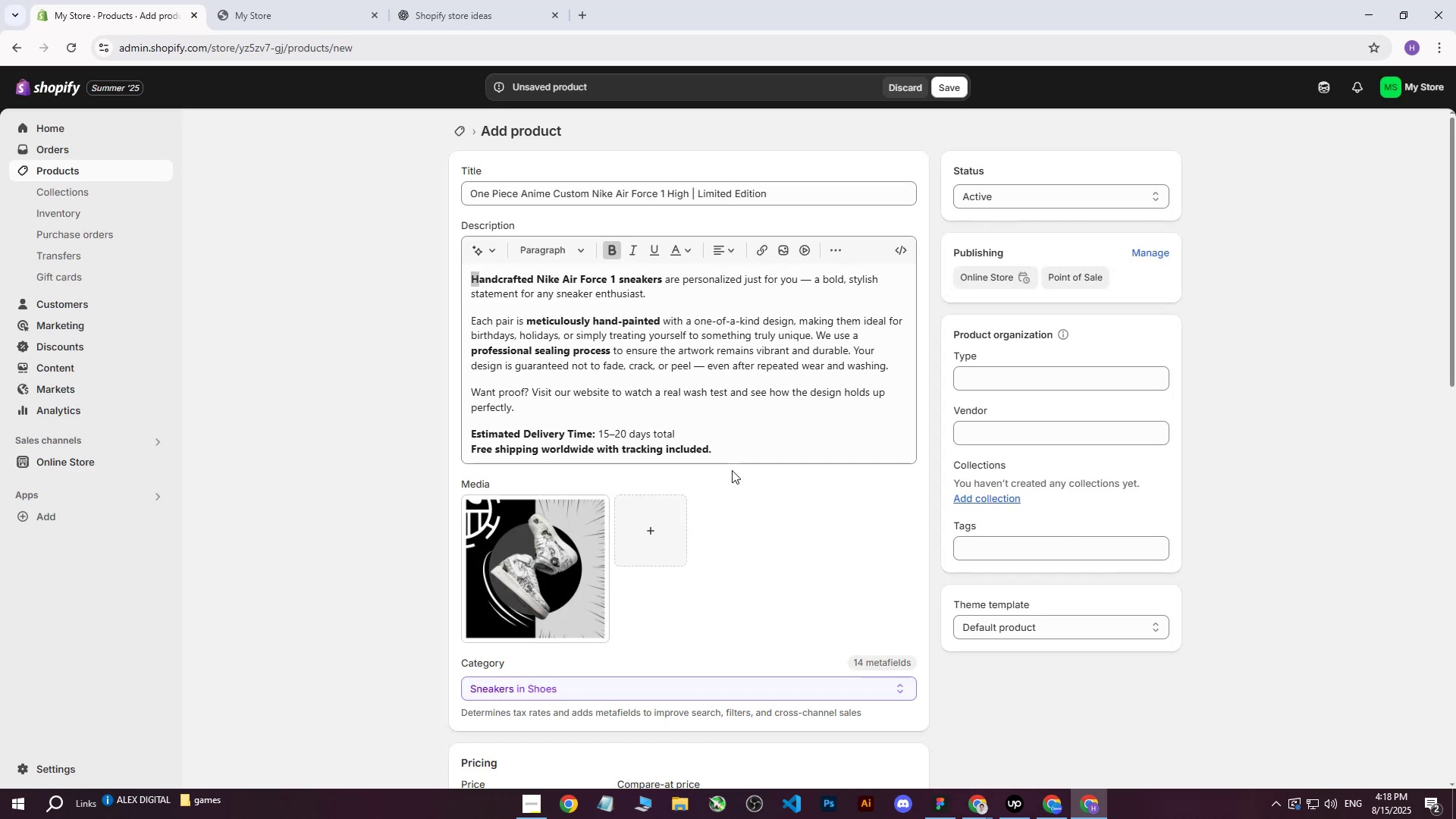 
scroll: coordinate [736, 463], scroll_direction: down, amount: 4.0
 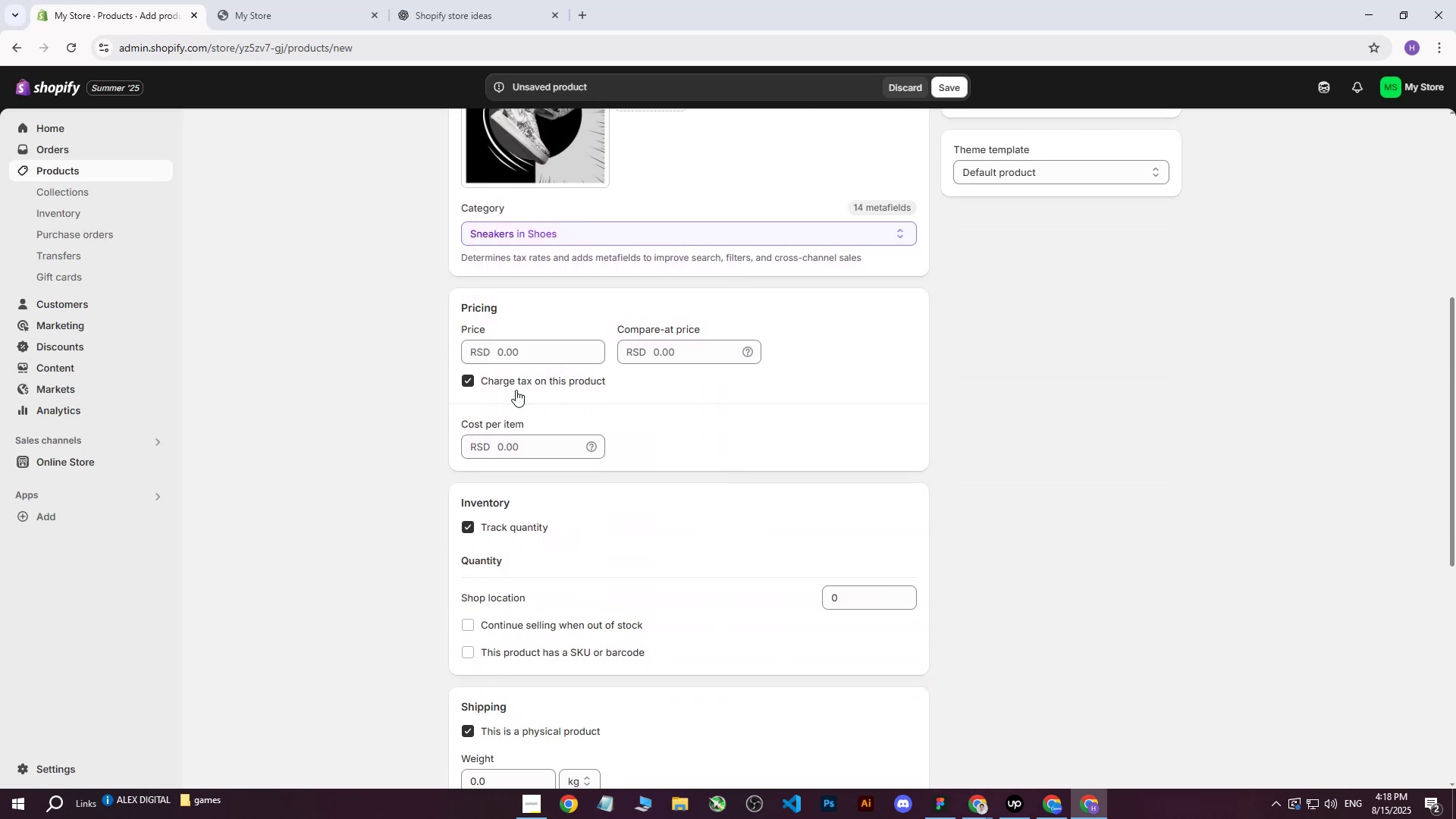 
scroll: coordinate [519, 396], scroll_direction: up, amount: 2.0
 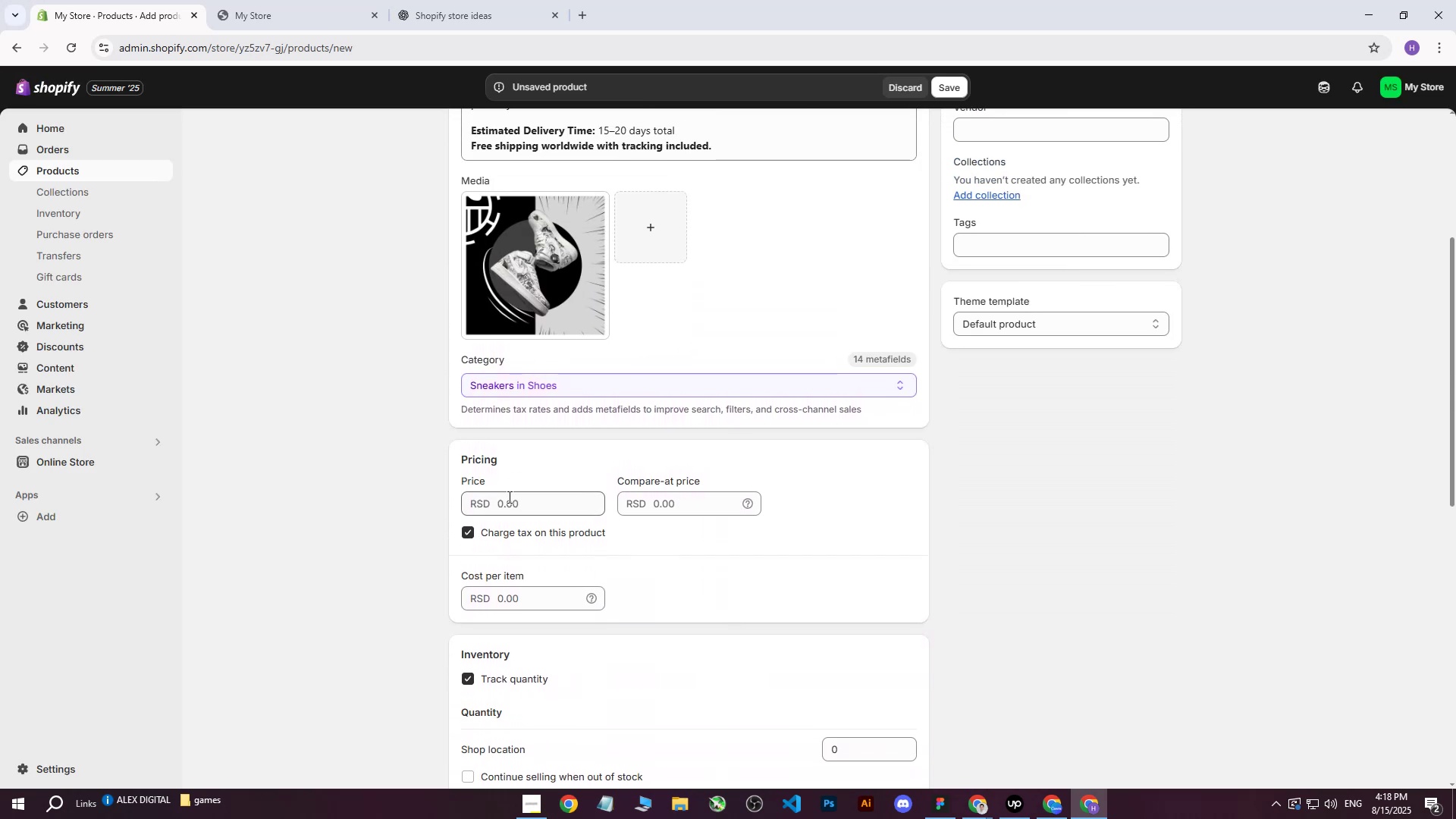 
left_click([507, 500])
 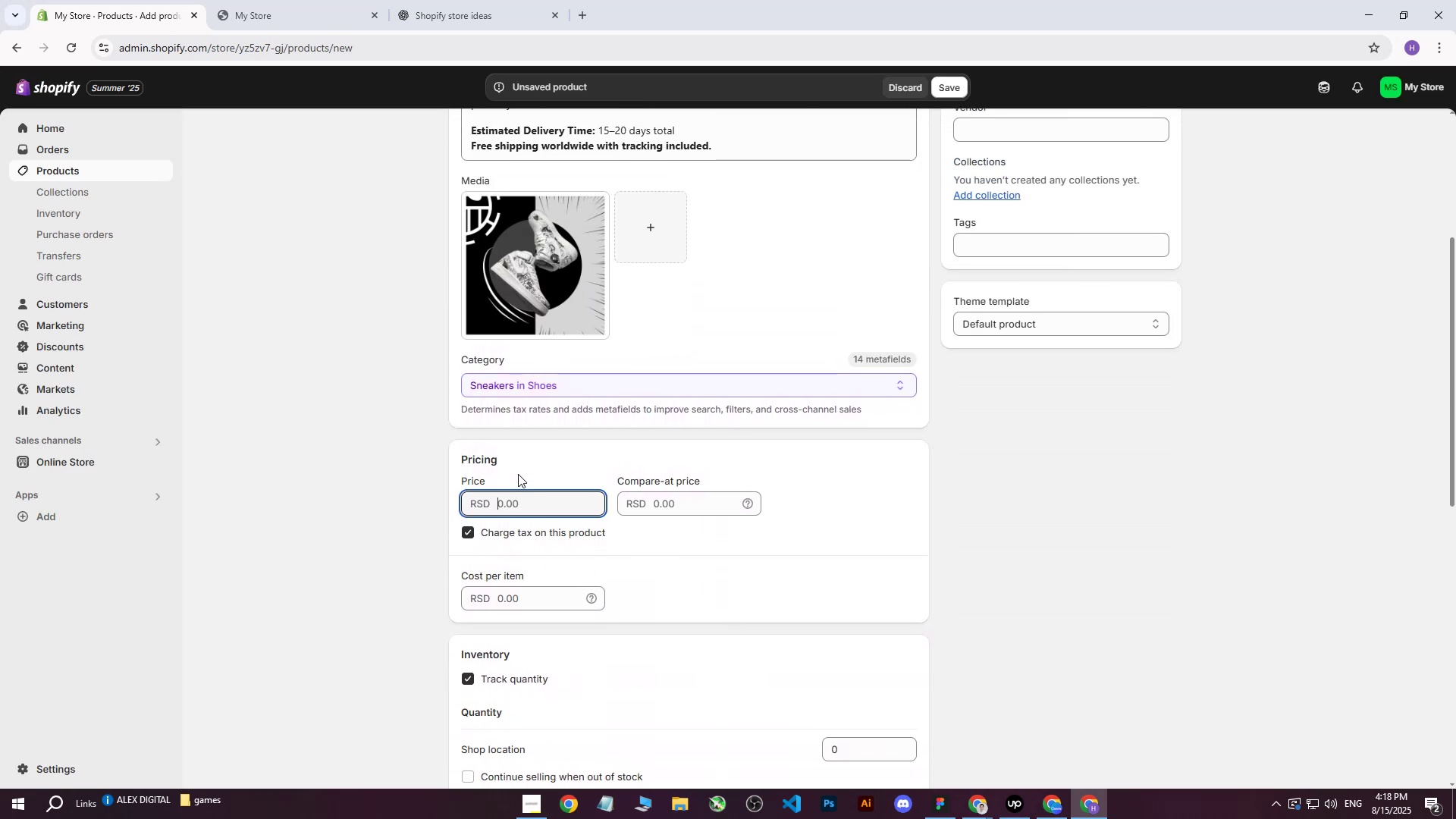 
wait(7.52)
 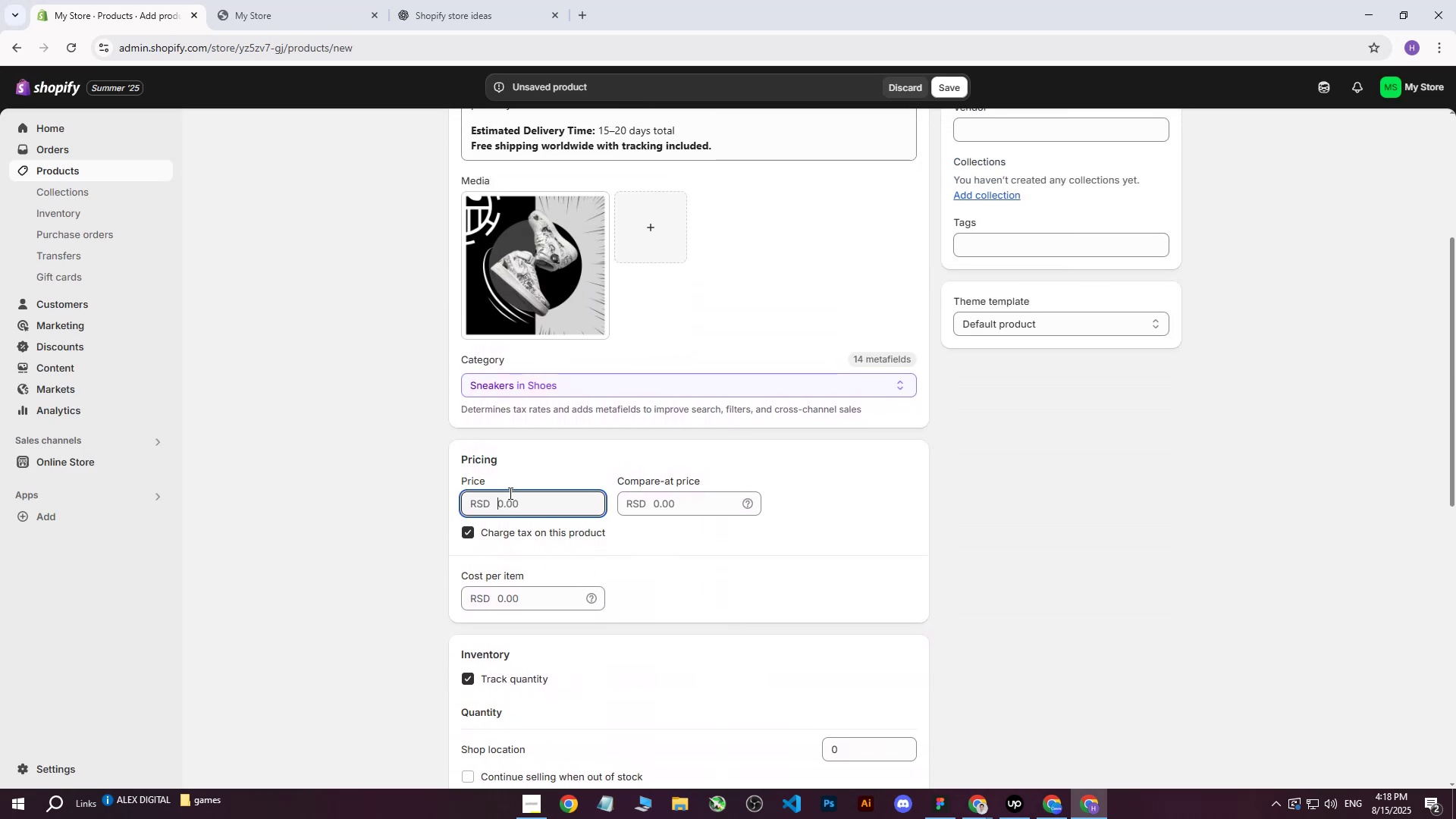 
type(25000)
 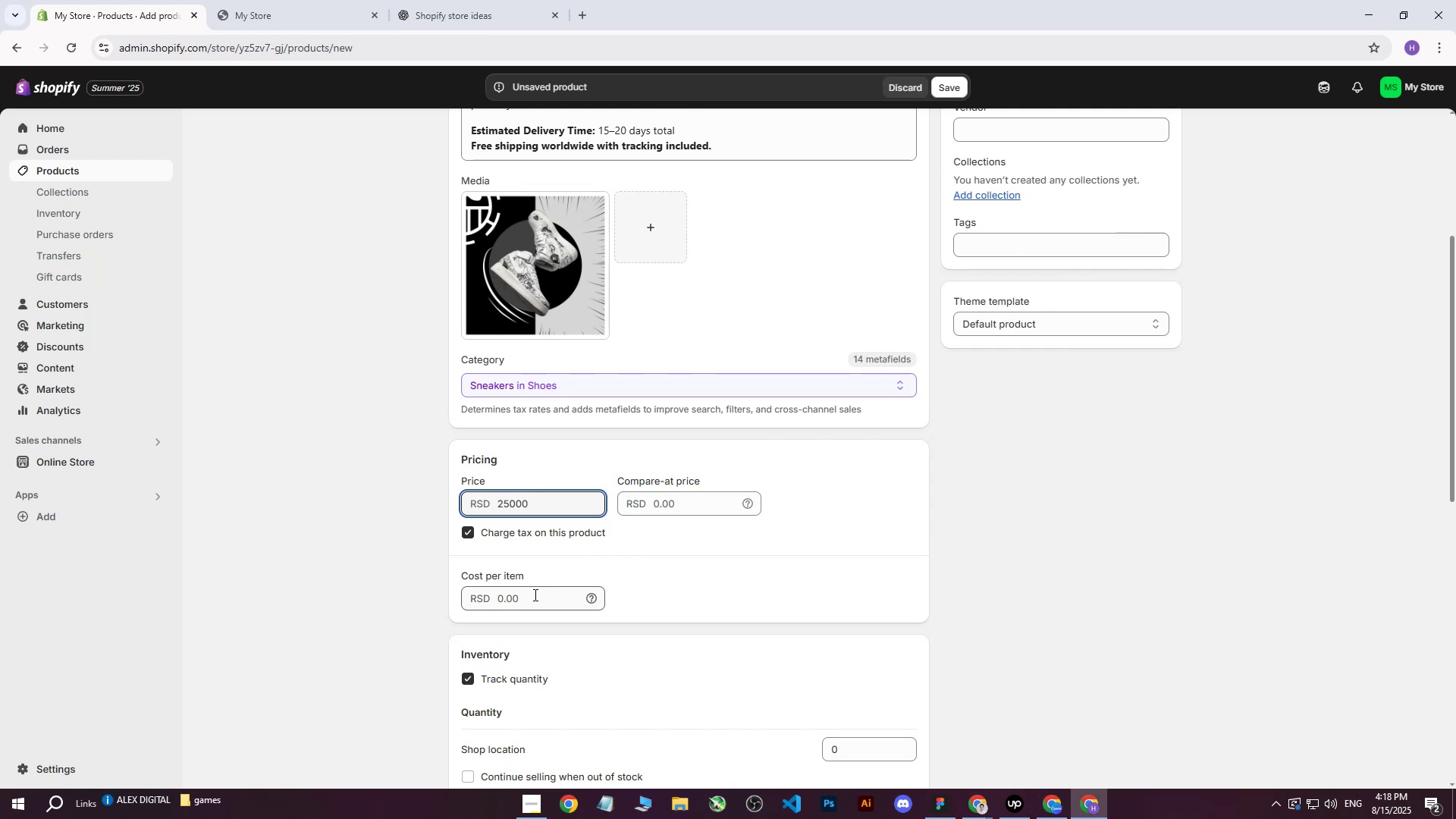 
left_click([534, 595])
 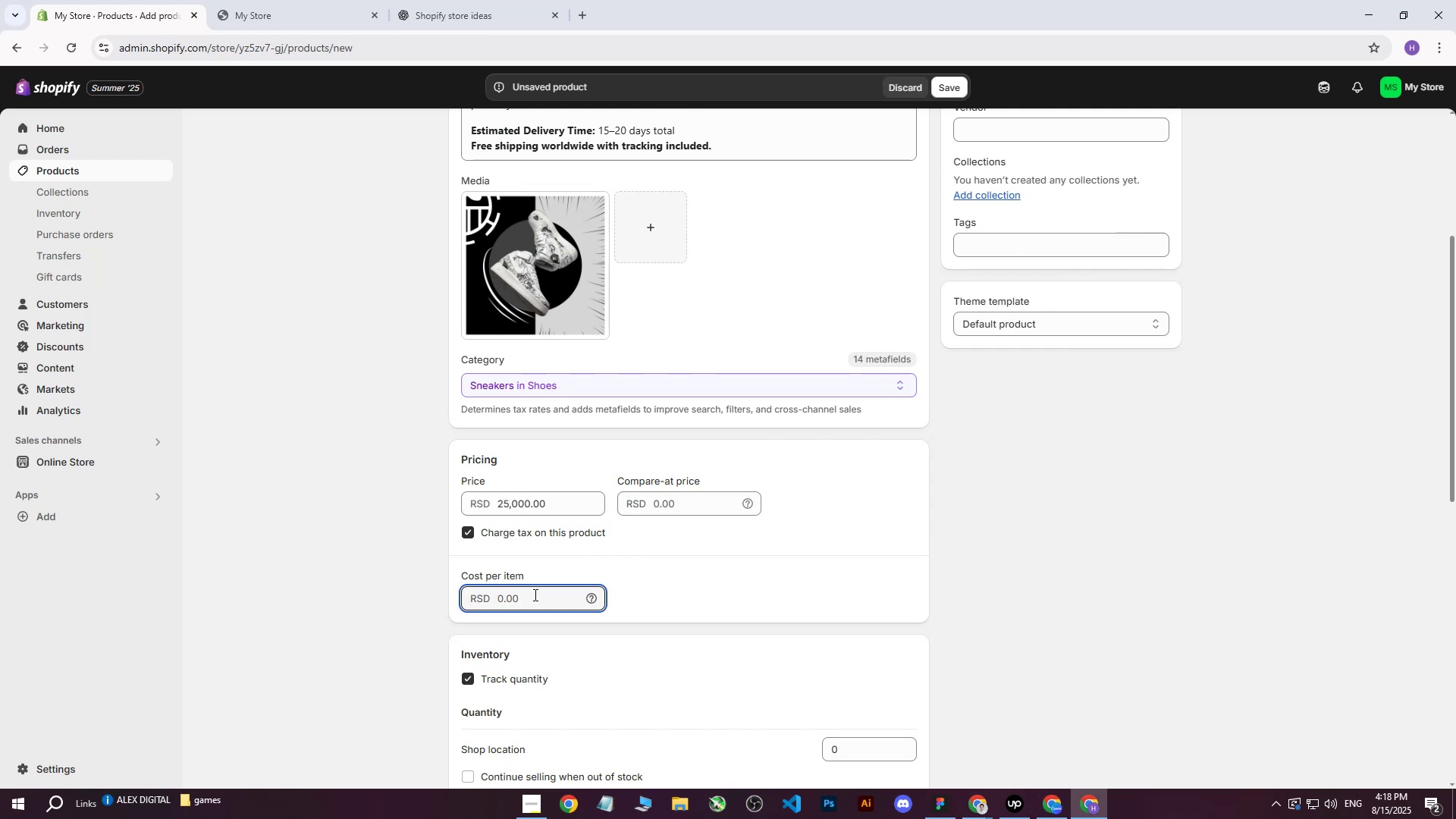 
type(1820000)
 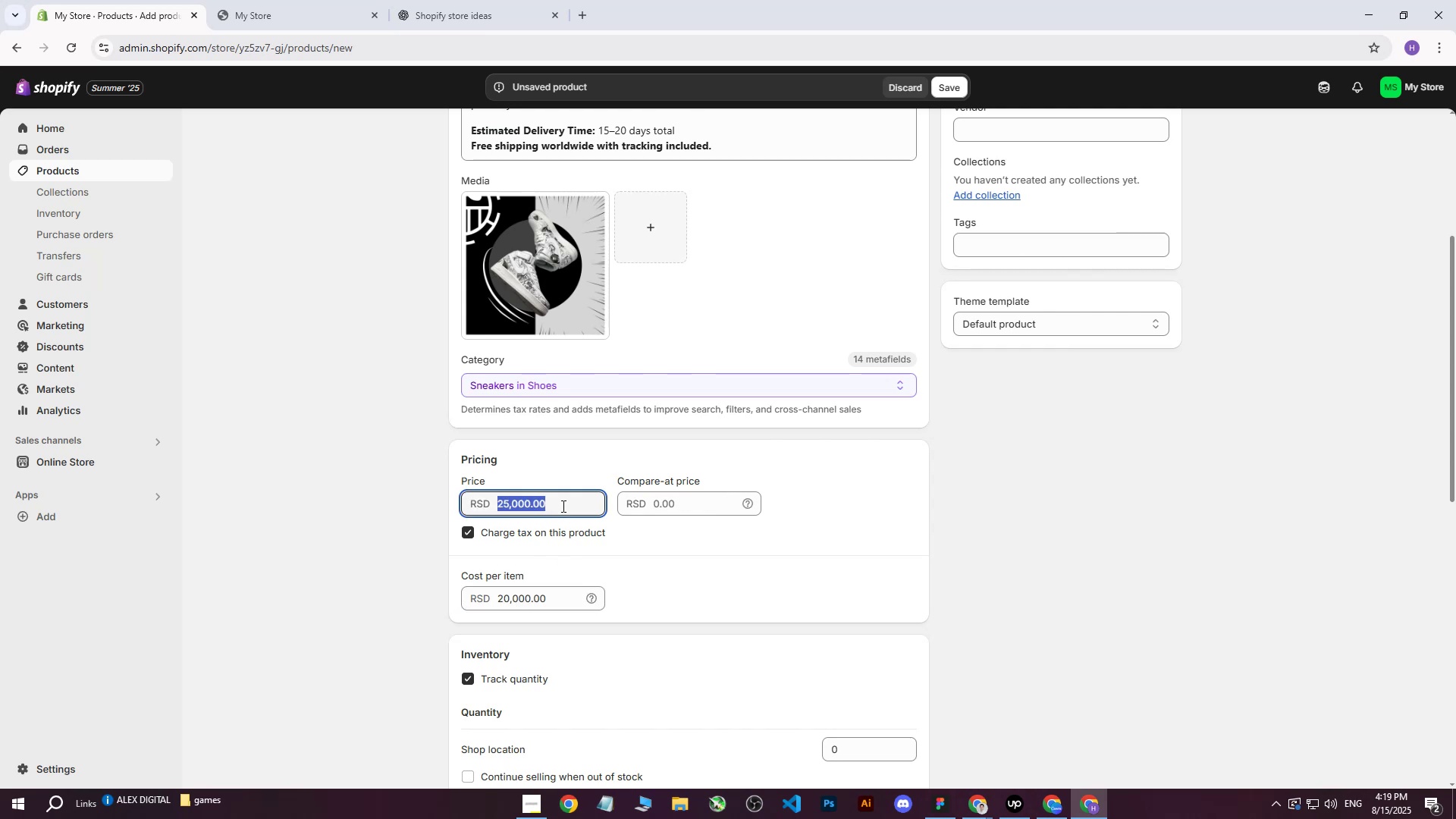 
left_click_drag(start_coordinate=[535, 592], to_coordinate=[463, 595])
 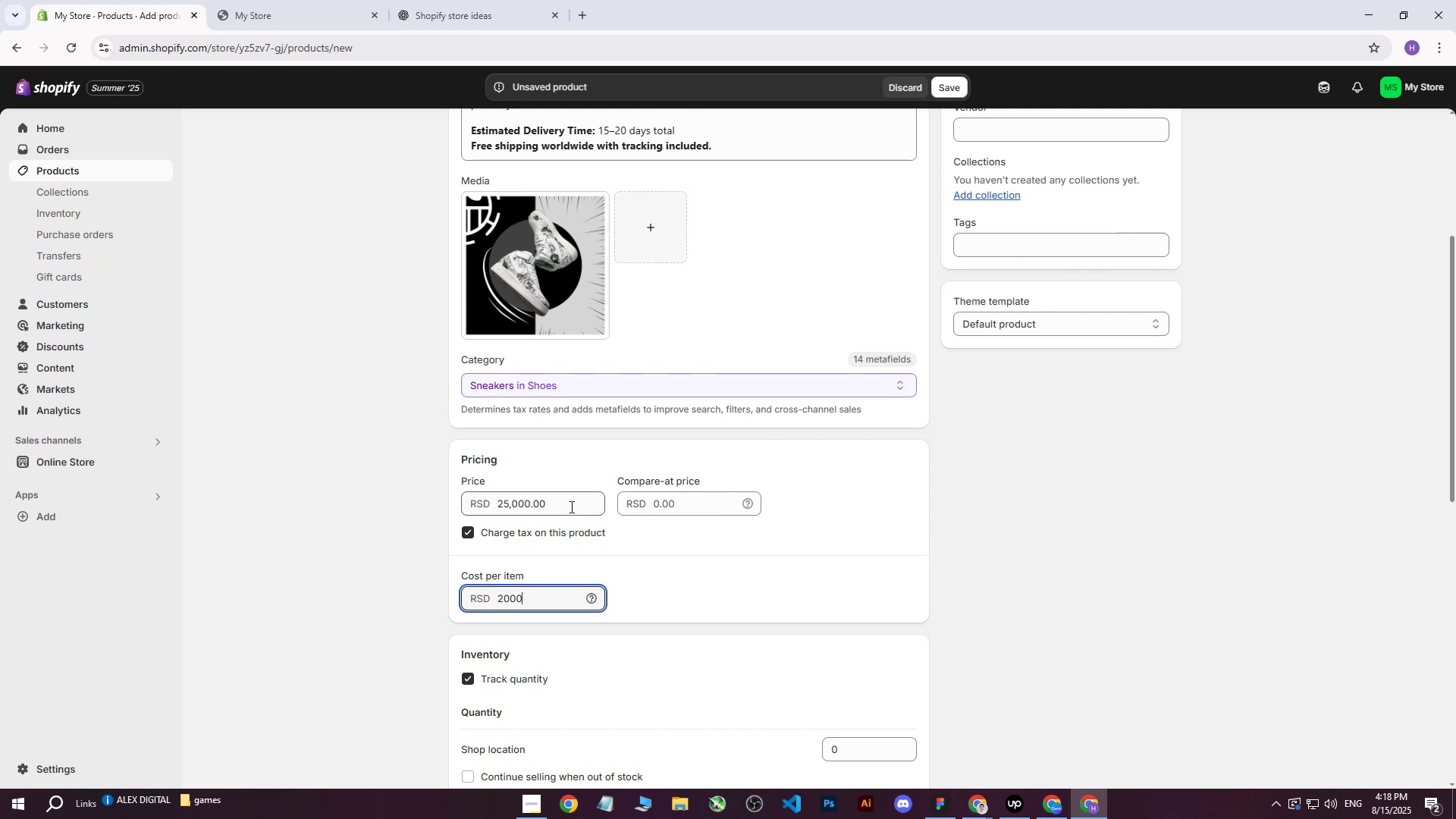 
left_click([562, 506])
 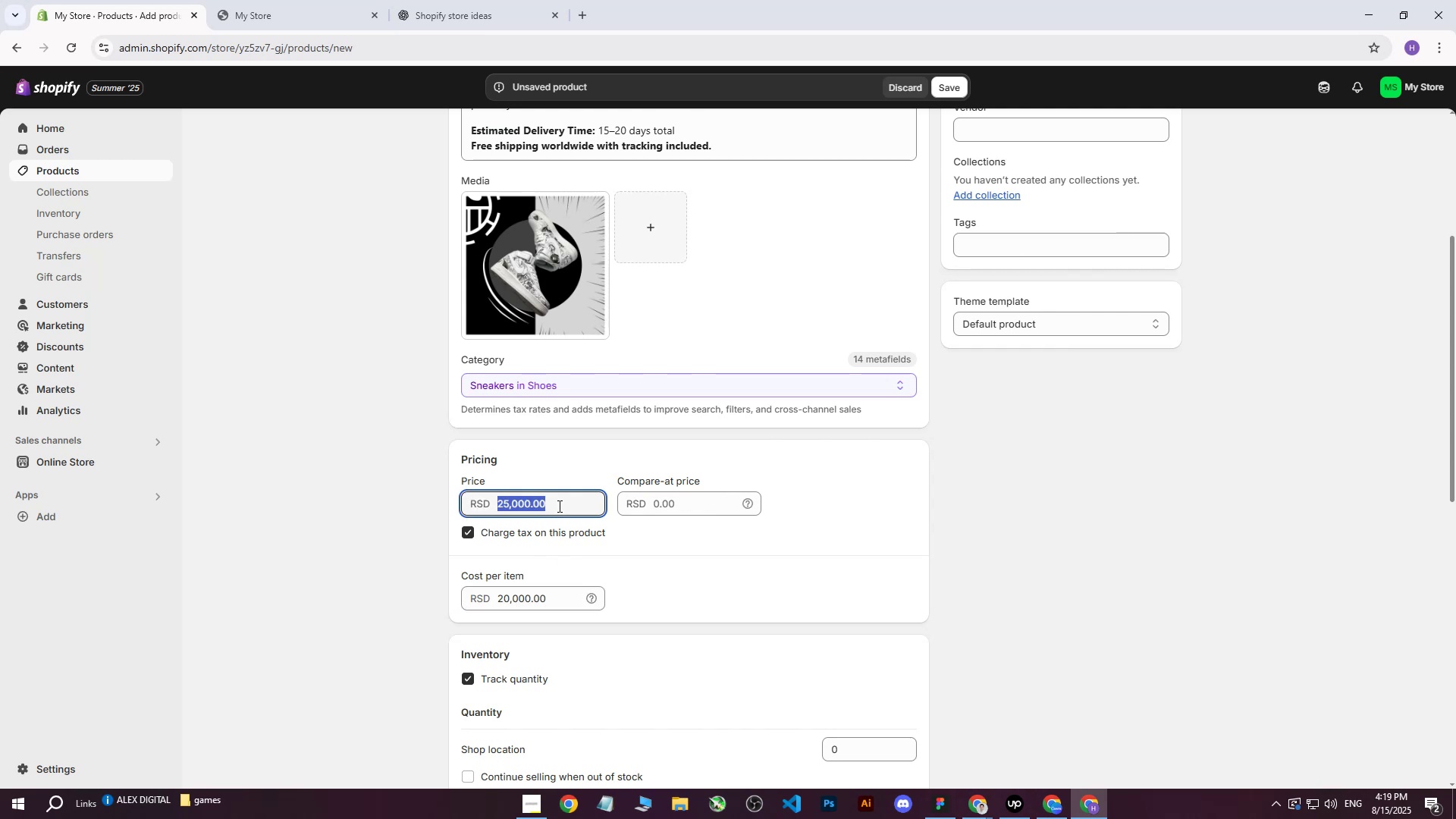 
type(30000)
 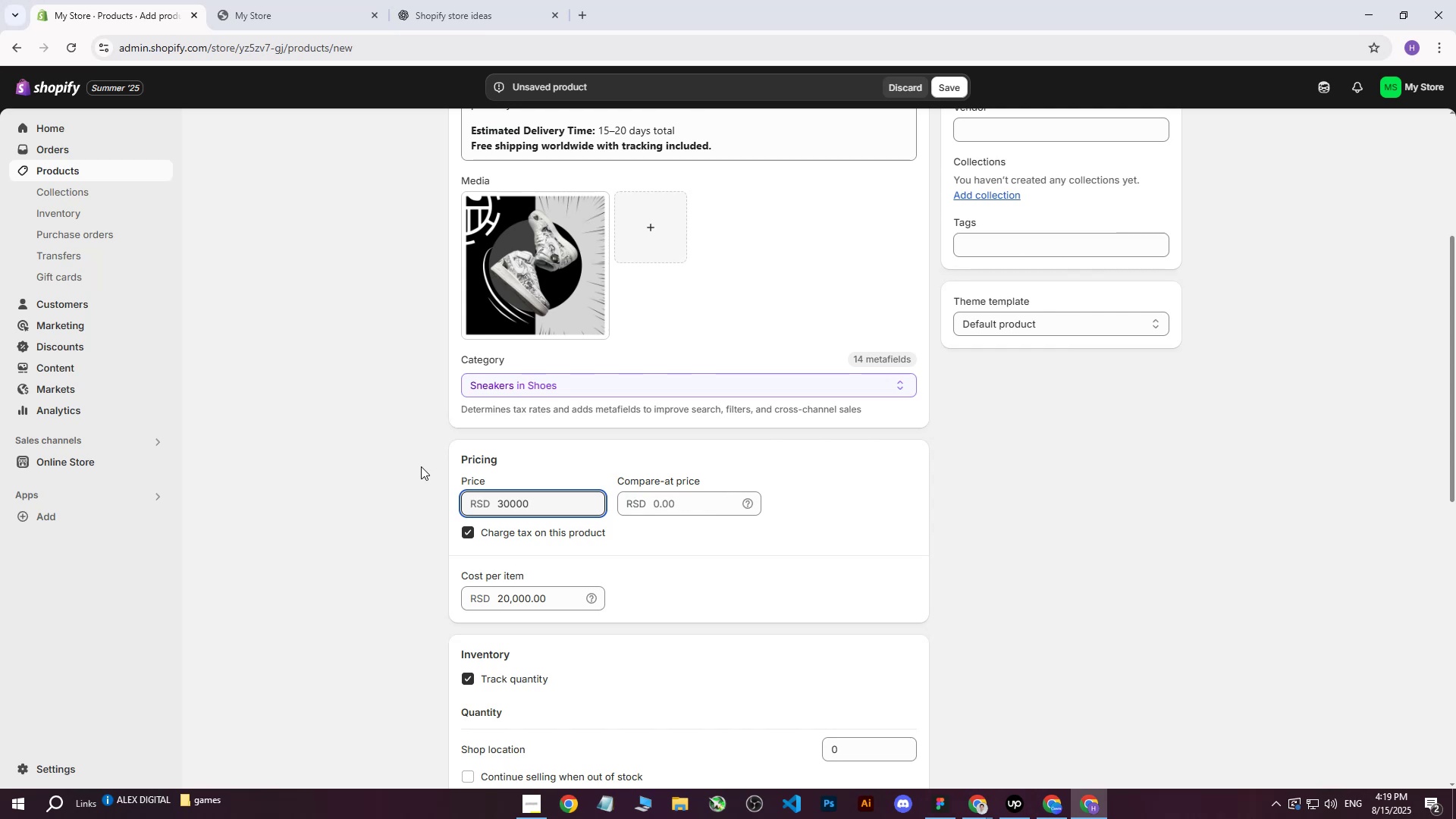 
left_click([782, 541])
 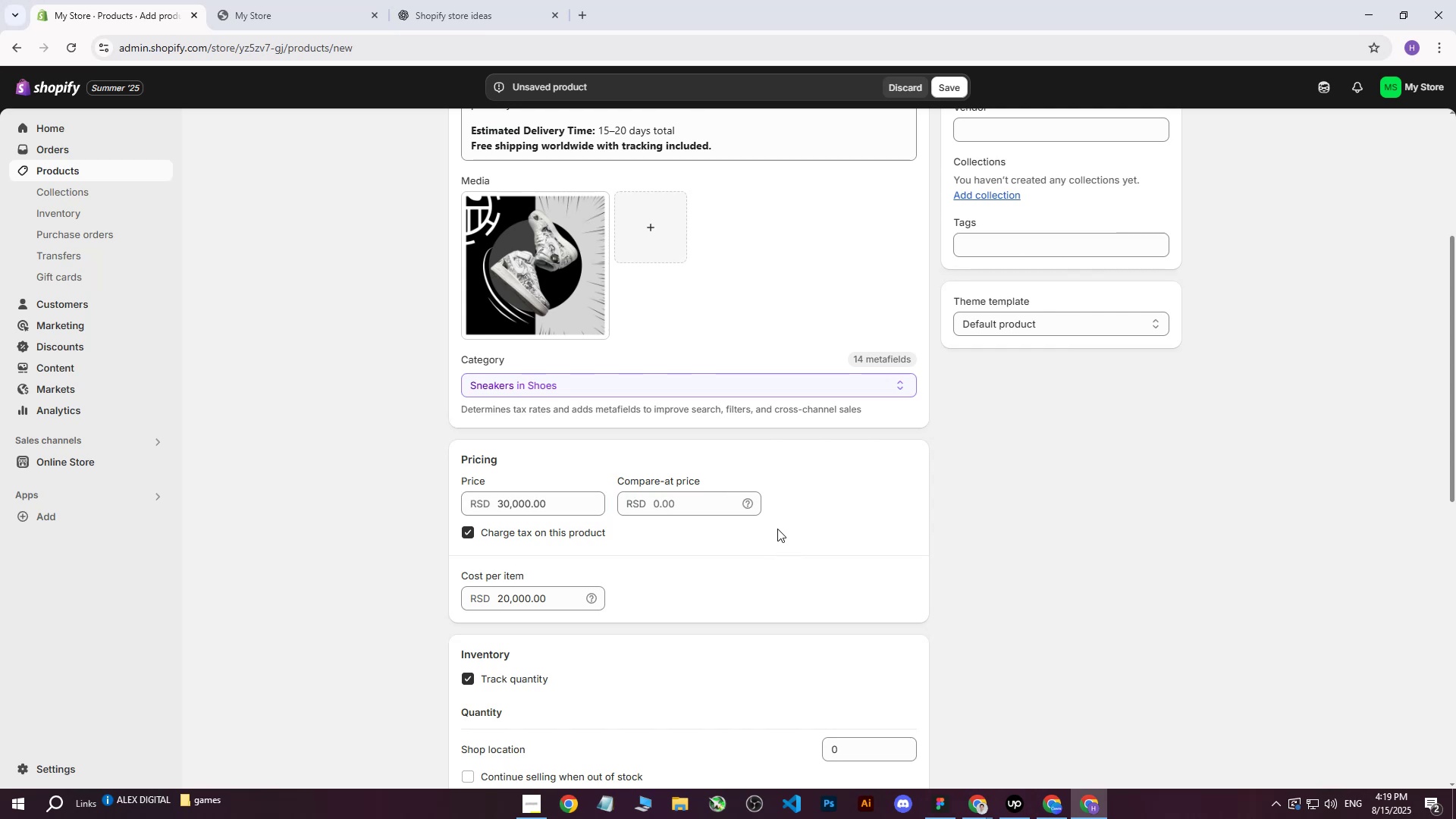 
scroll: coordinate [756, 483], scroll_direction: down, amount: 5.0
 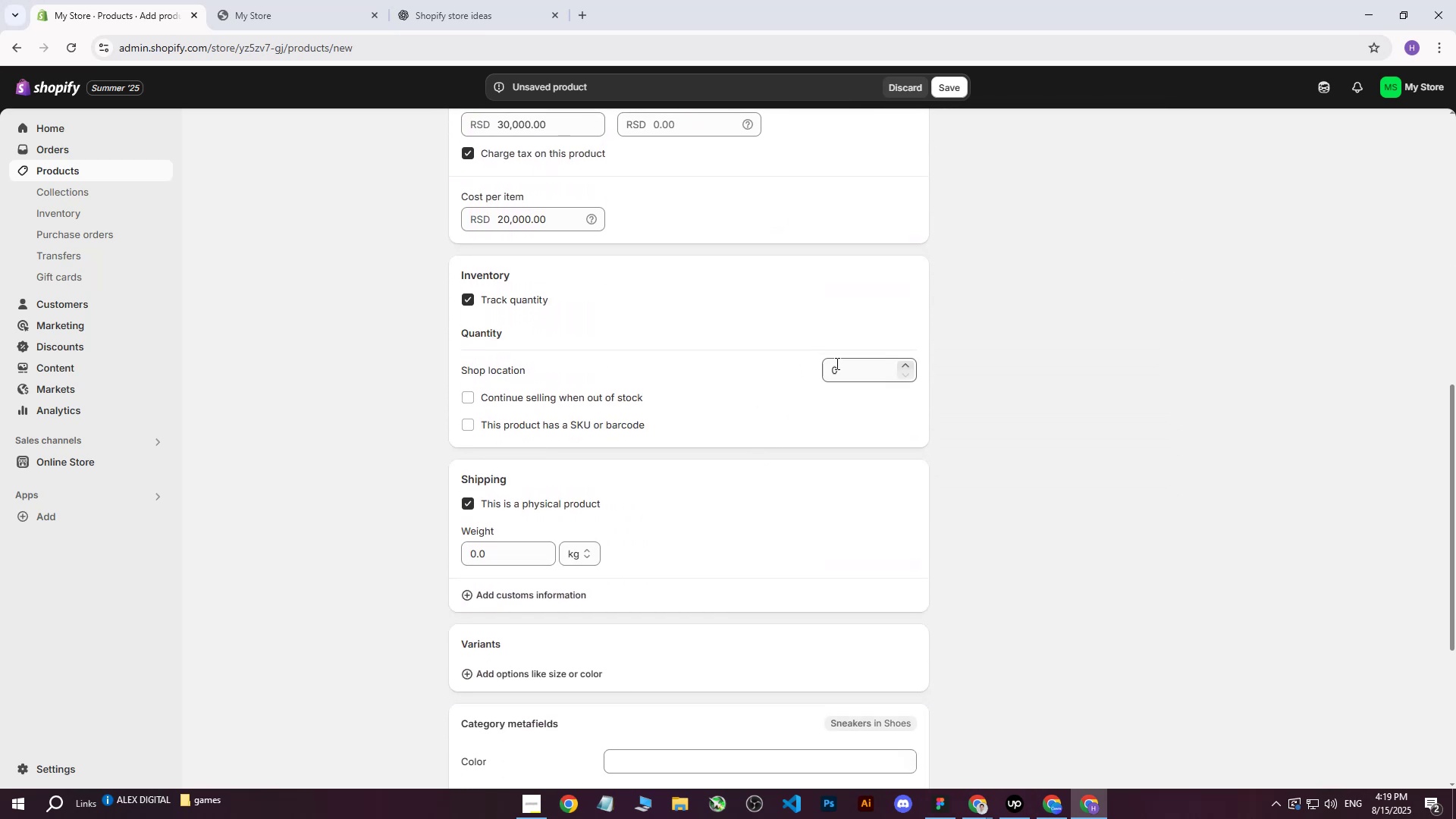 
left_click([839, 366])
 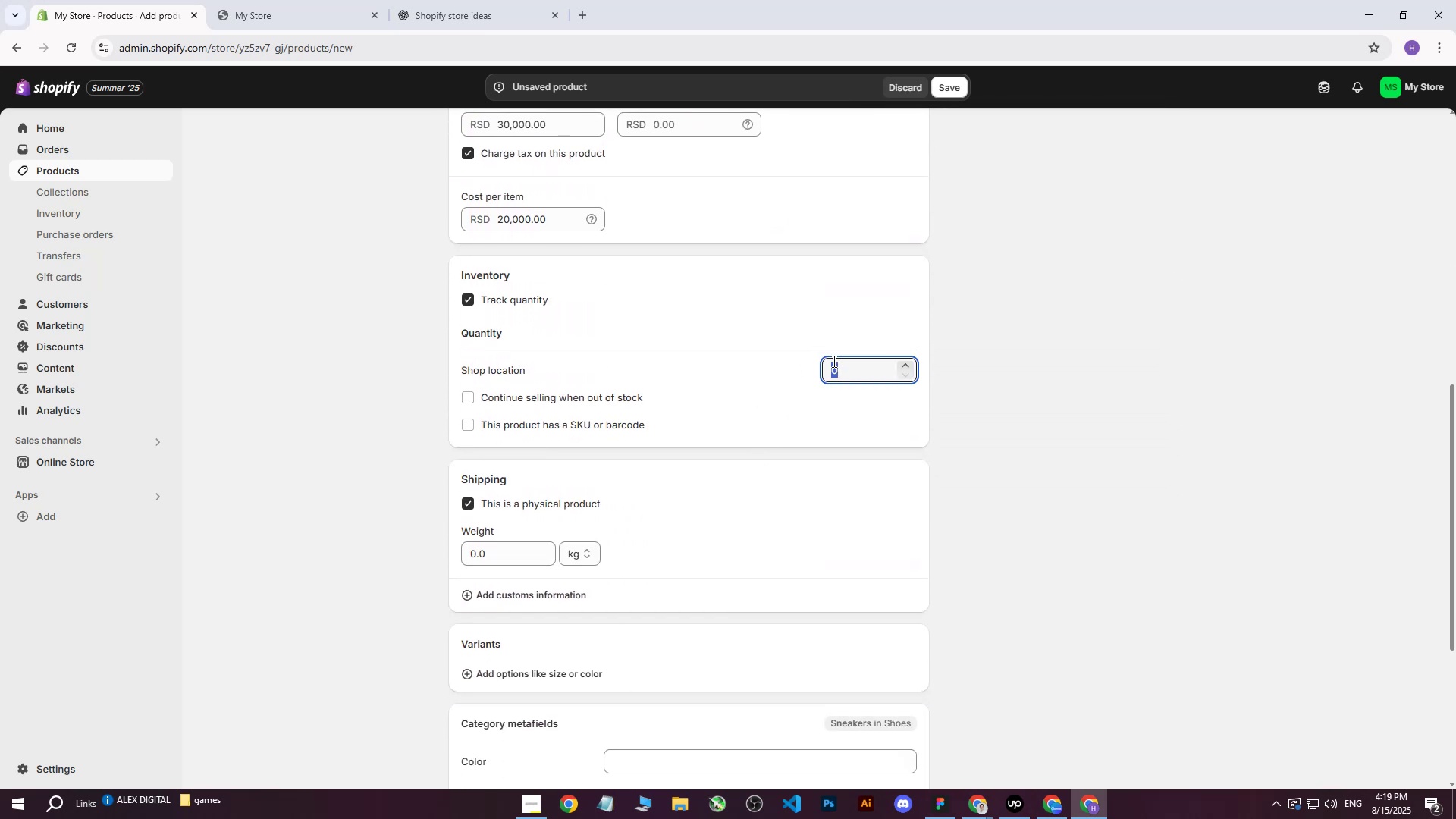 
key(1)
 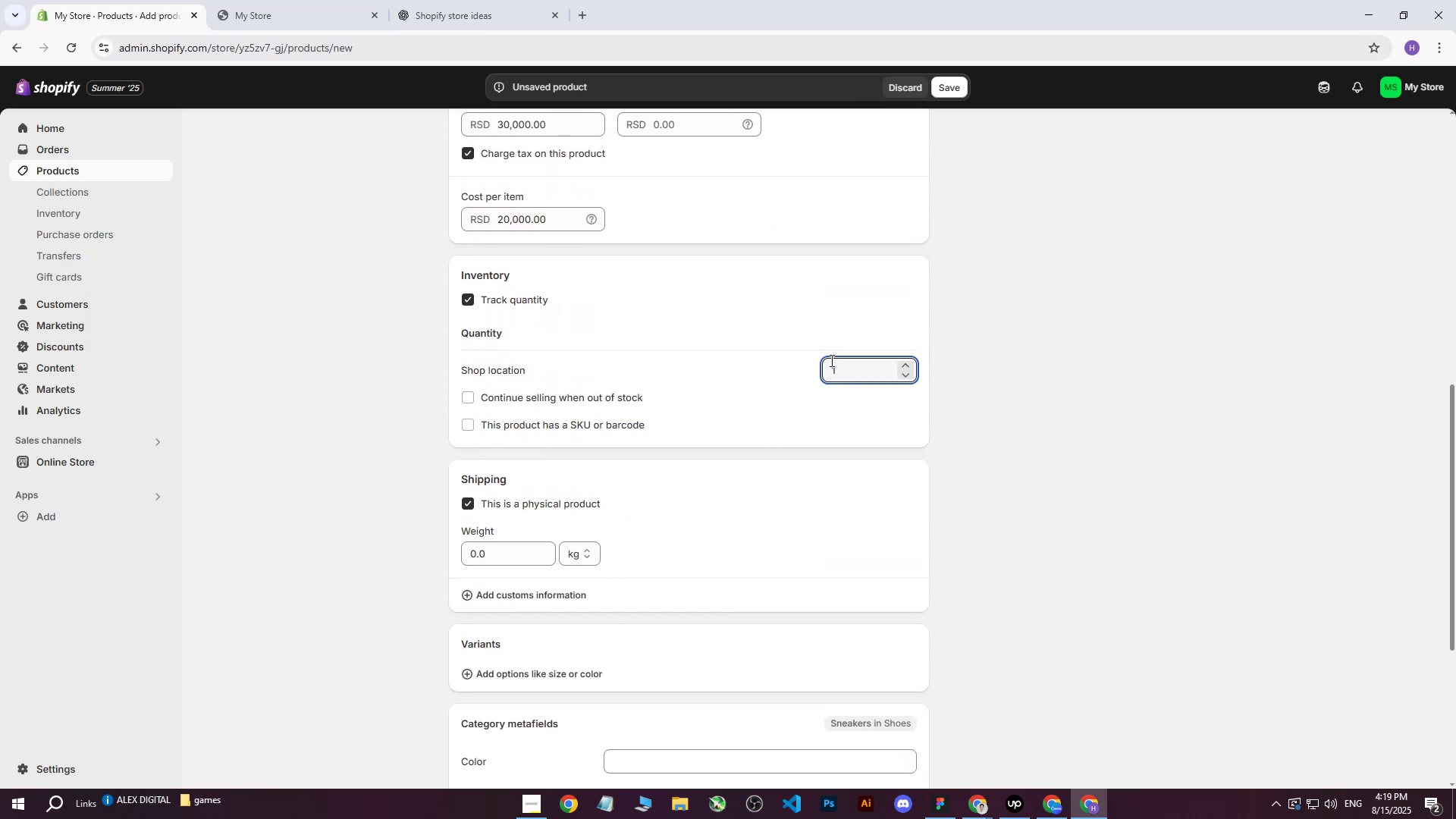 
left_click([830, 360])
 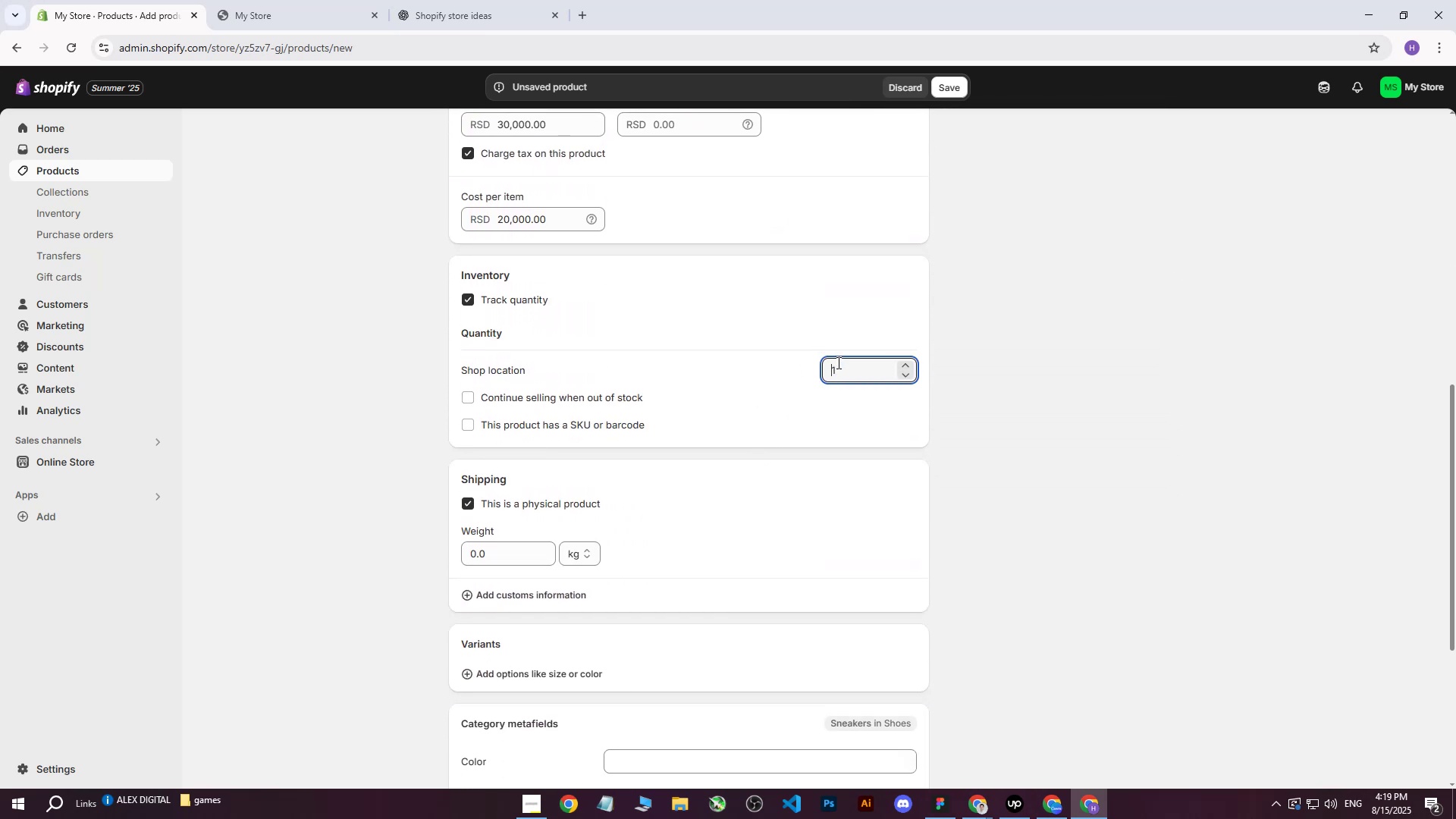 
left_click_drag(start_coordinate=[838, 362], to_coordinate=[815, 365])
 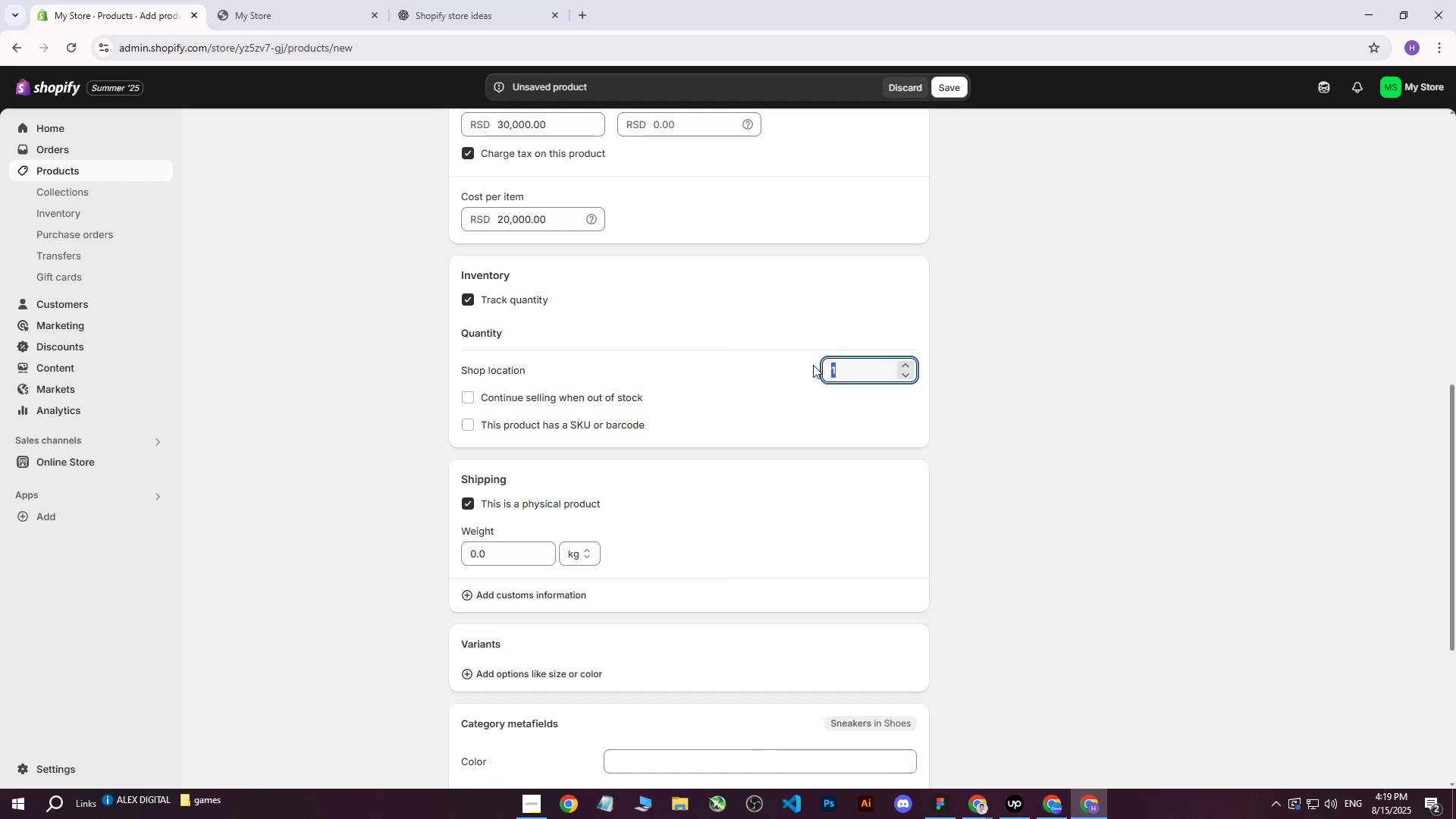 
type(50)
 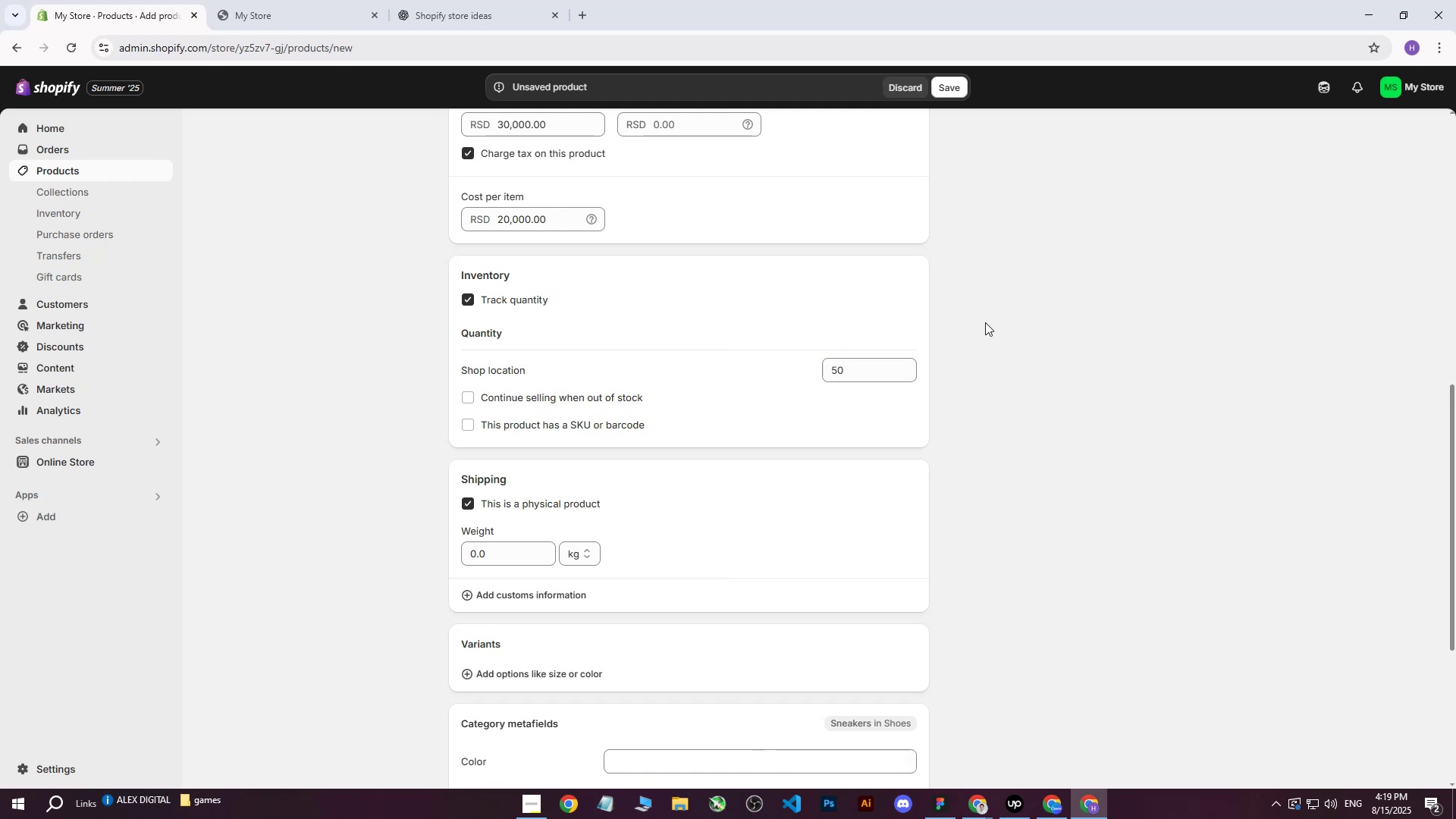 
left_click([985, 322])
 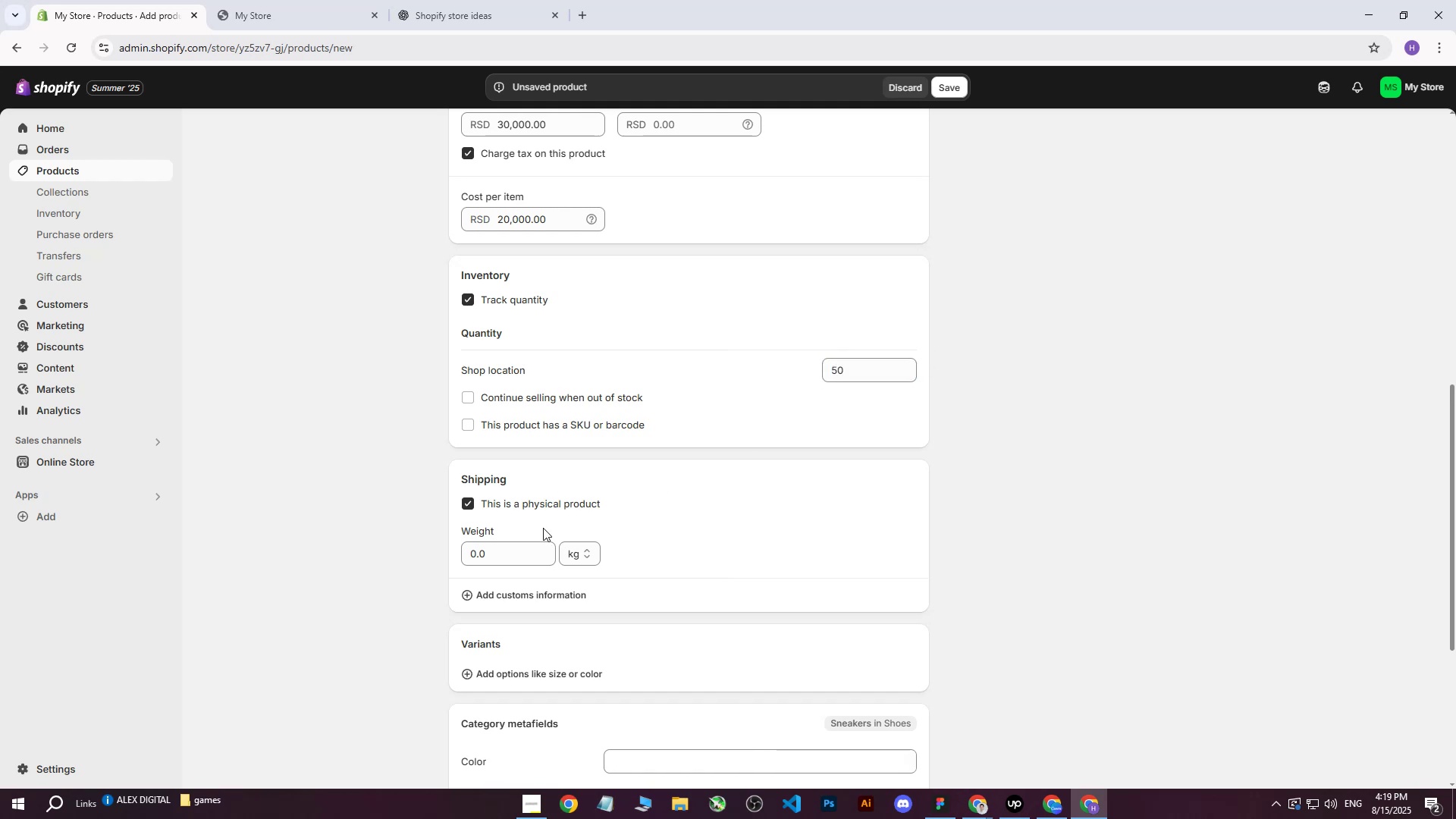 
scroll: coordinate [555, 533], scroll_direction: down, amount: 2.0
 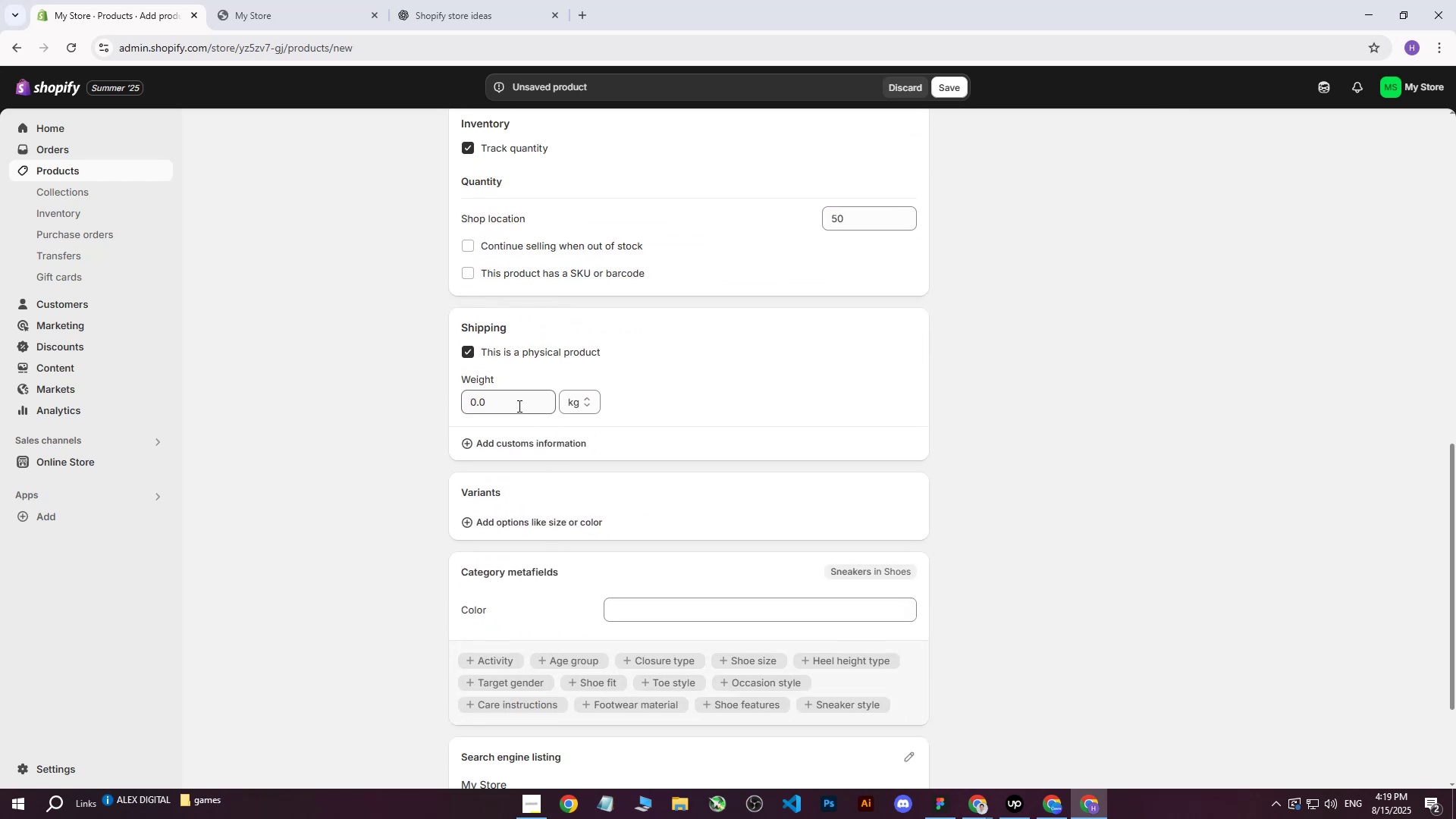 
left_click([518, 403])
 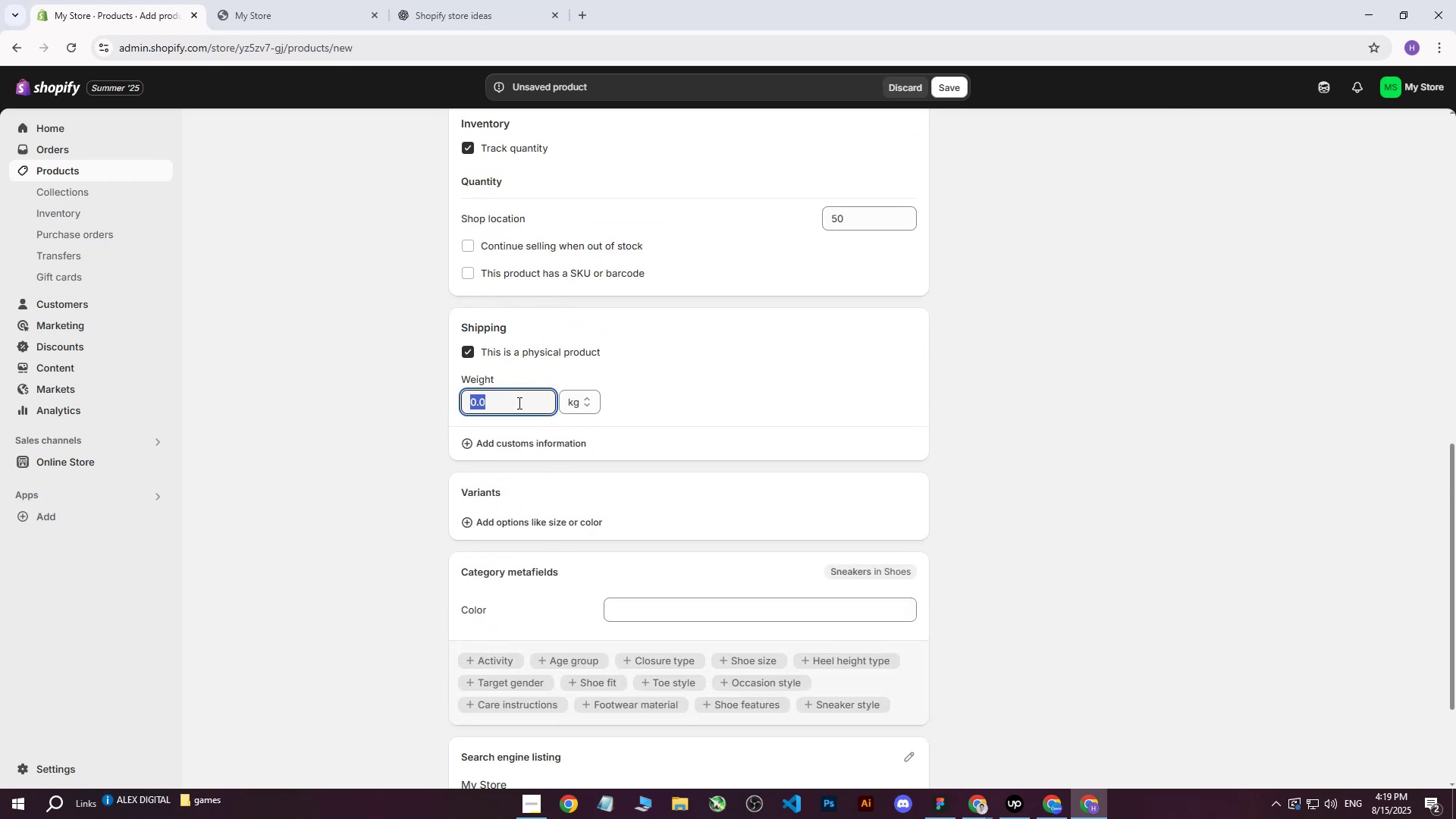 
key(8)
 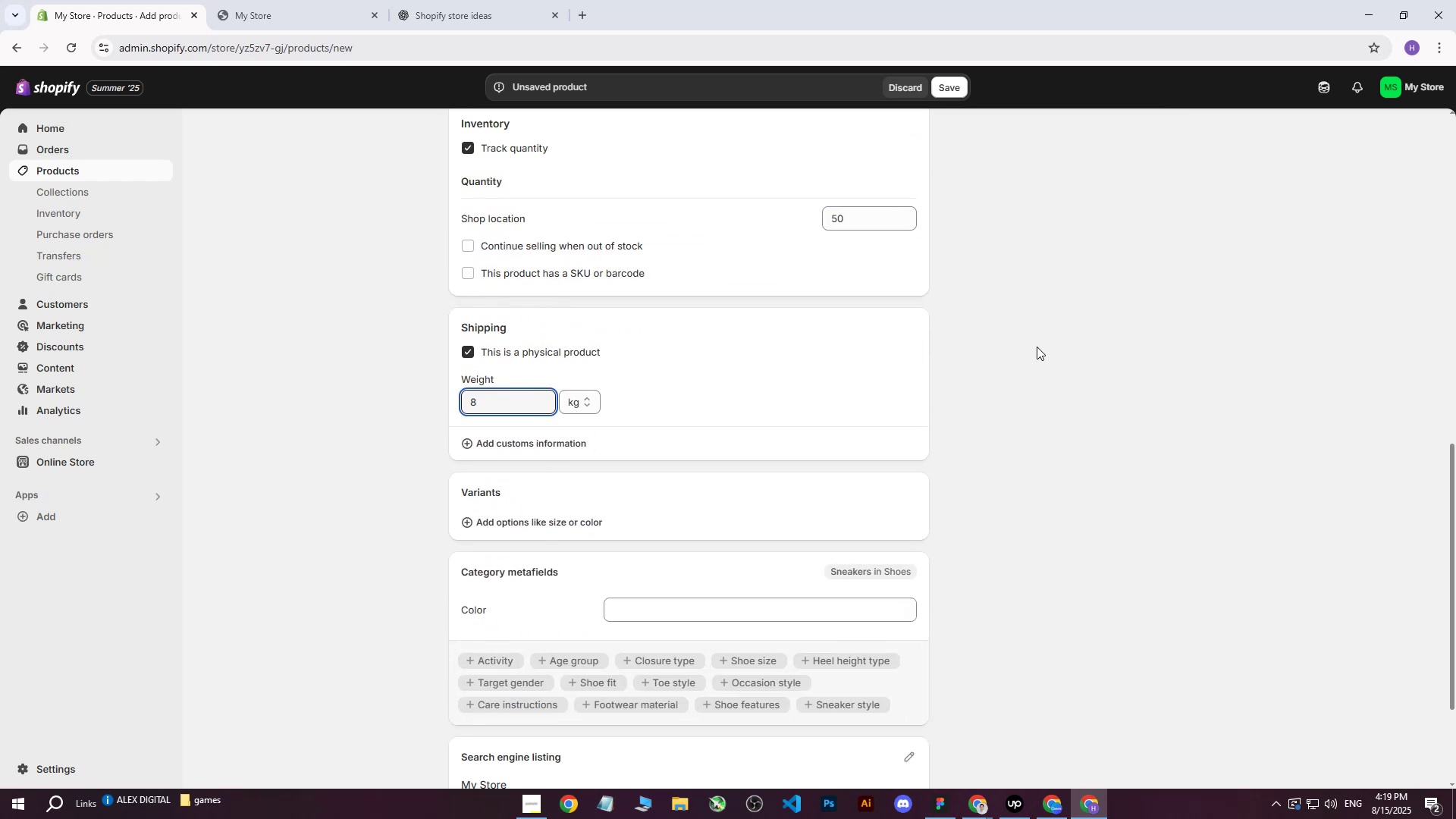 
left_click([1035, 345])
 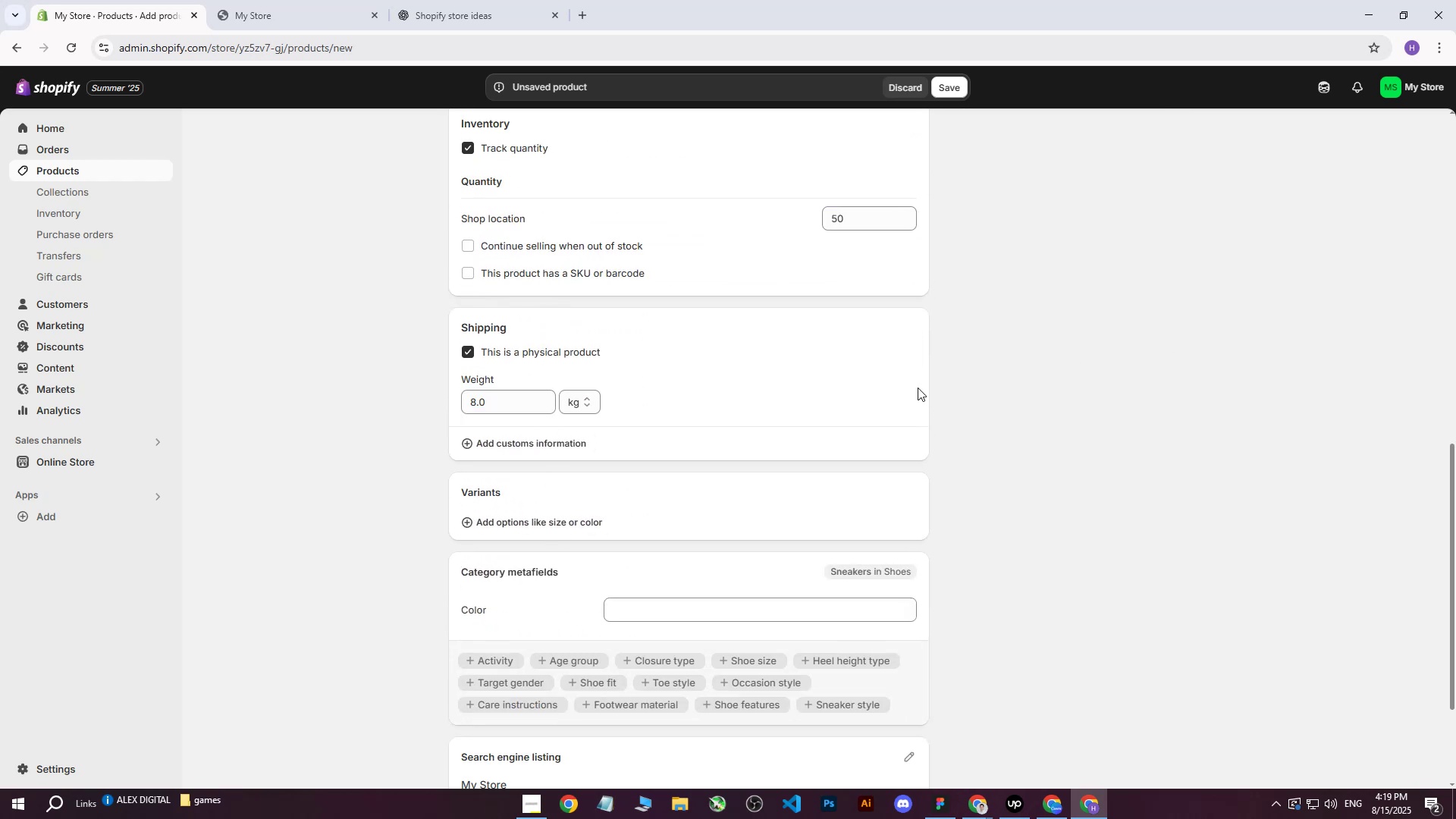 
scroll: coordinate [755, 443], scroll_direction: up, amount: 1.0
 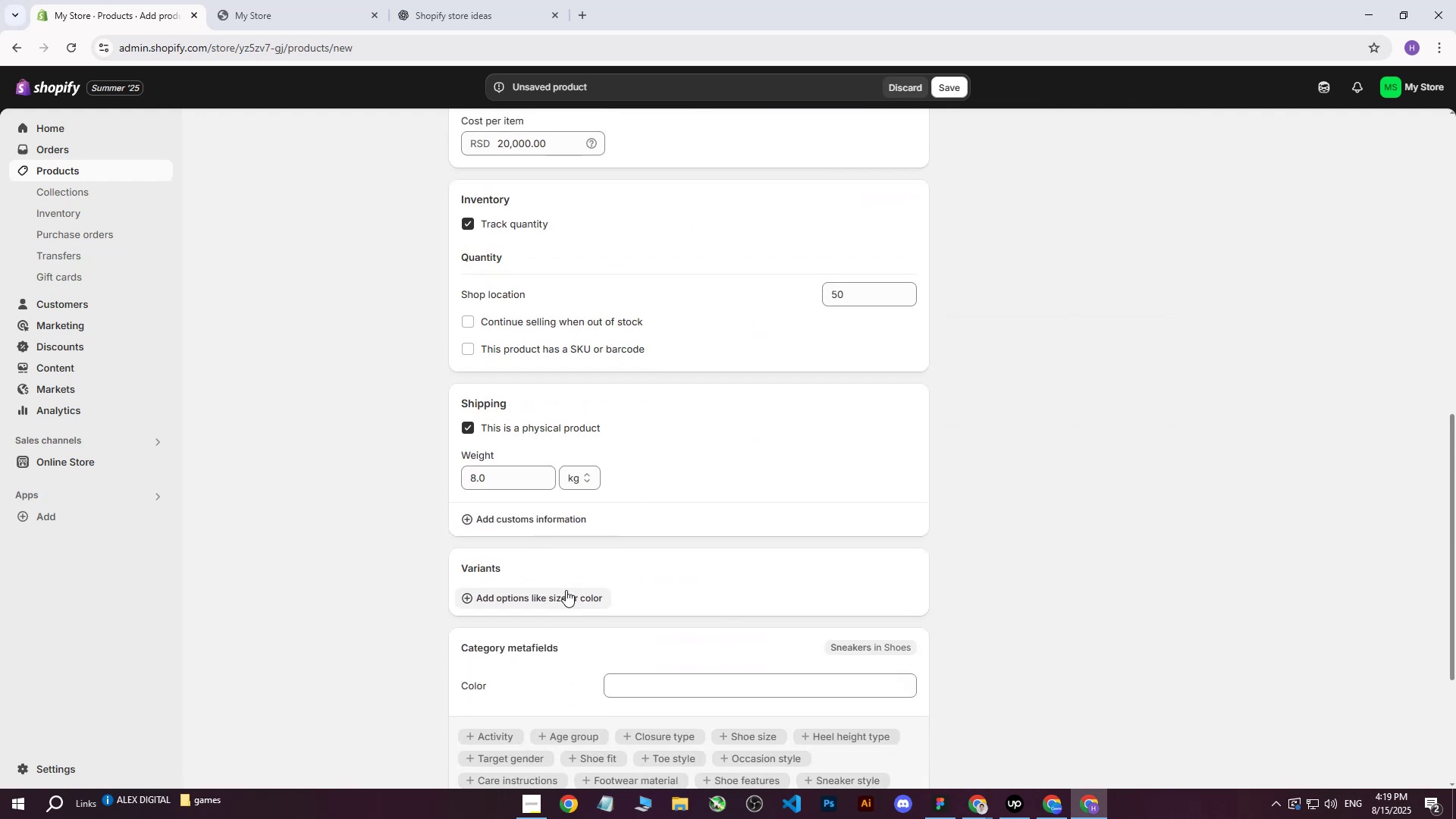 
left_click([566, 601])
 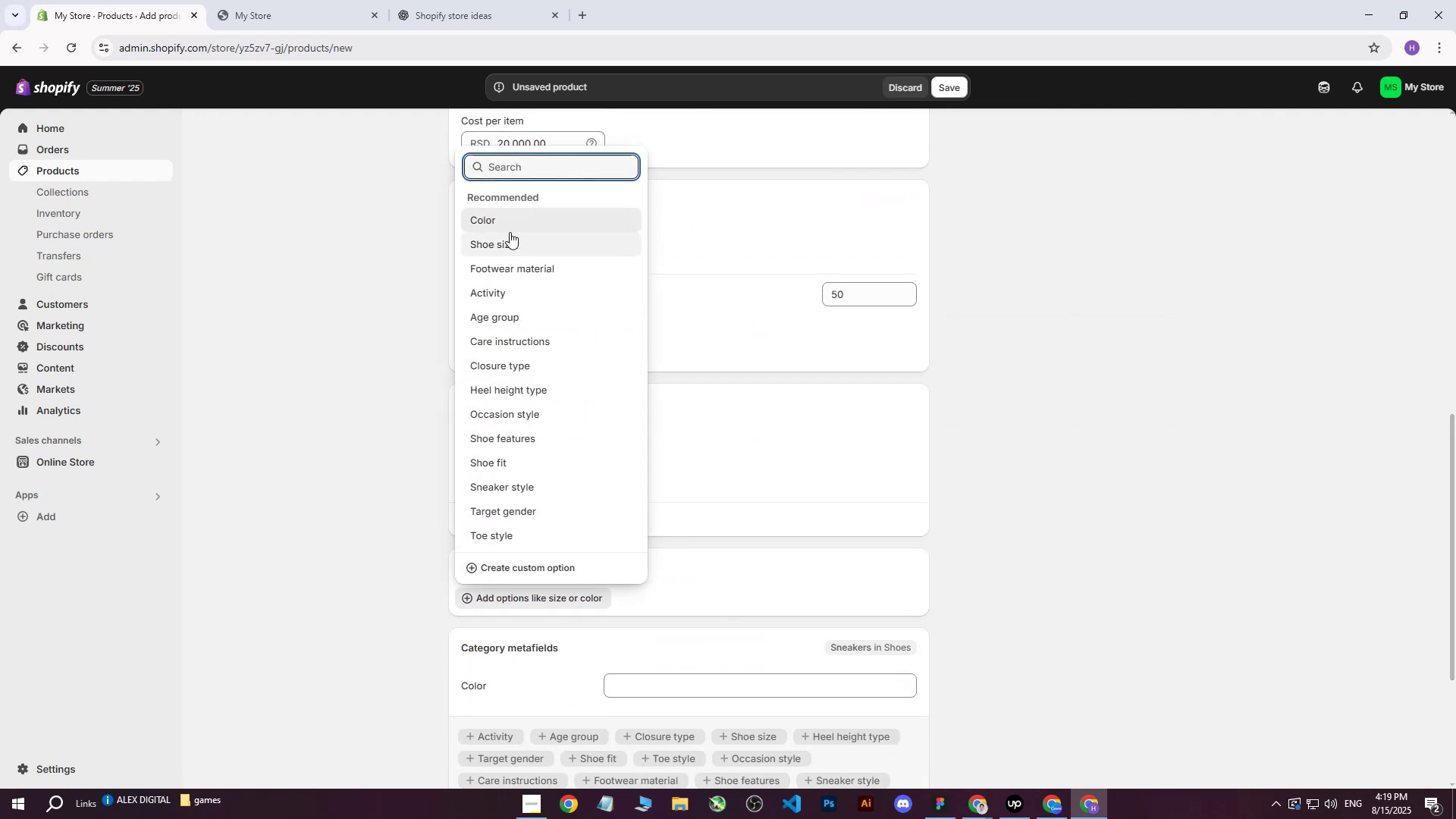 
left_click([515, 221])
 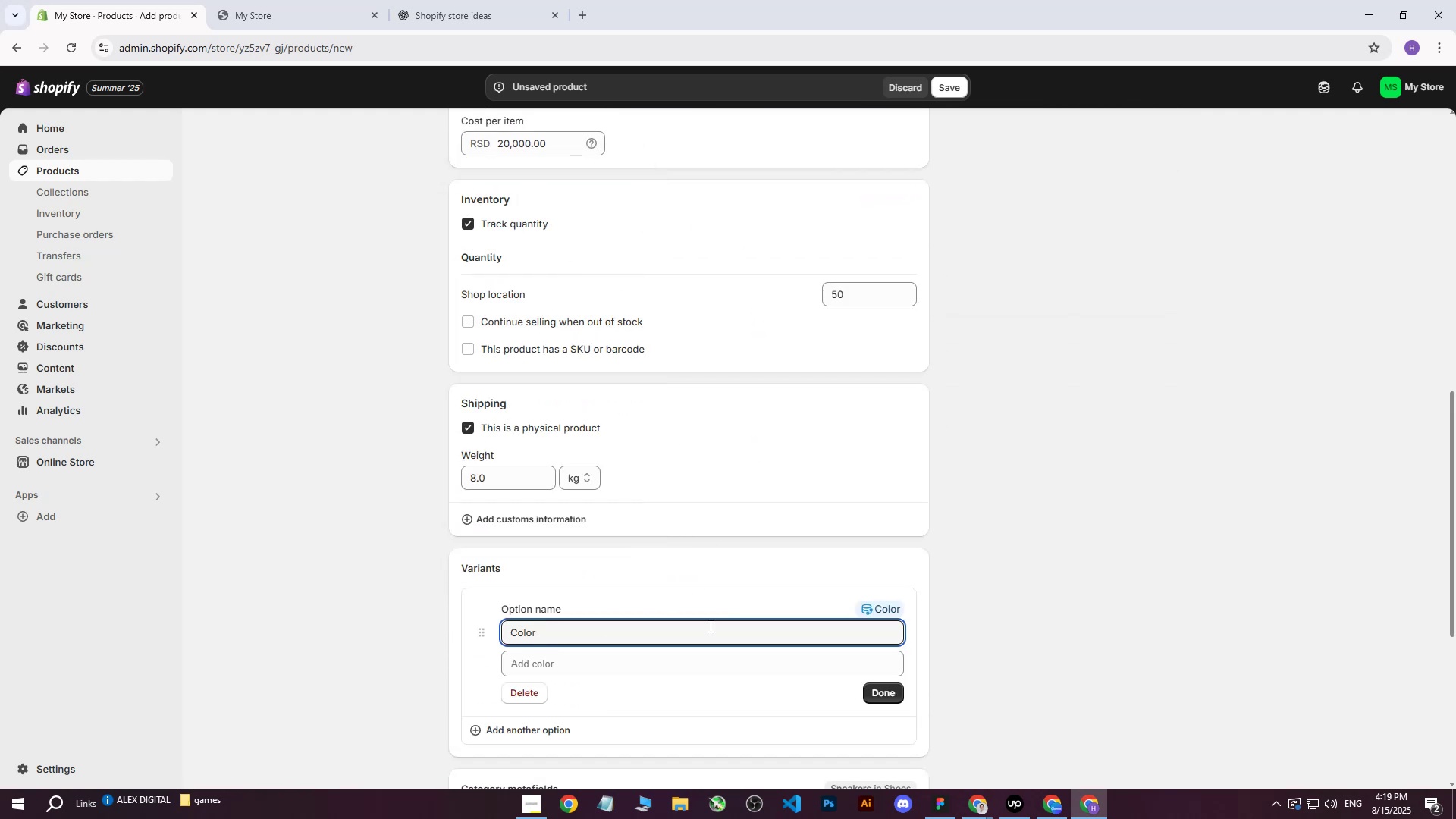 
left_click([579, 630])
 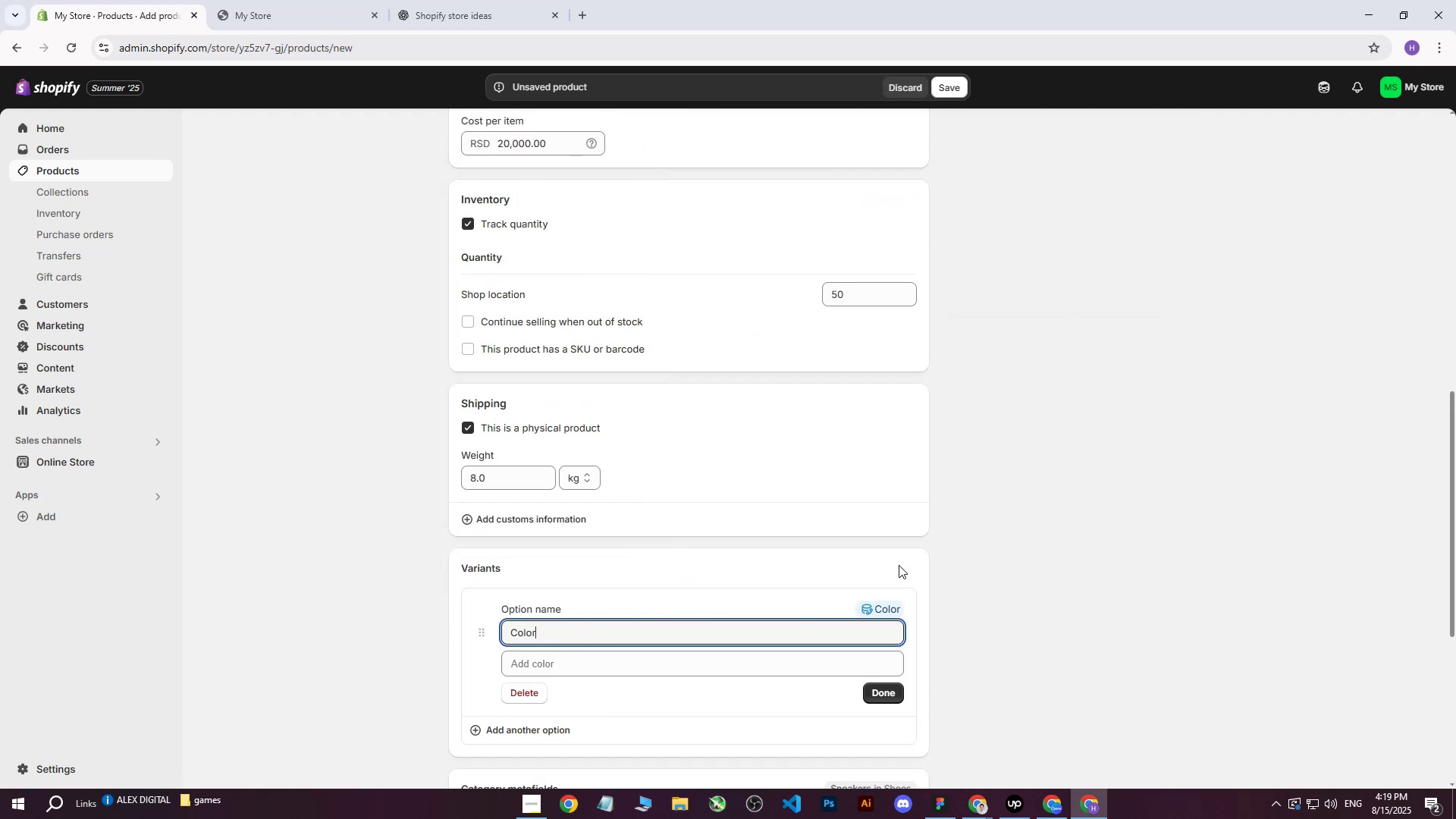 
left_click([624, 652])
 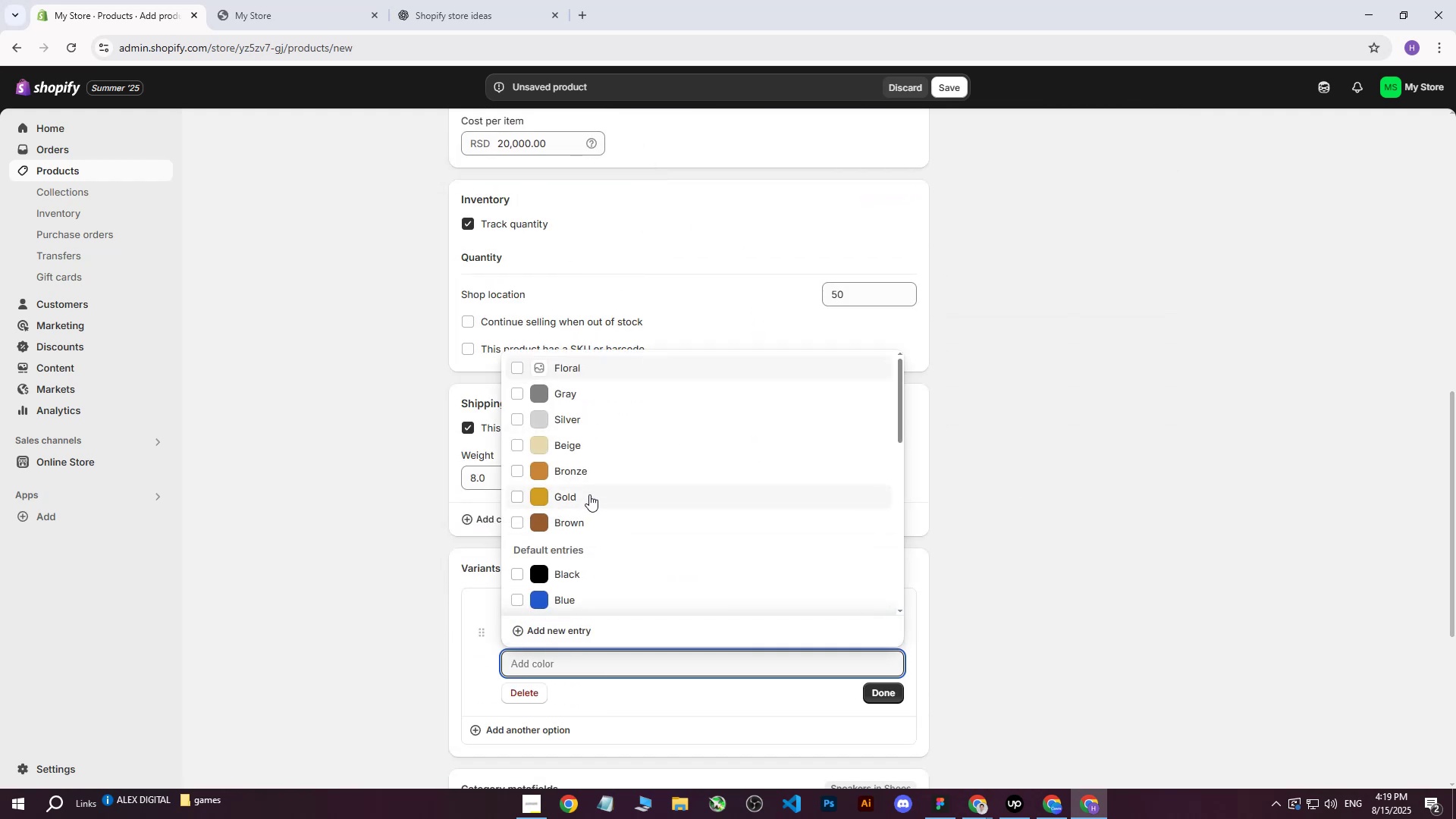 
scroll: coordinate [588, 494], scroll_direction: up, amount: 1.0
 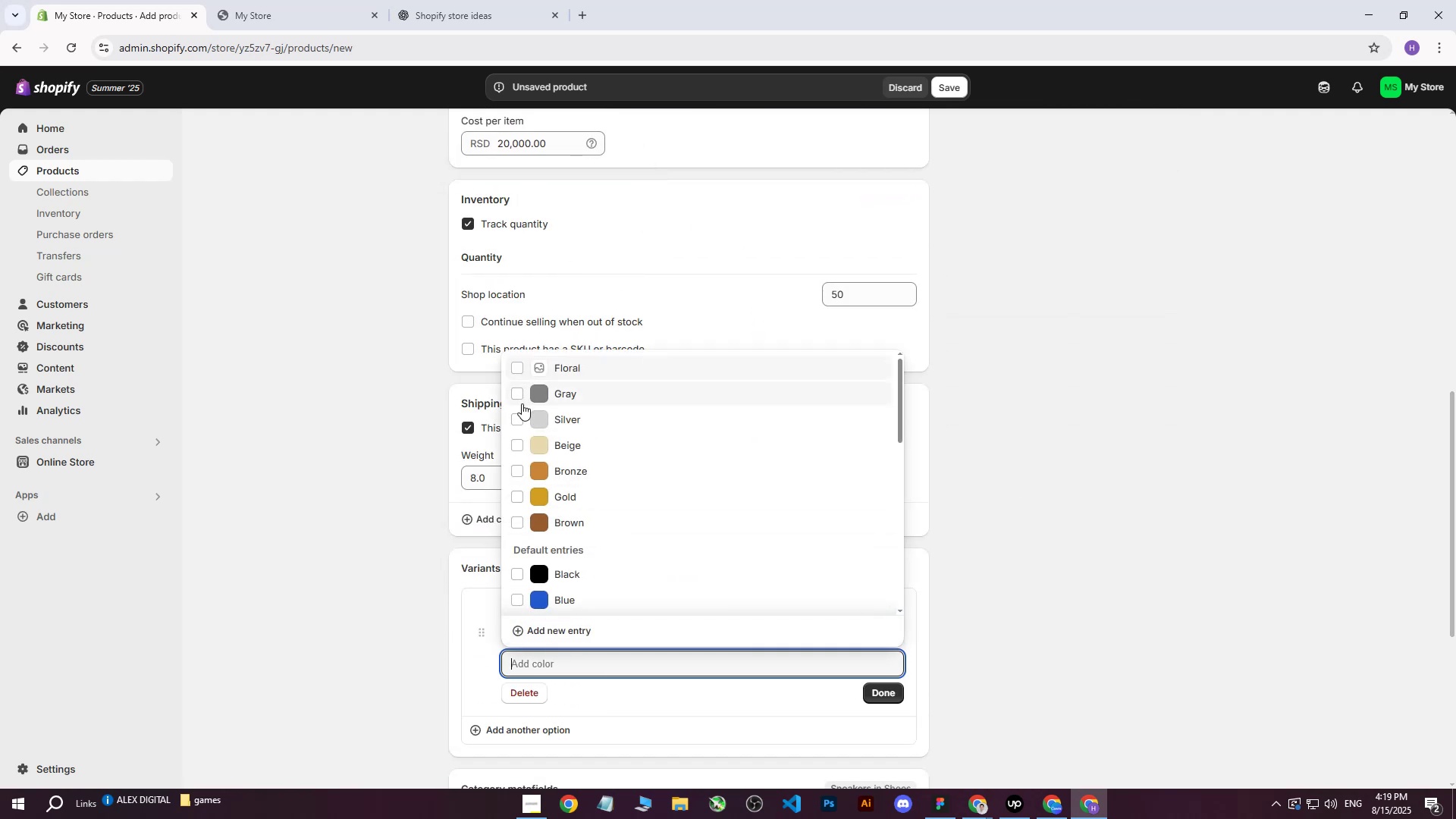 
double_click([525, 421])
 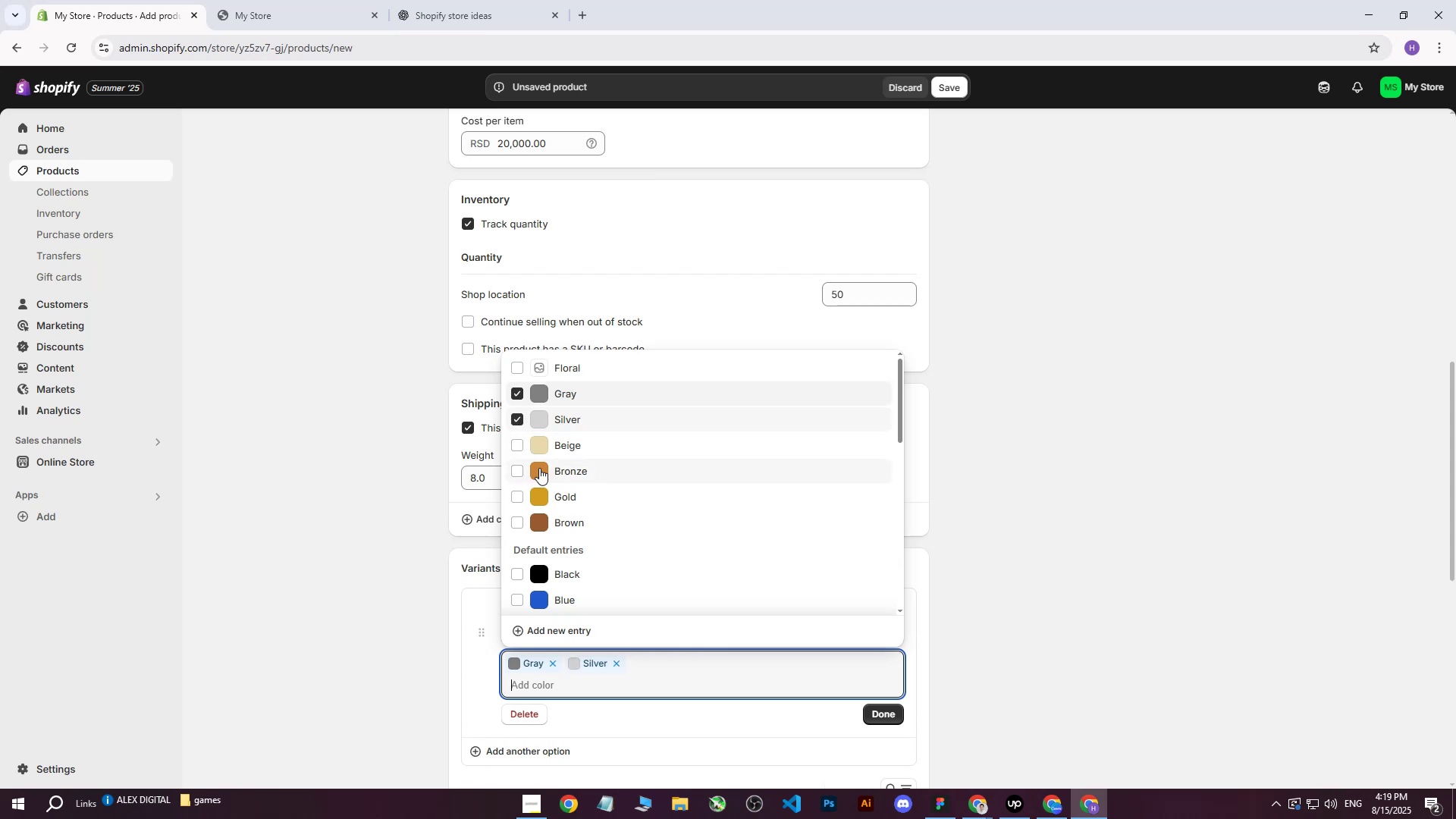 
scroll: coordinate [580, 463], scroll_direction: down, amount: 3.0
 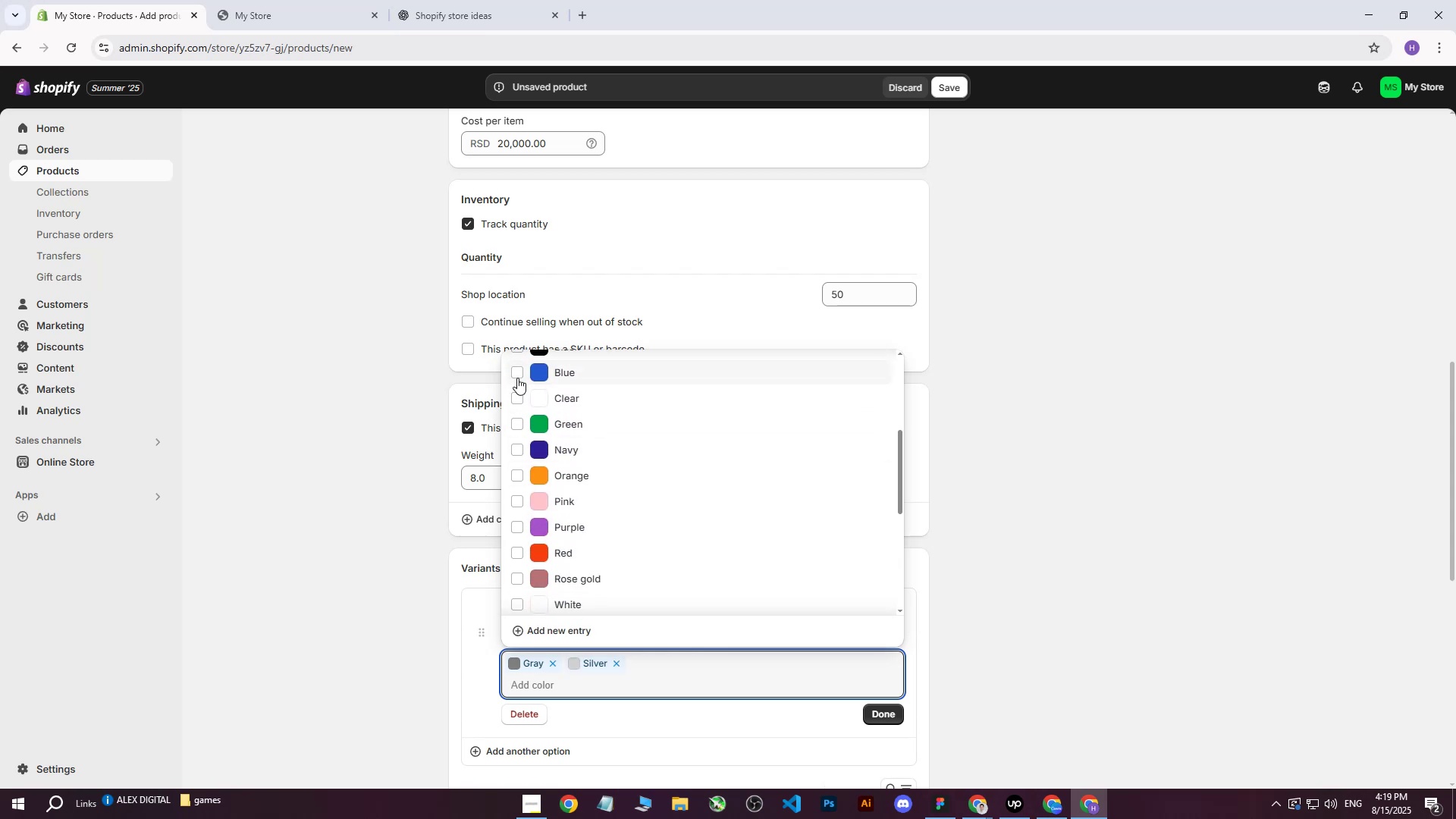 
scroll: coordinate [517, 378], scroll_direction: up, amount: 1.0
 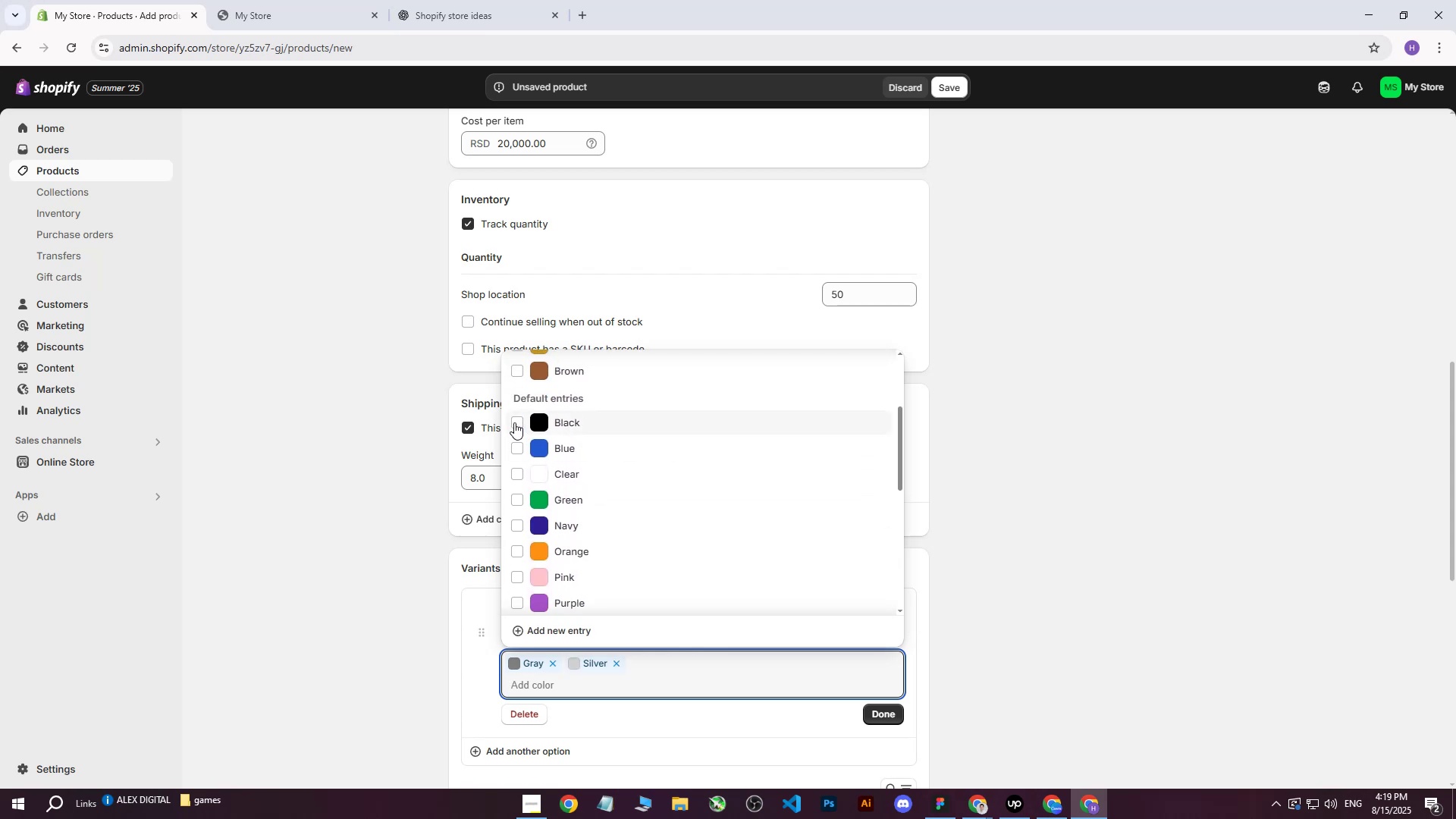 
double_click([520, 452])
 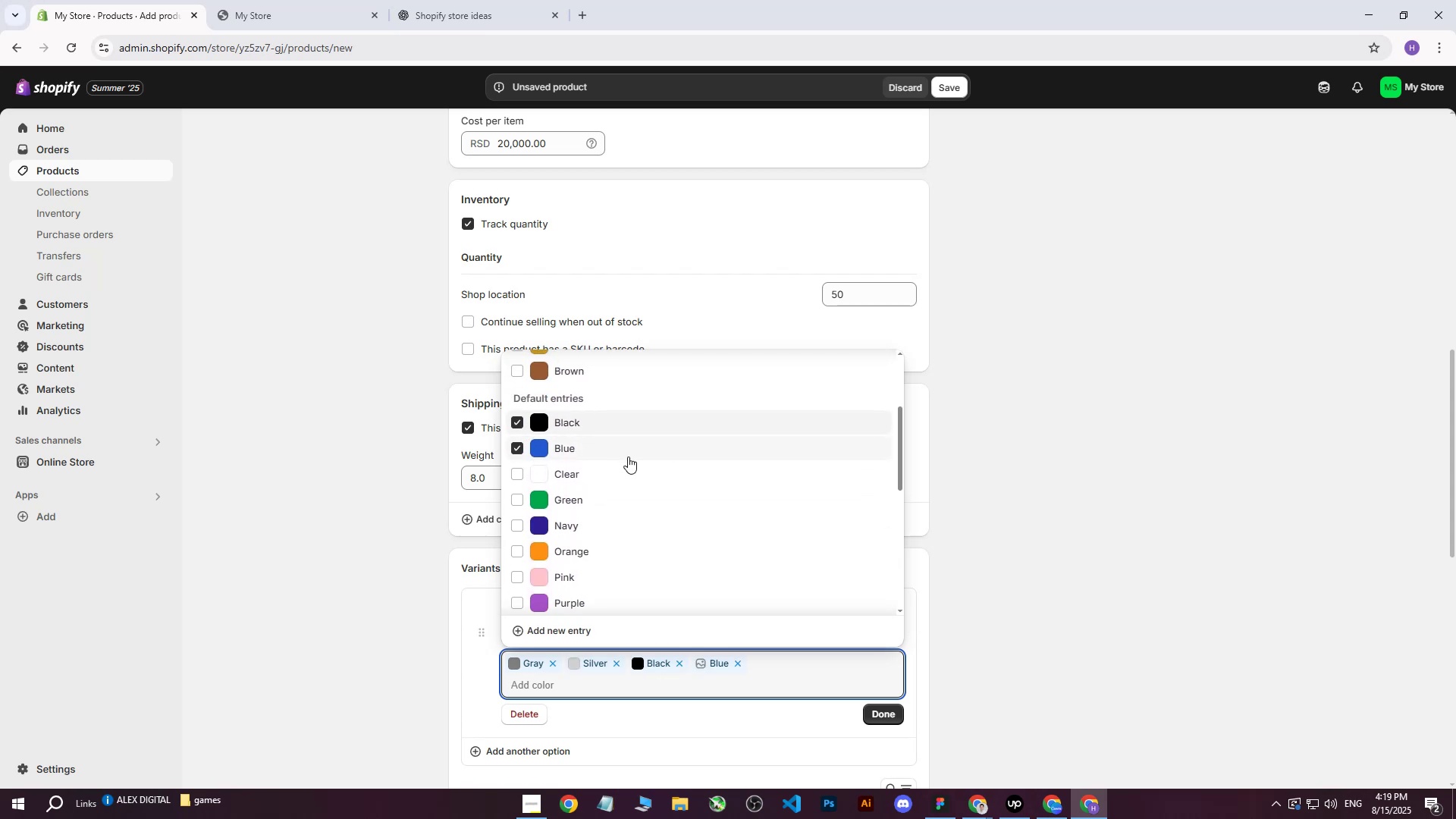 
scroll: coordinate [628, 462], scroll_direction: down, amount: 2.0
 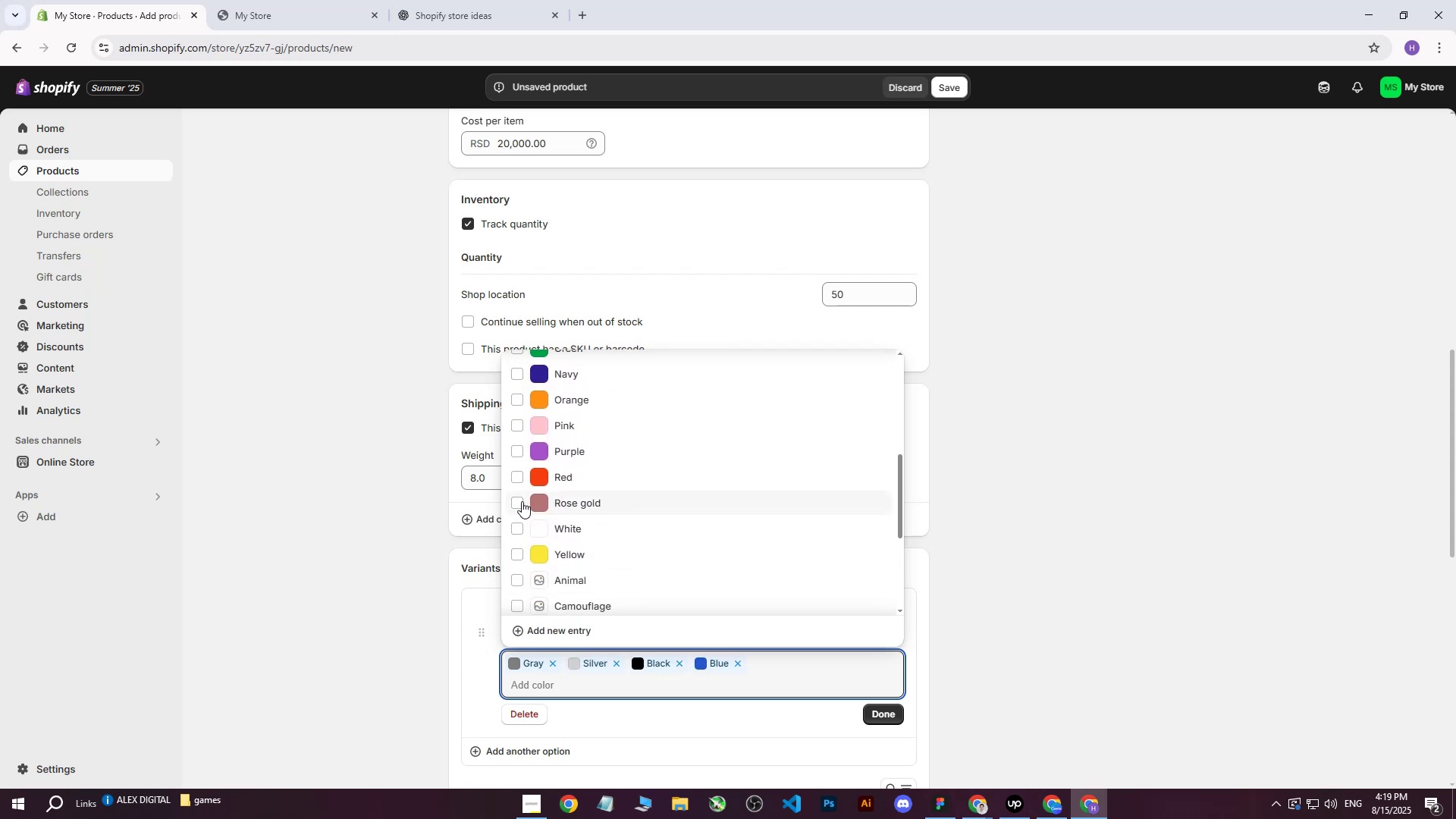 
left_click([513, 449])
 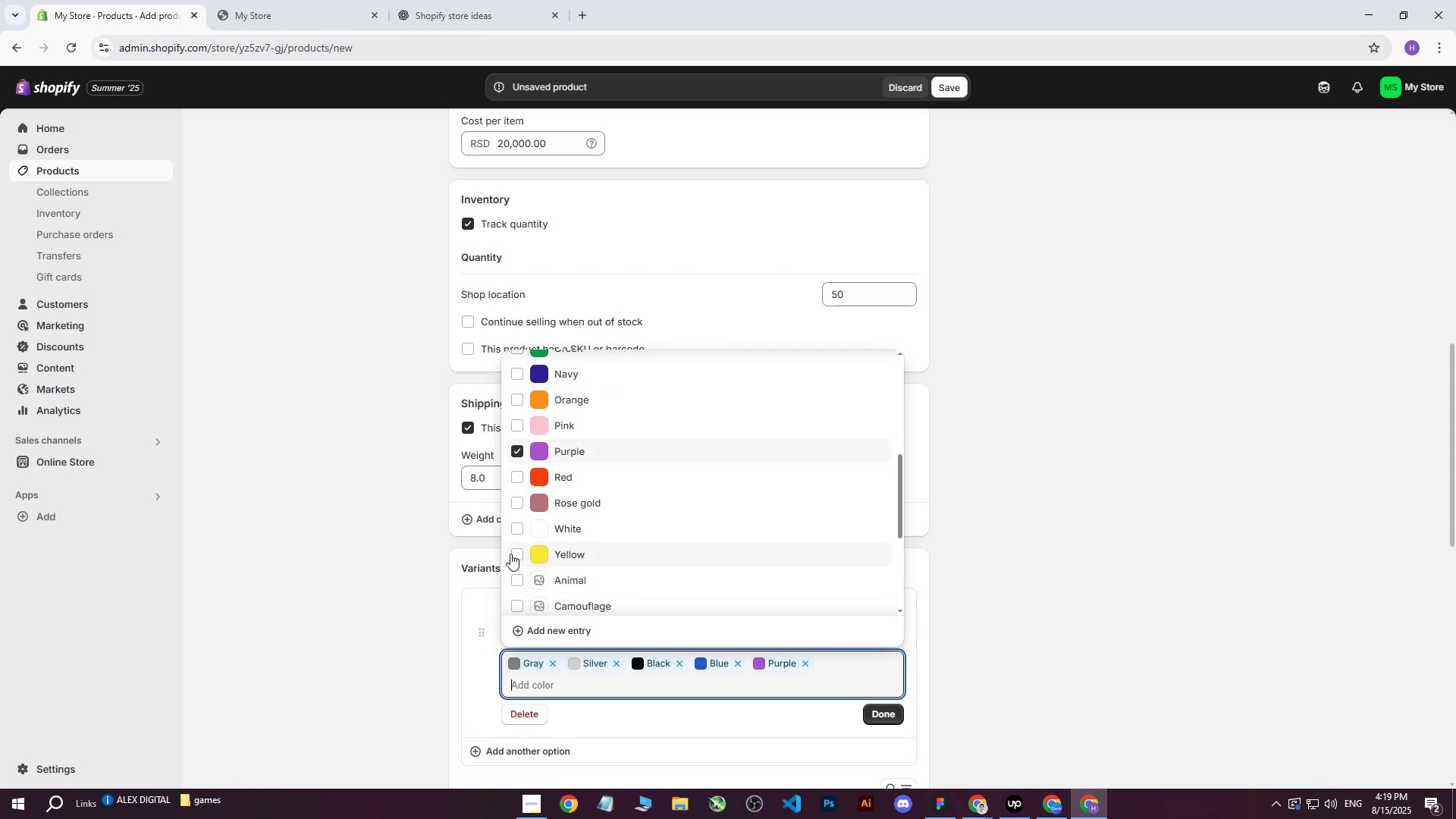 
left_click([513, 554])
 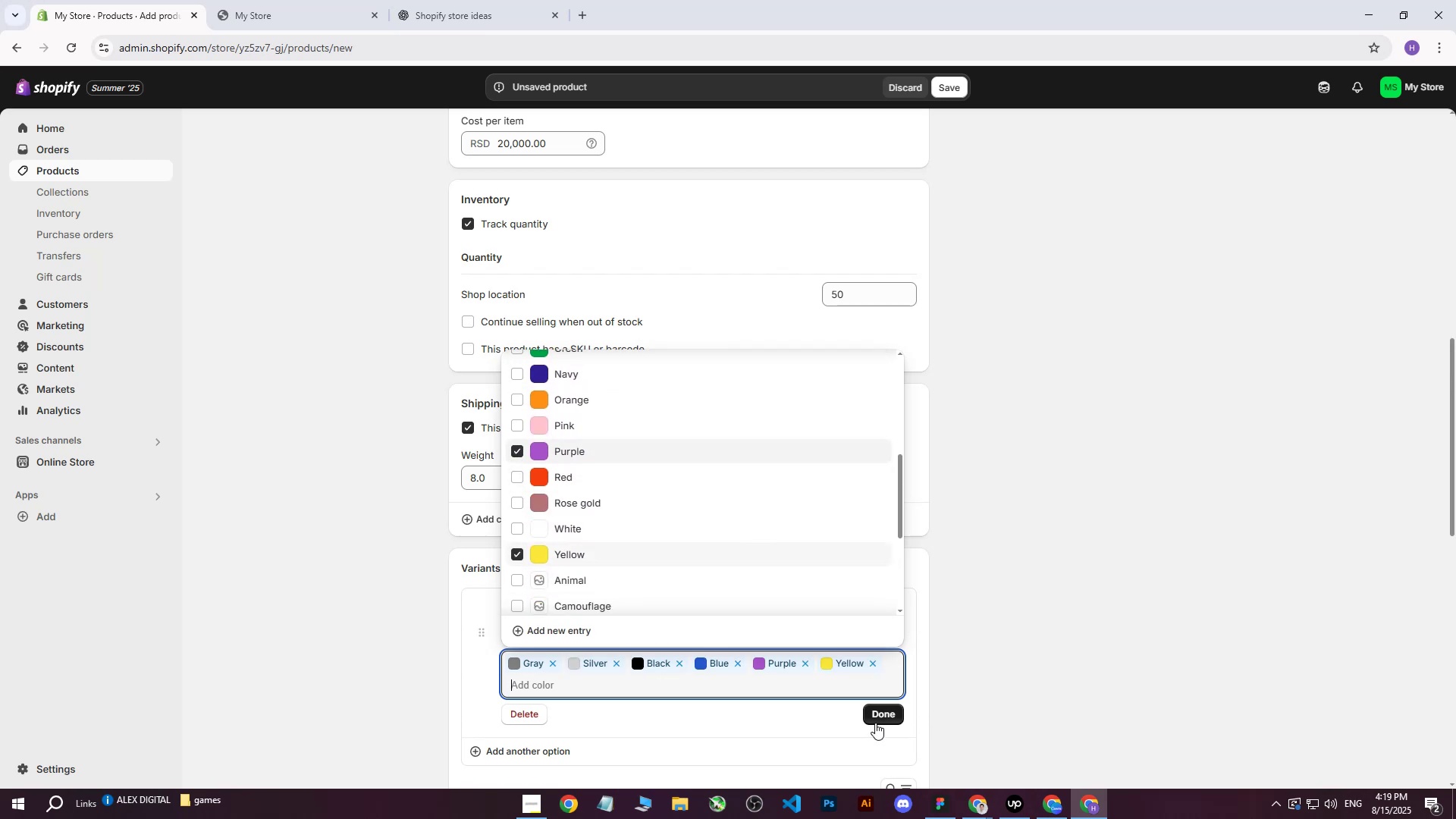 
left_click([1006, 630])
 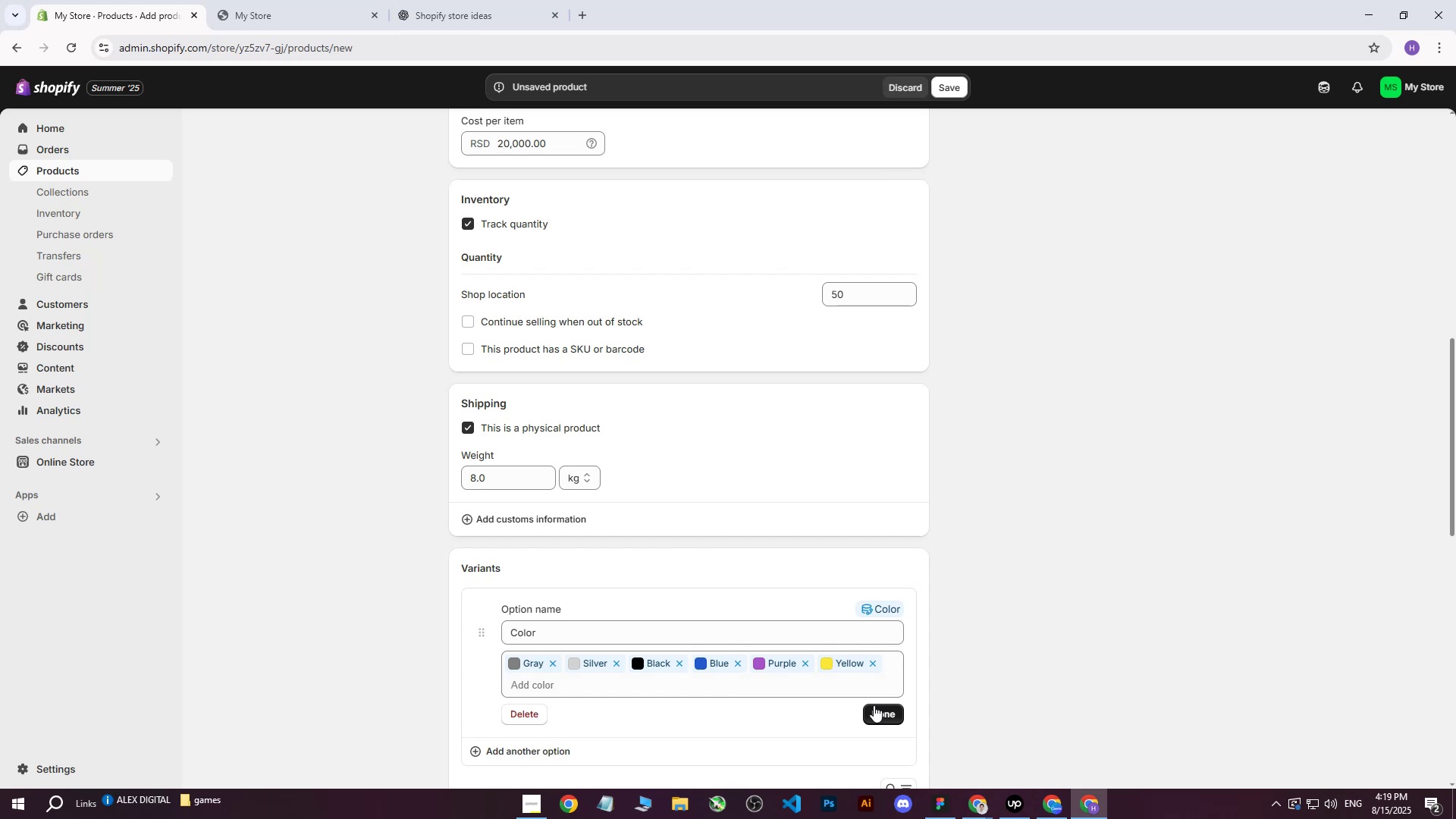 
left_click([880, 710])
 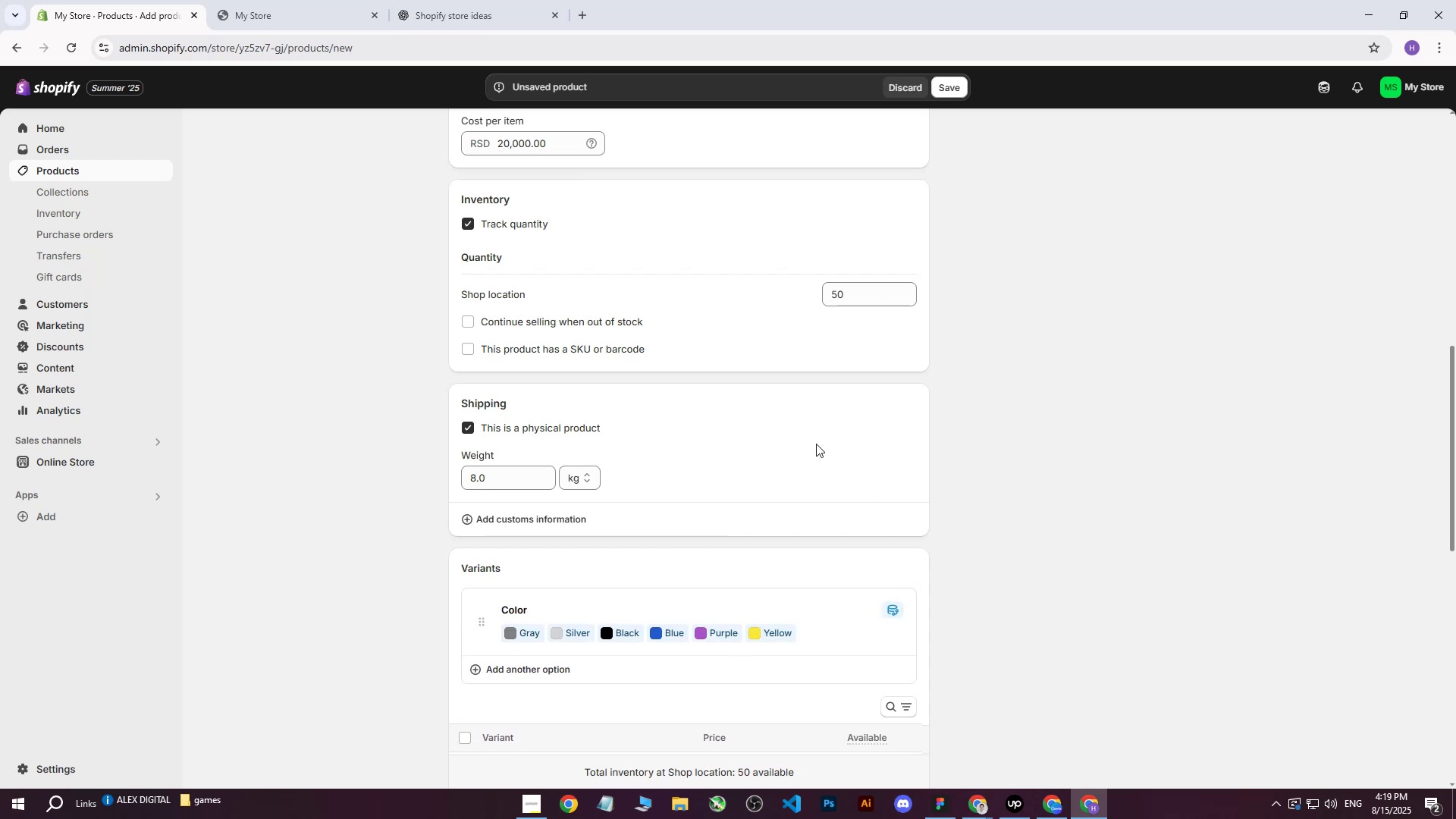 
scroll: coordinate [805, 466], scroll_direction: down, amount: 7.0
 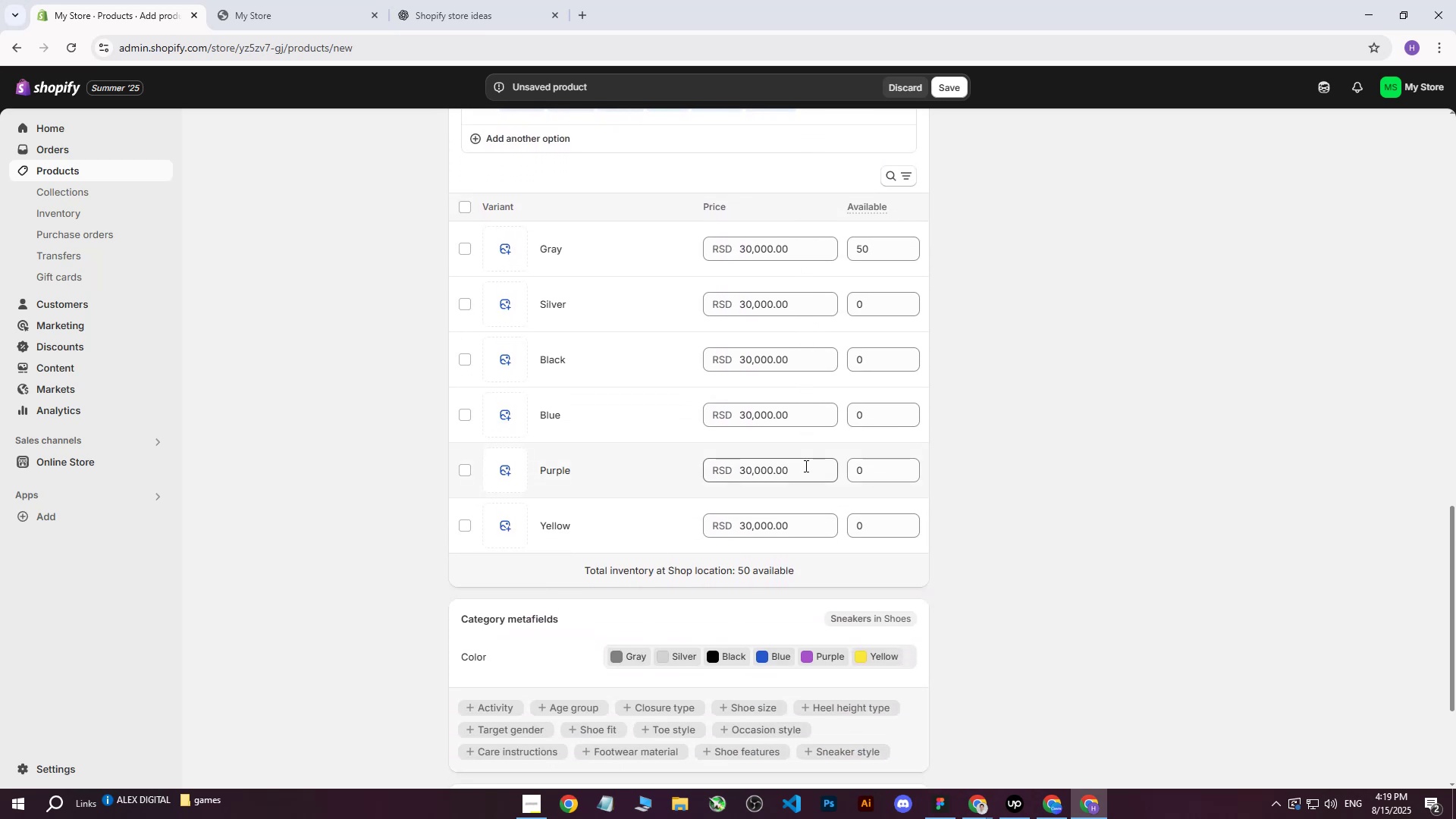 
scroll: coordinate [805, 466], scroll_direction: up, amount: 1.0
 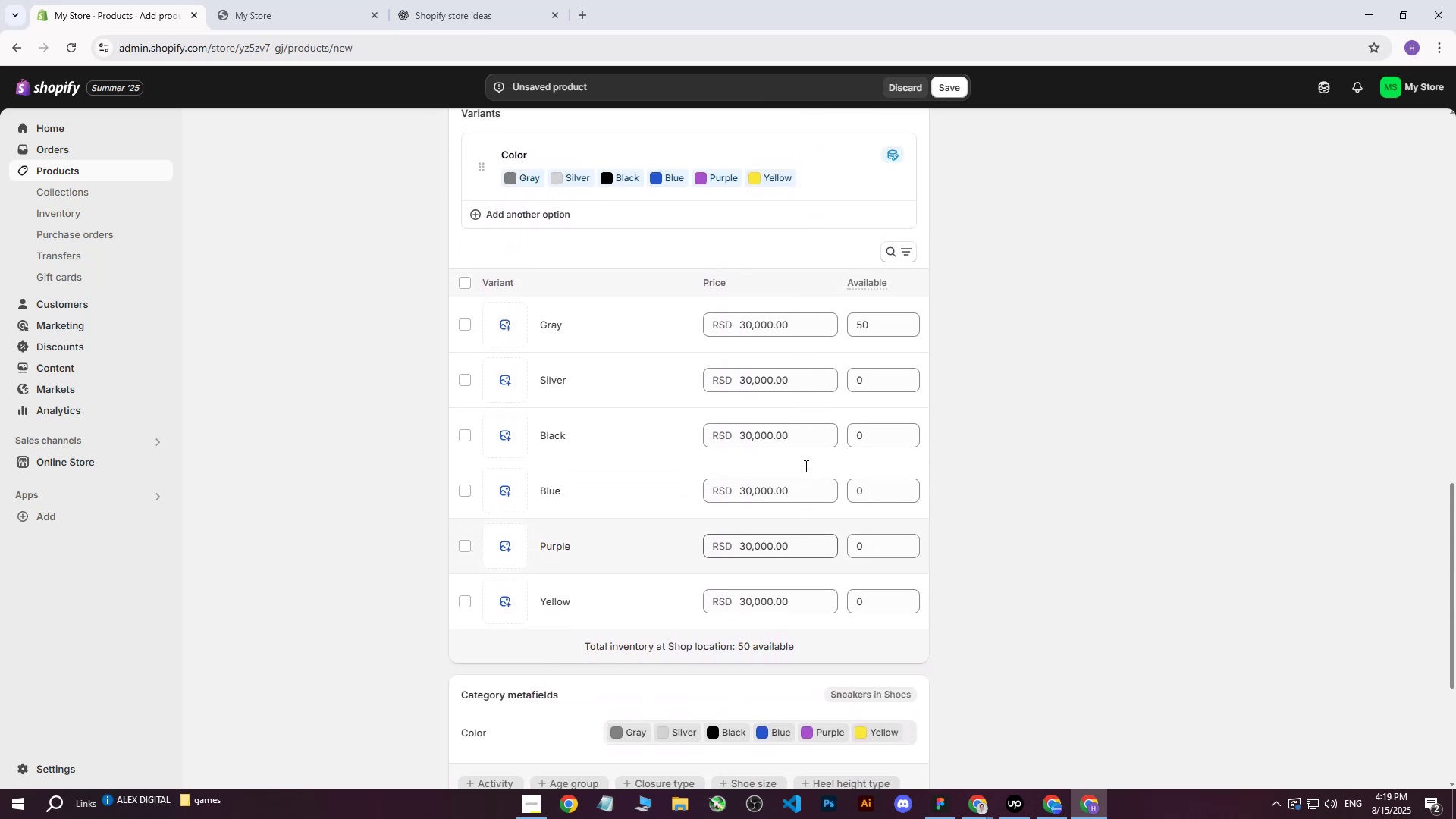 
scroll: coordinate [805, 466], scroll_direction: down, amount: 1.0
 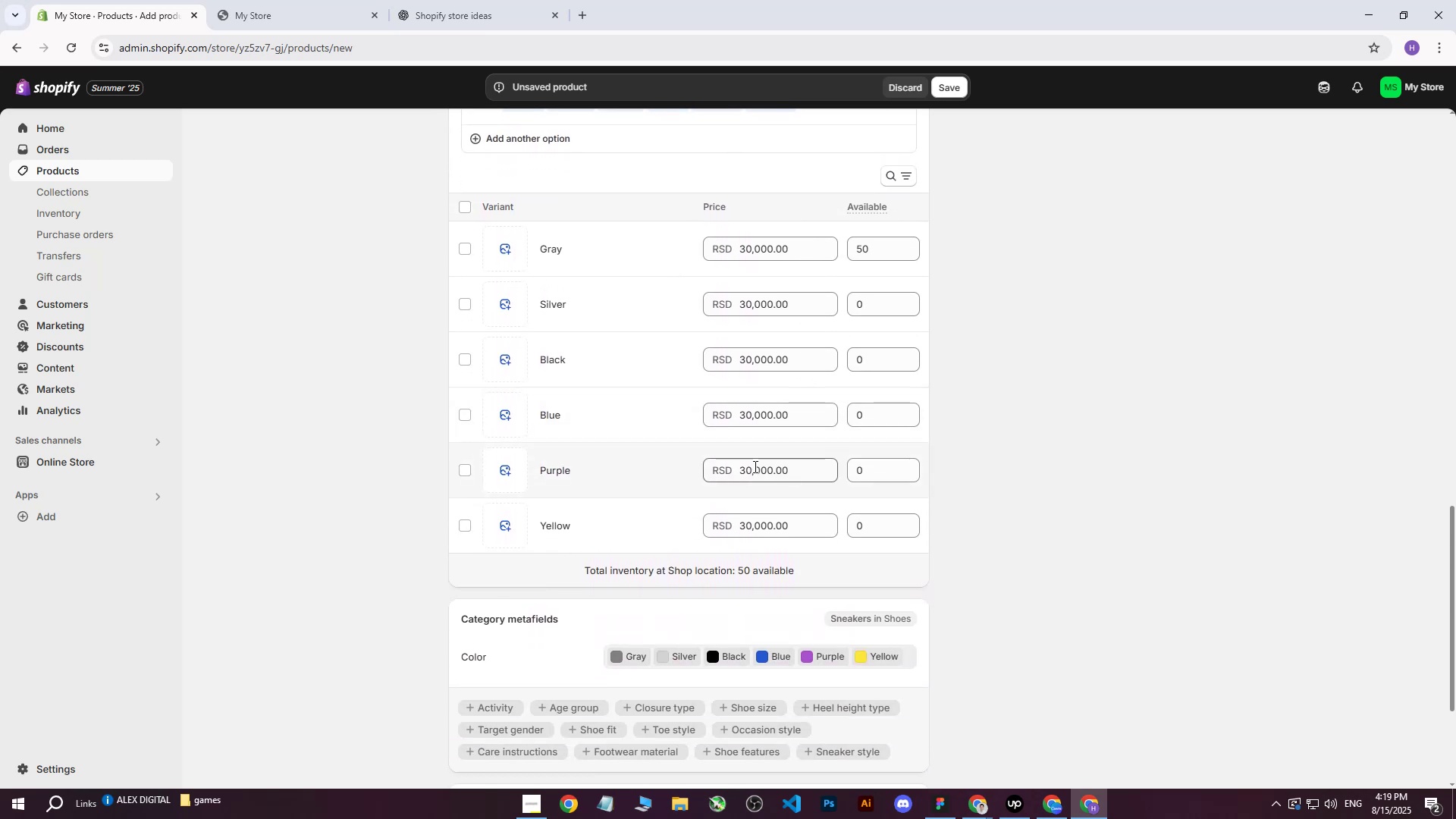 
scroll: coordinate [752, 466], scroll_direction: none, amount: 0.0
 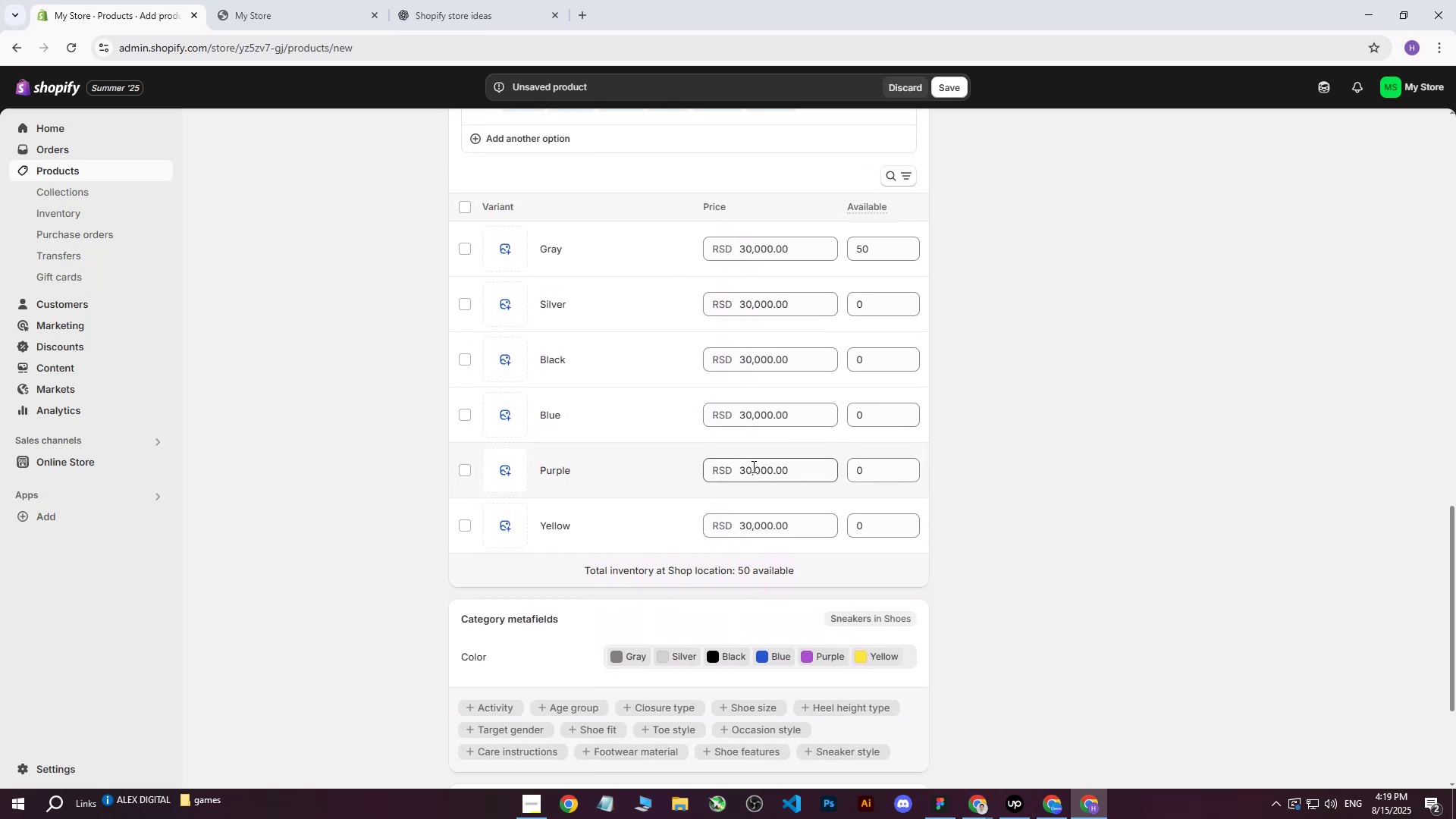 
scroll: coordinate [752, 466], scroll_direction: down, amount: 1.0
 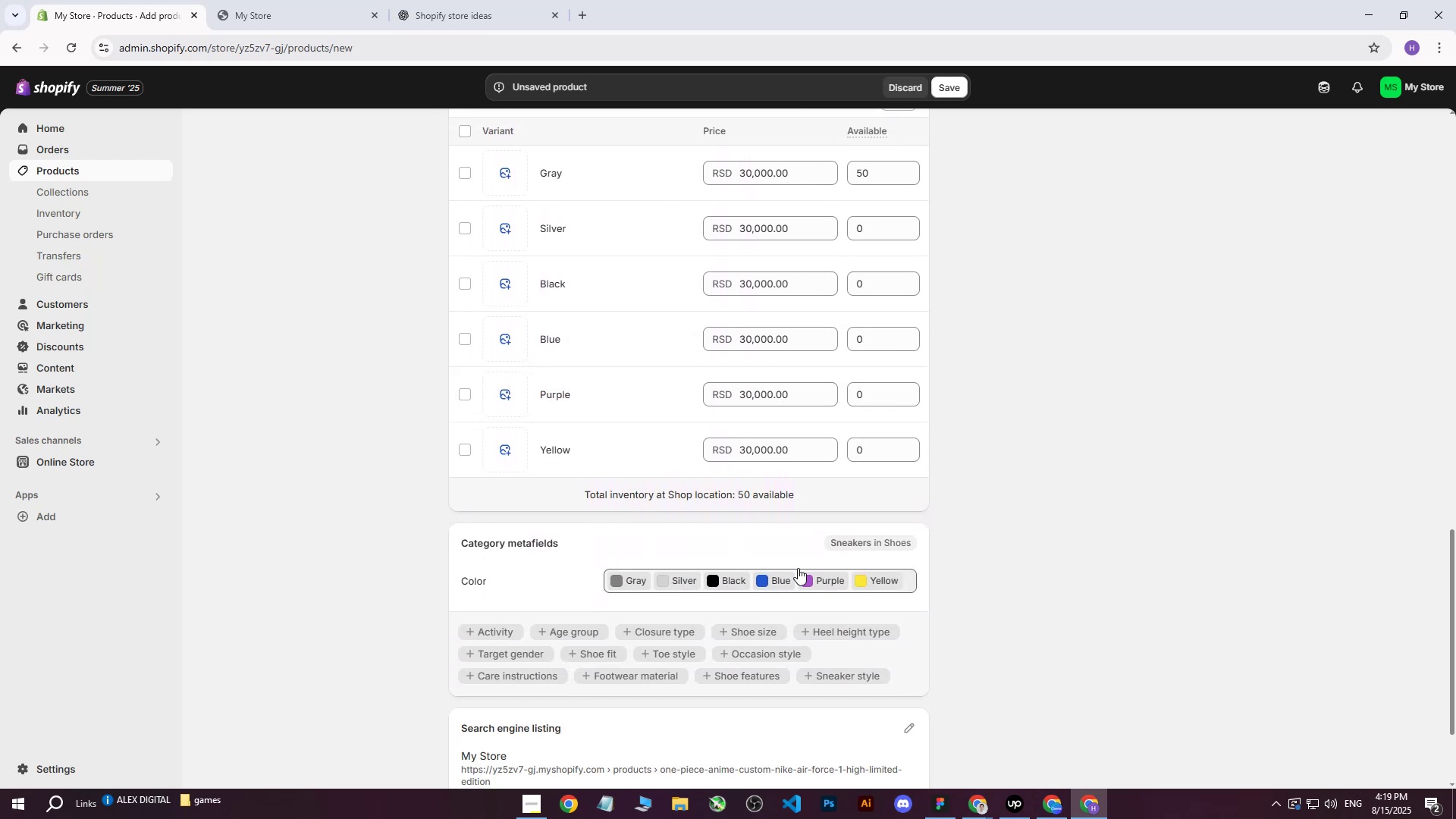 
scroll: coordinate [774, 548], scroll_direction: up, amount: 3.0
 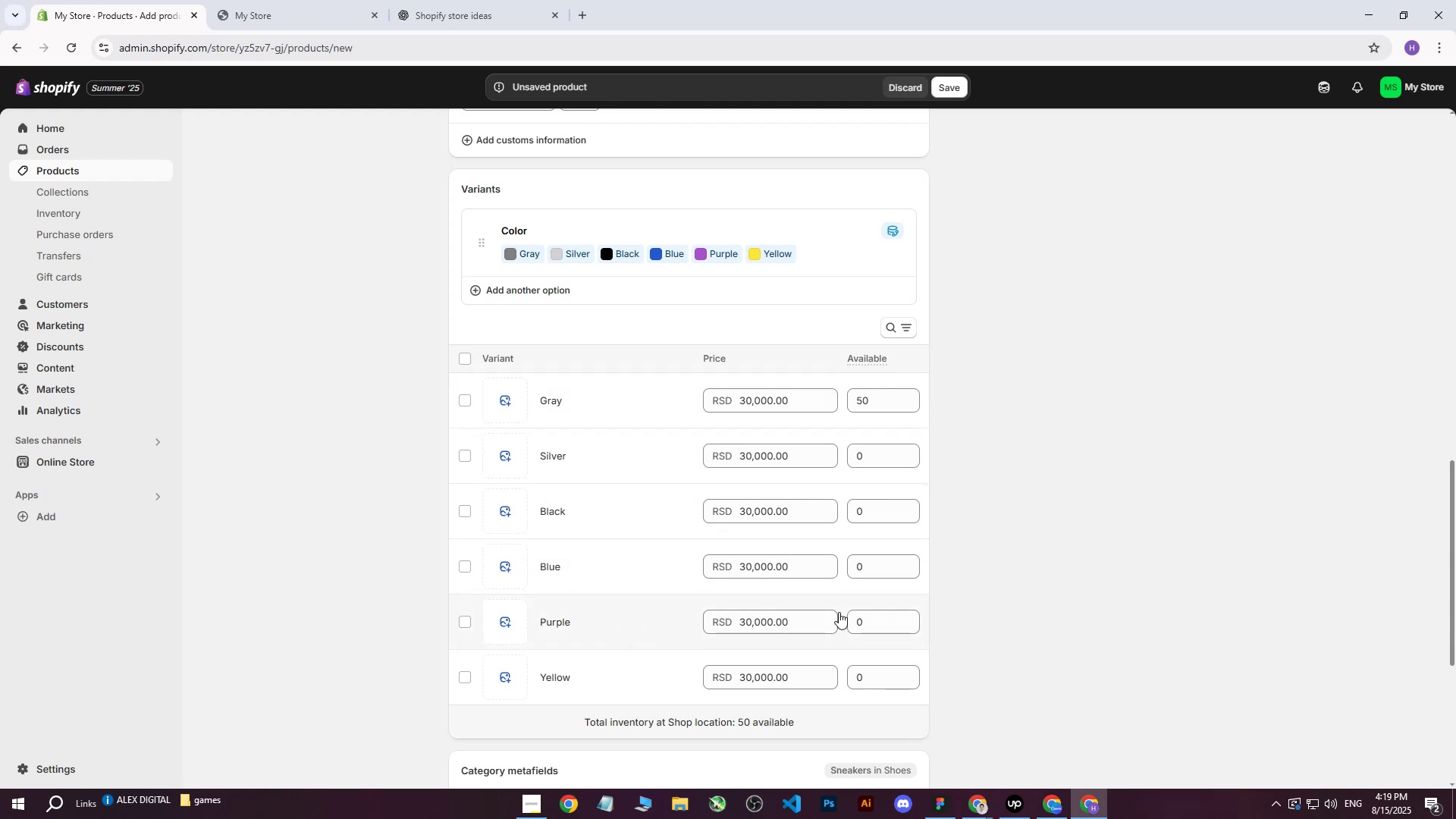 
double_click([752, 624])
 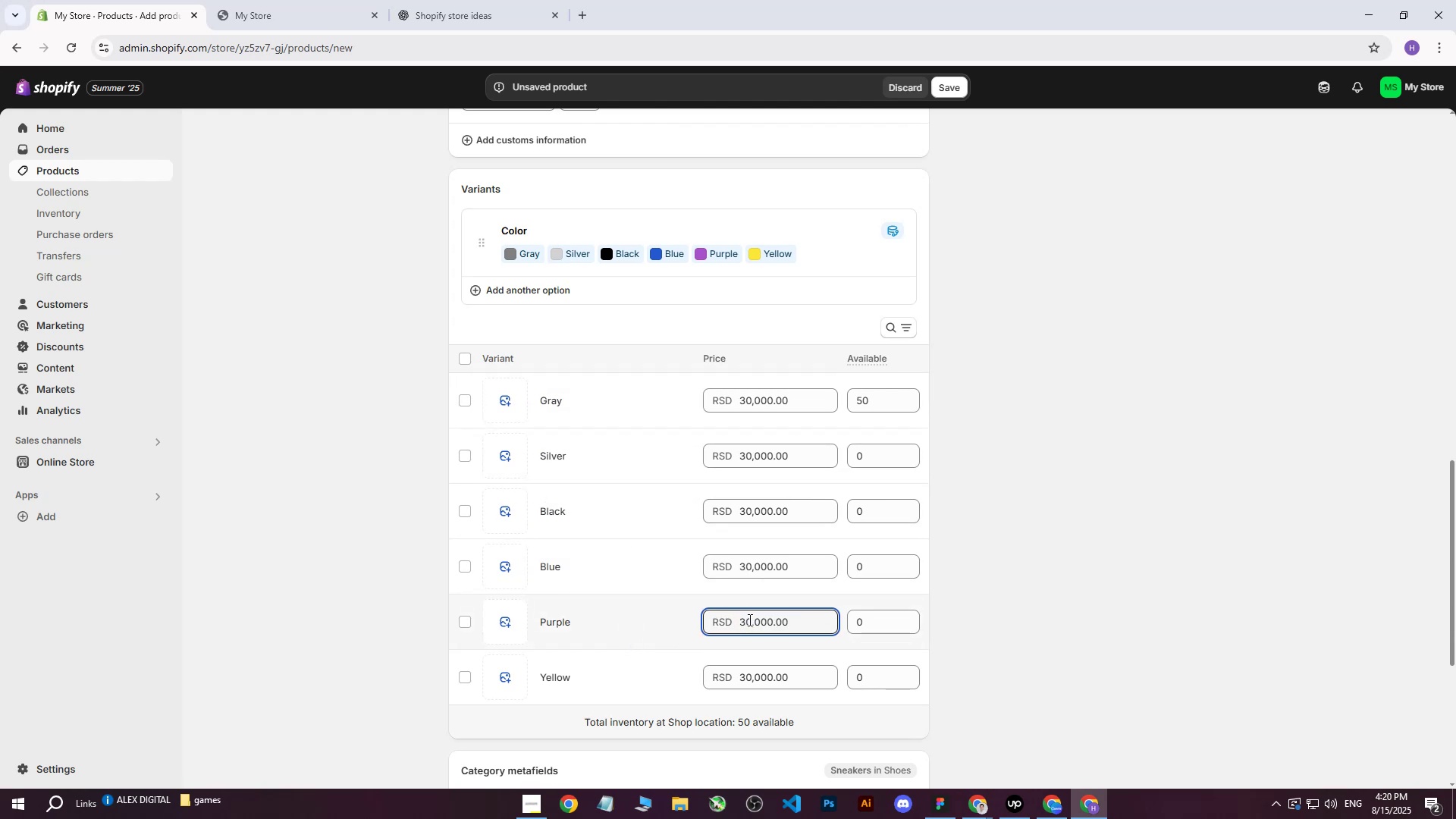 
key(Backspace)
key(Backspace)
type(40)
 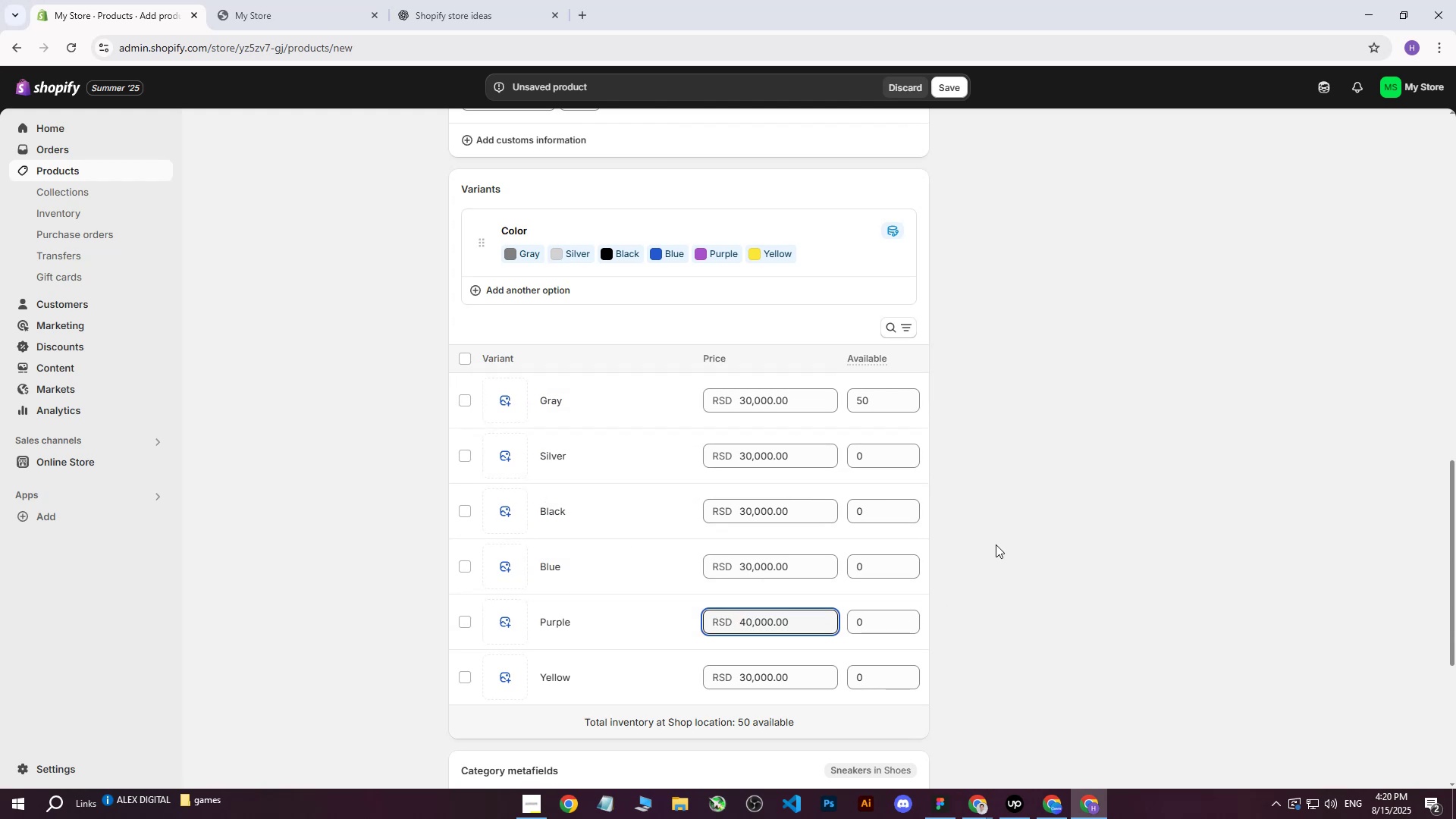 
left_click([996, 544])
 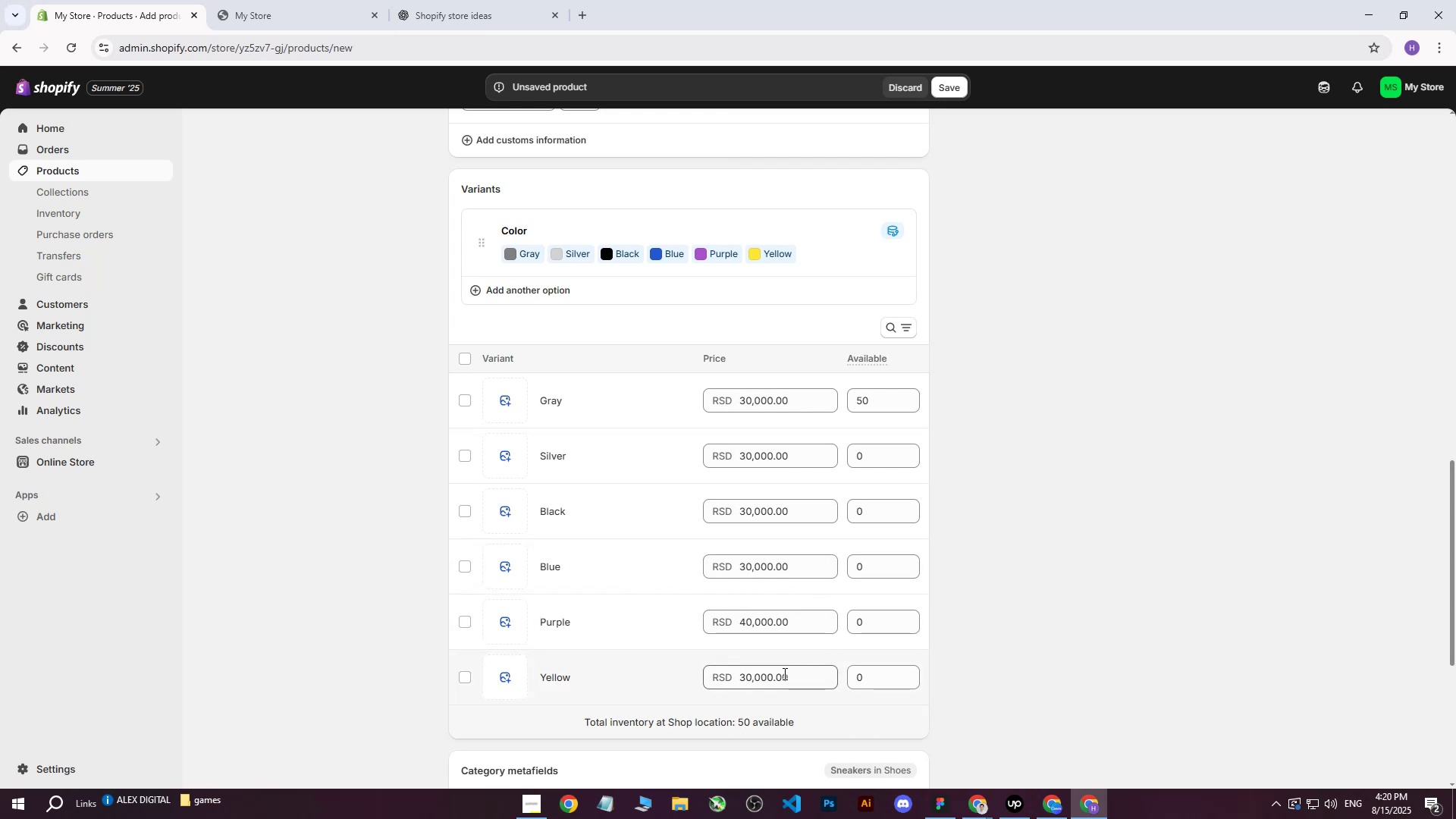 
wait(7.83)
 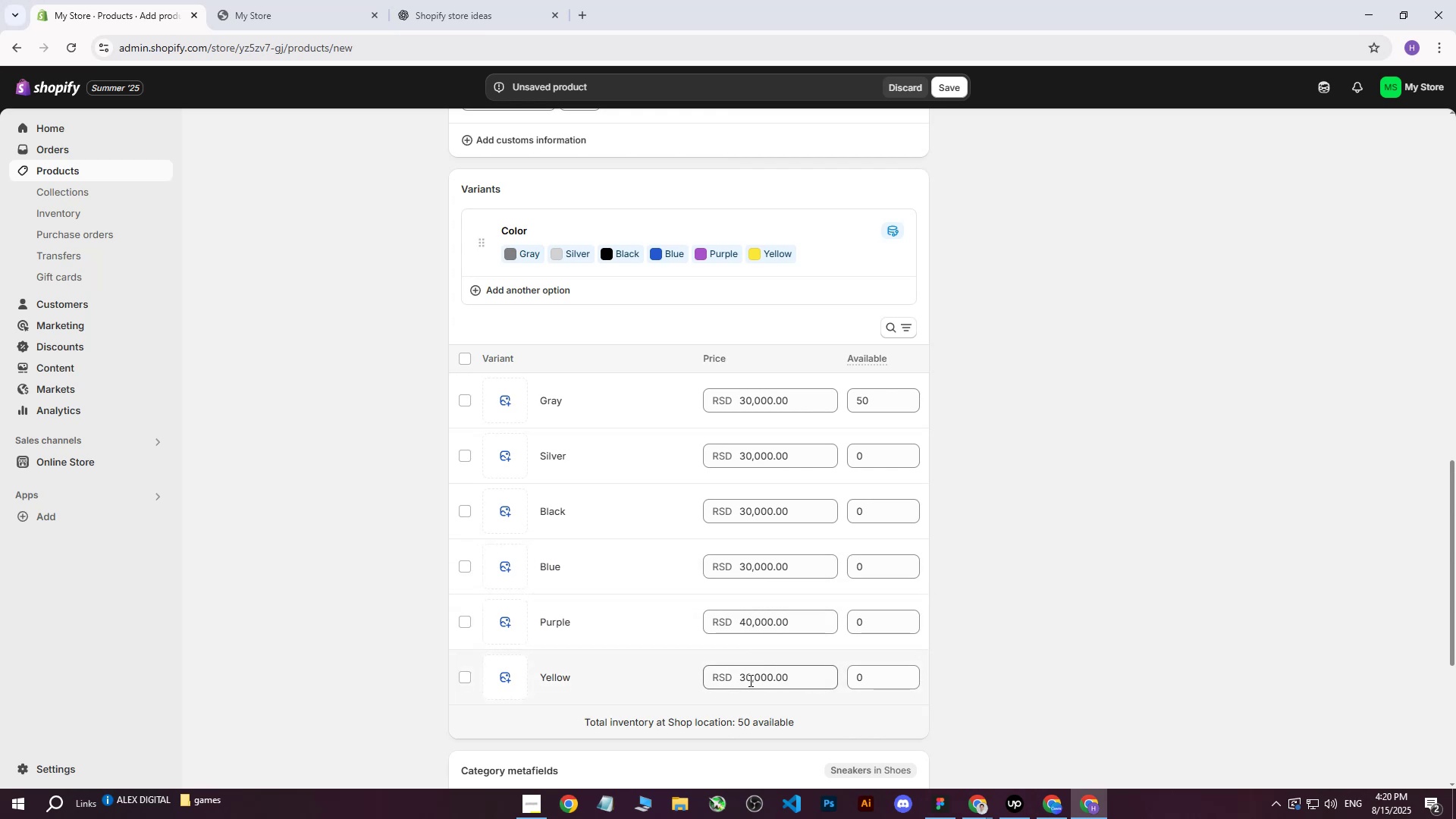 
double_click([752, 676])
 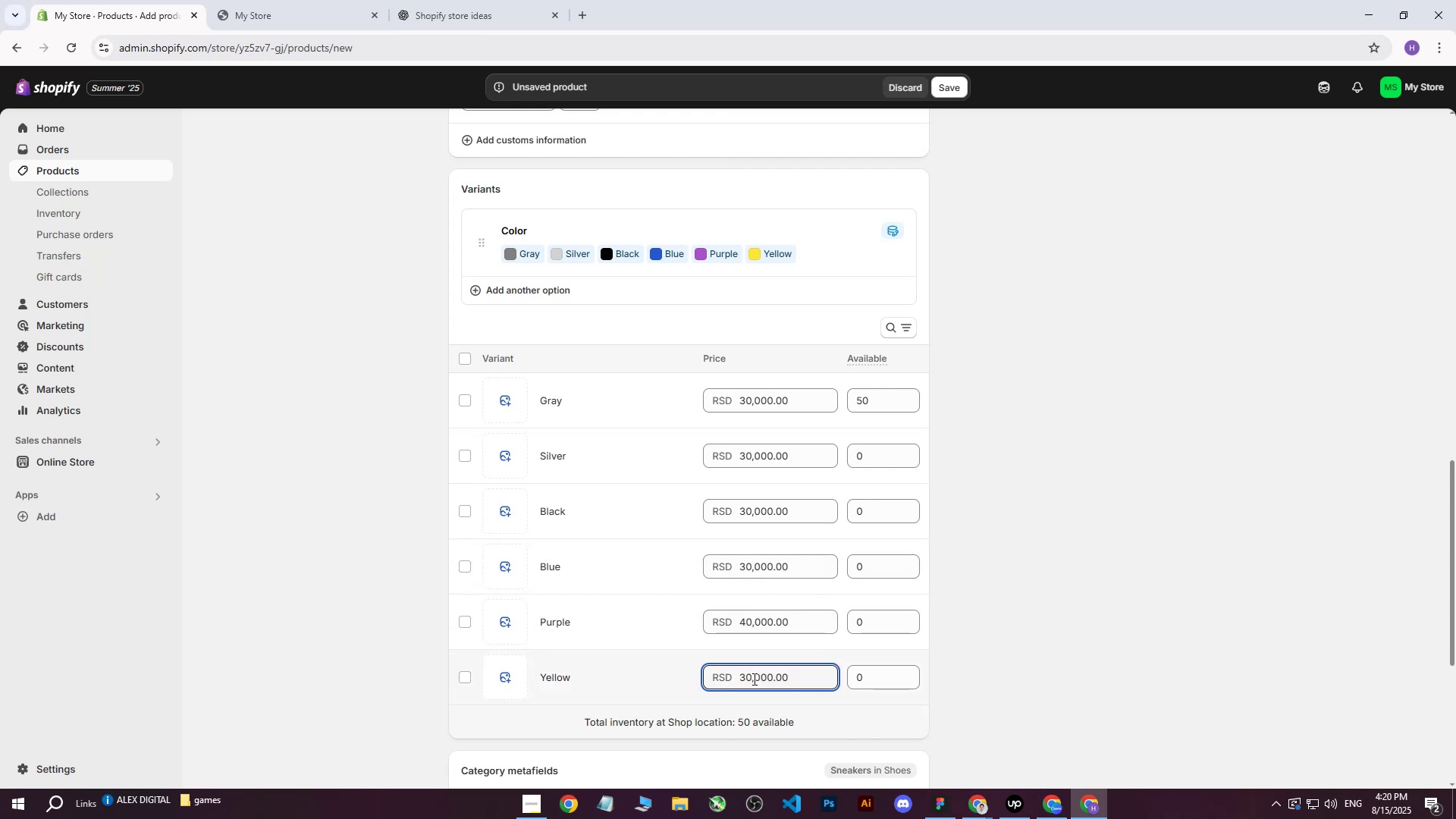 
key(Backspace)
 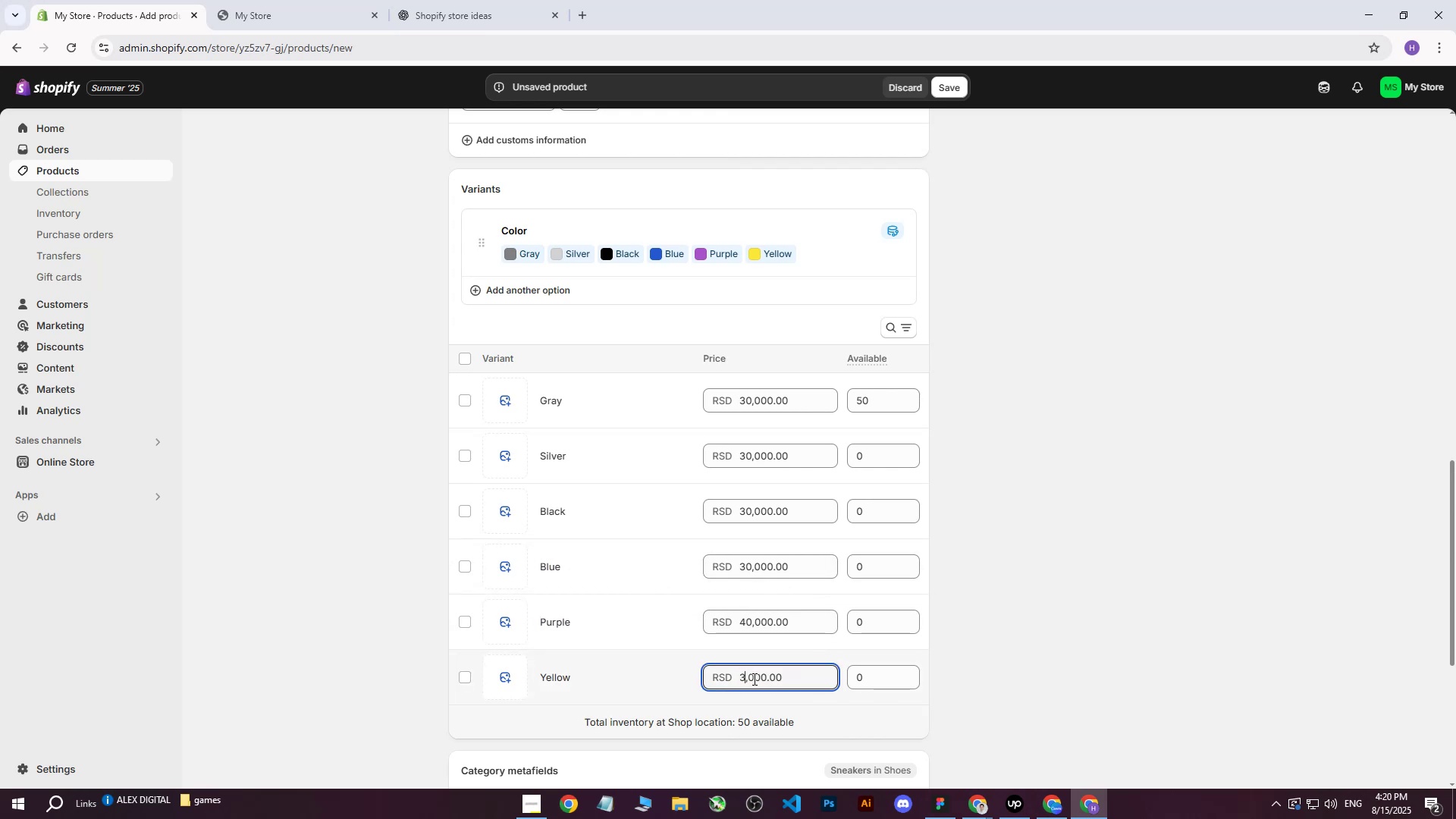 
key(5)
 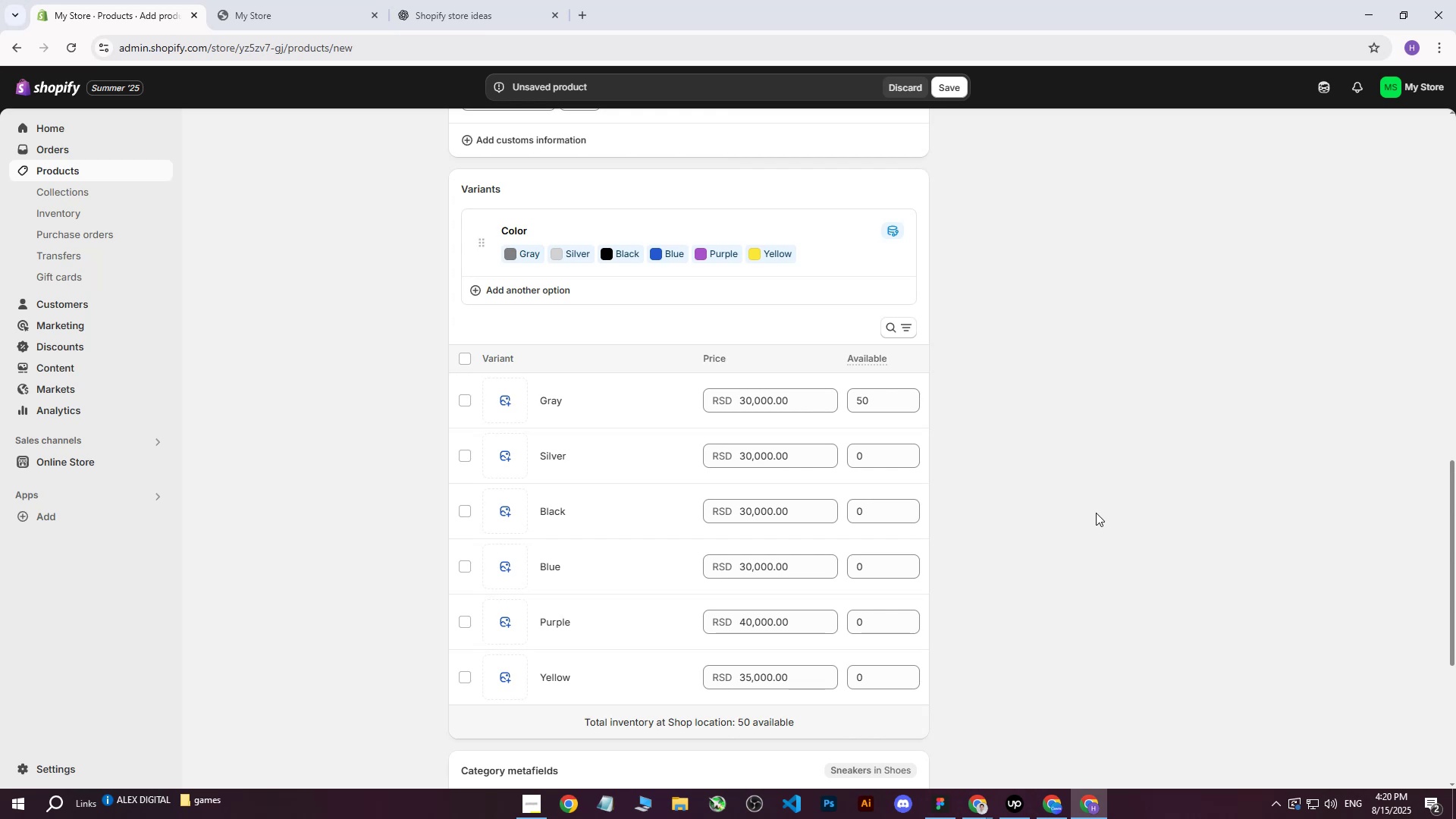 
scroll: coordinate [765, 530], scroll_direction: down, amount: 3.0
 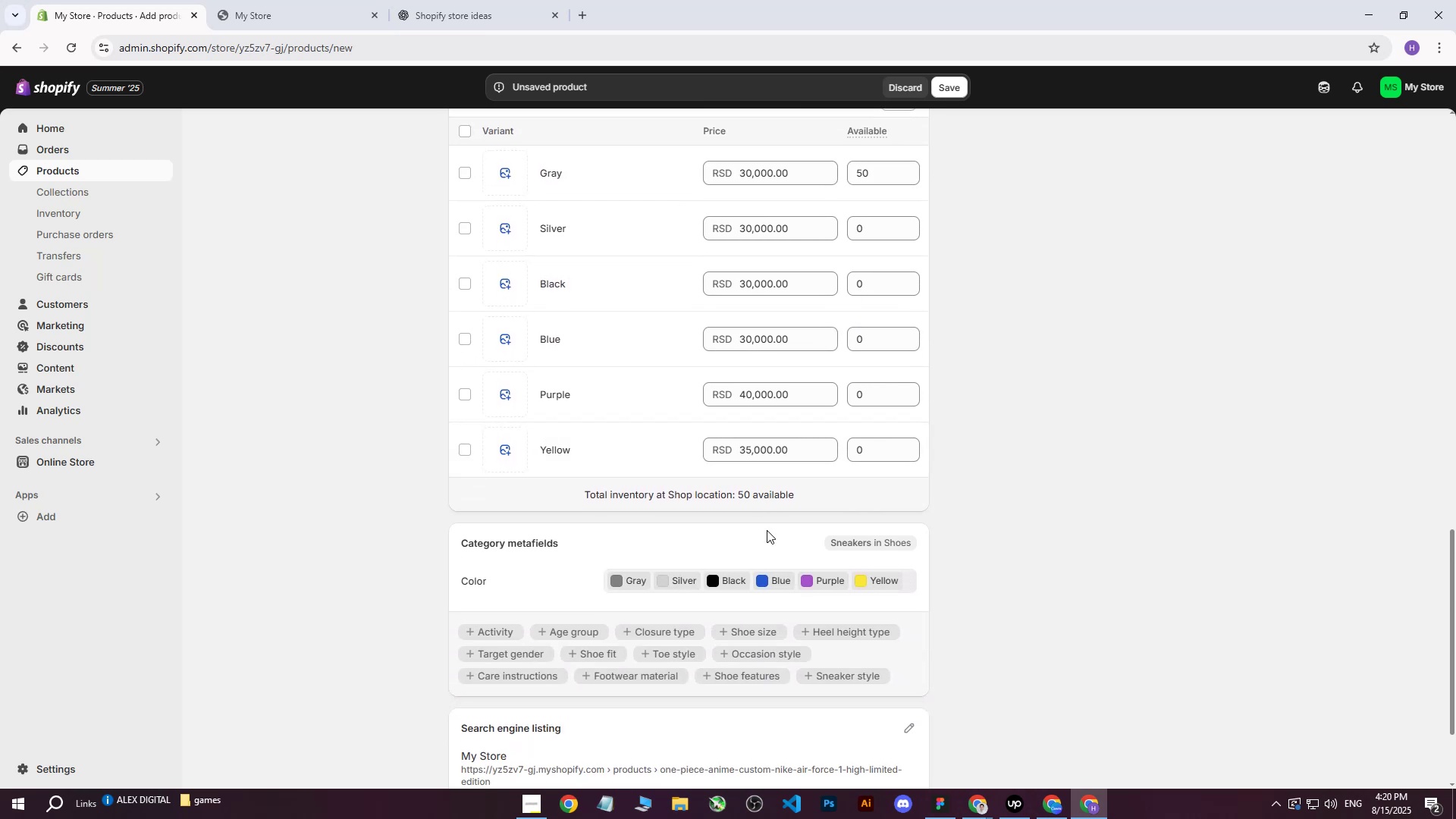 
scroll: coordinate [770, 535], scroll_direction: up, amount: 4.0
 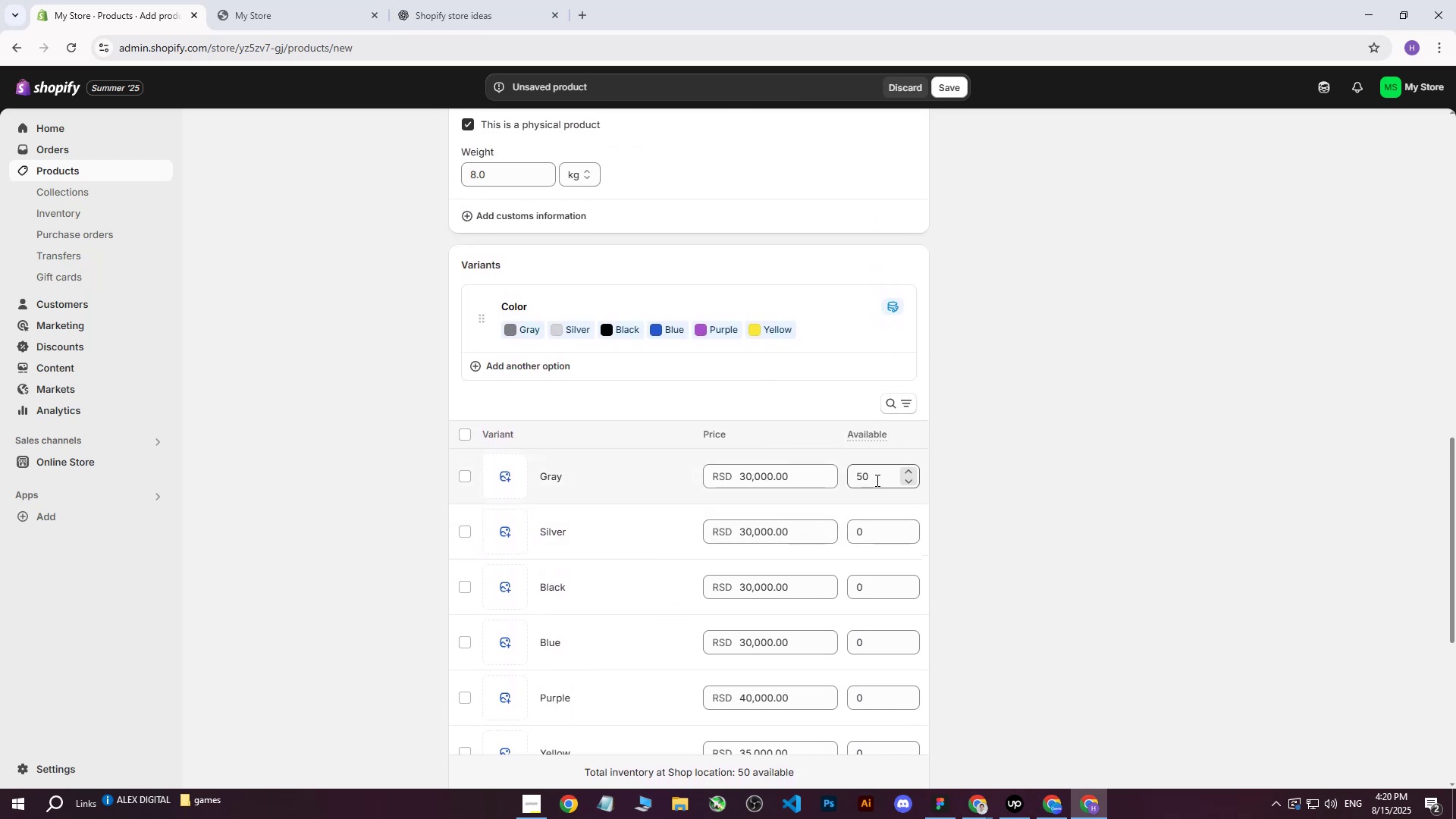 
left_click_drag(start_coordinate=[880, 480], to_coordinate=[824, 479])
 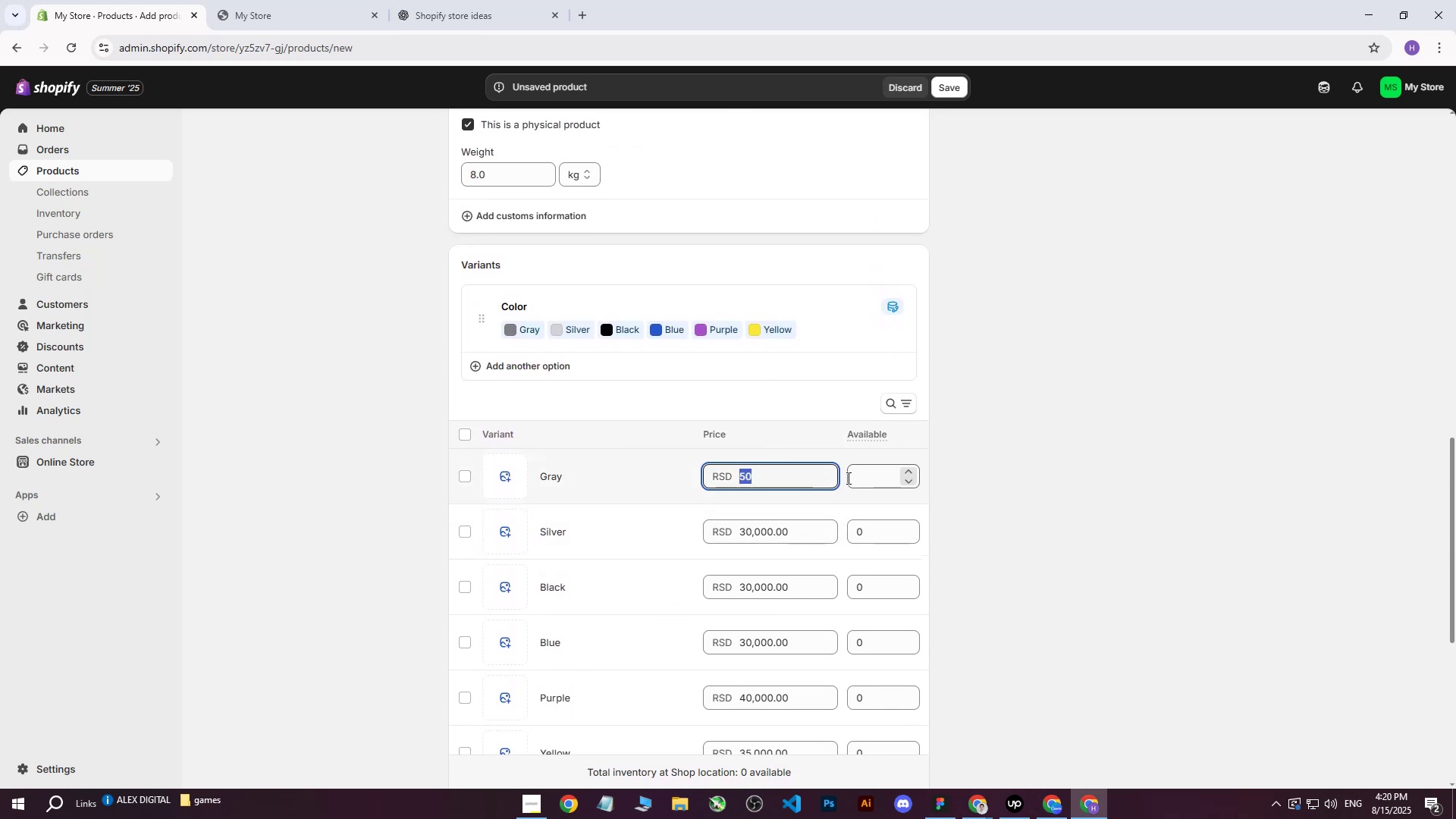 
key(Control+Z)
 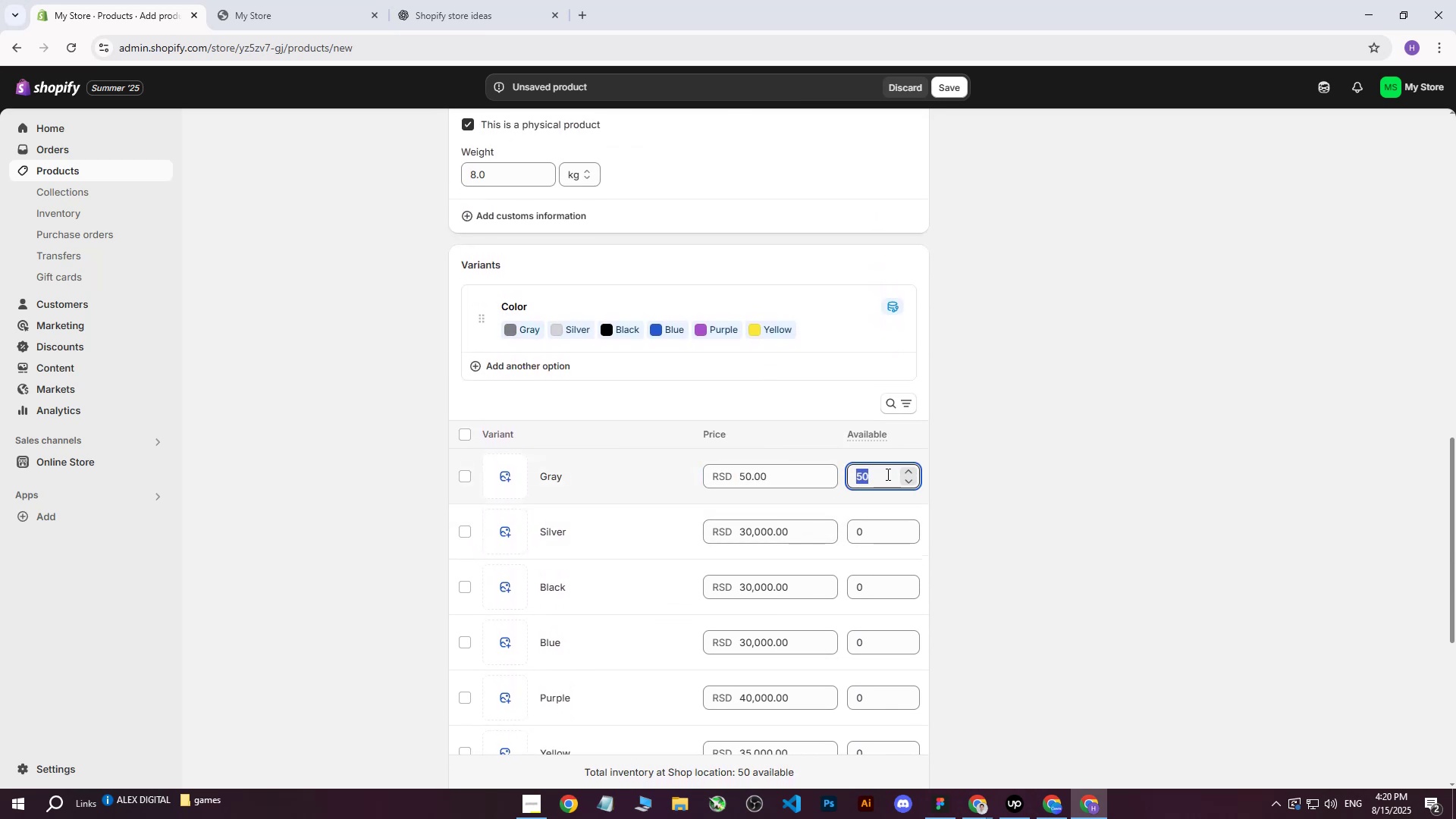 
type(4)
key(Backspace)
type(30)
key(Tab)
key(Tab)
key(Tab)
 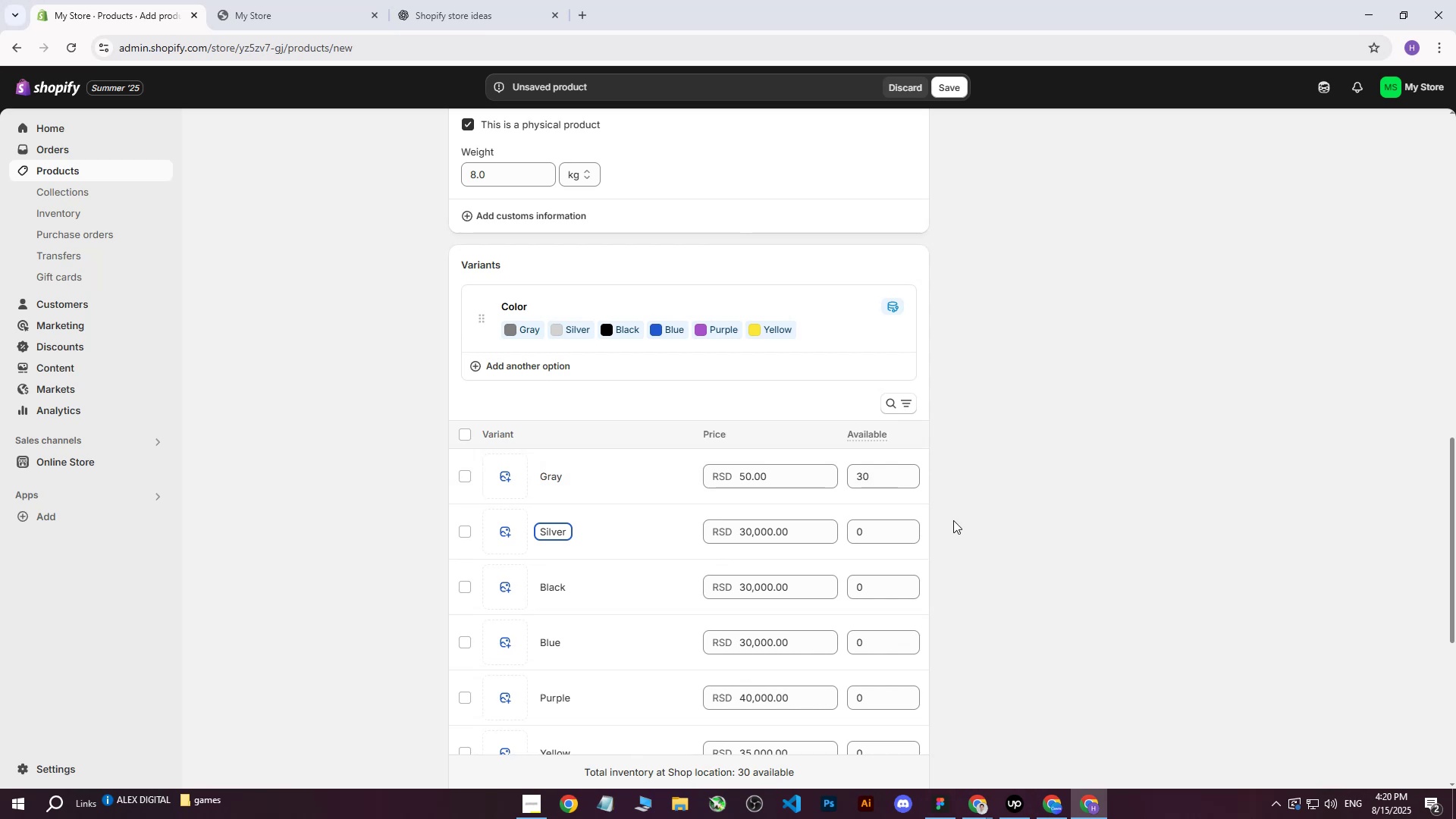 
left_click([883, 532])
 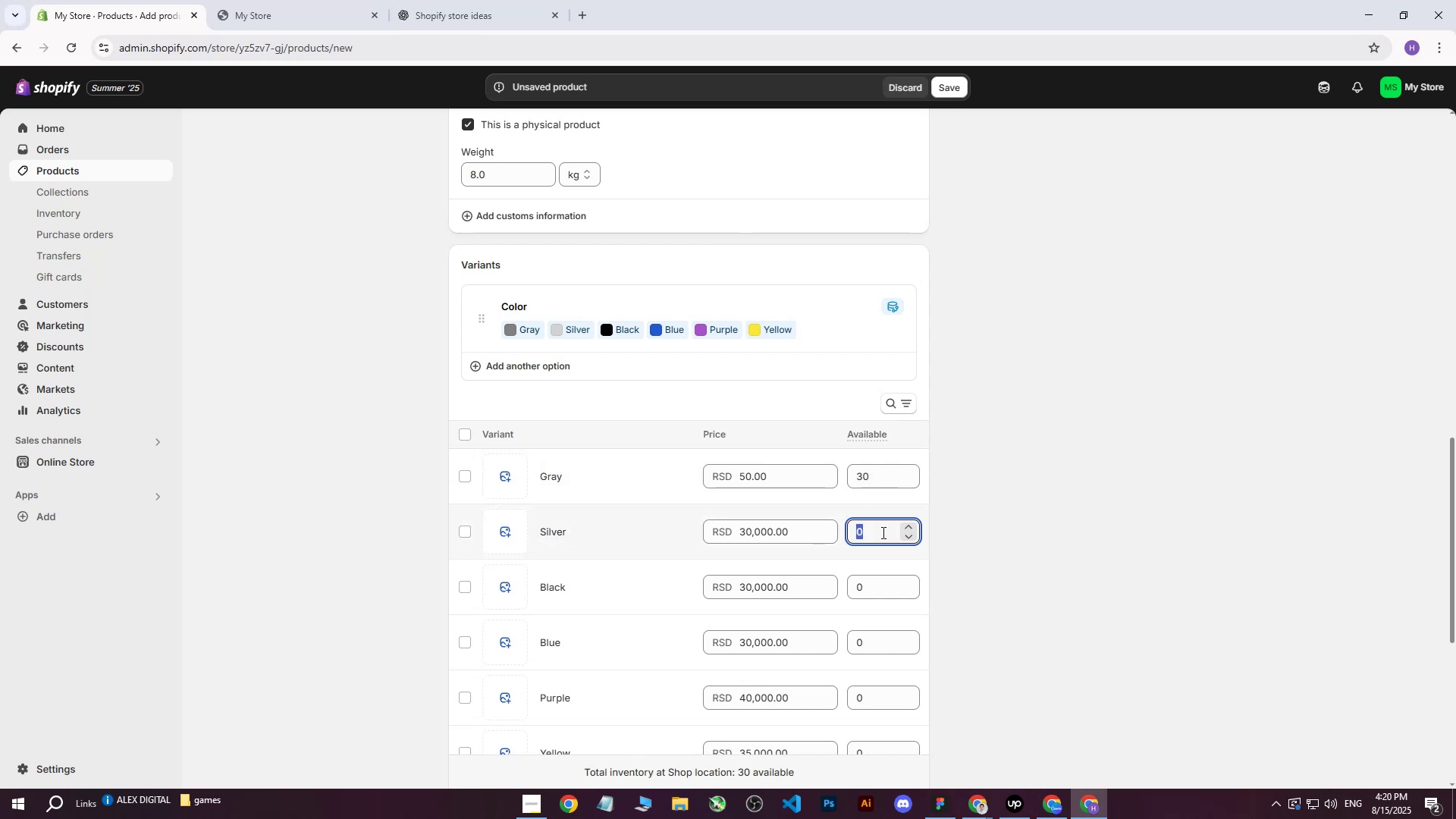 
type(309)
key(Backspace)
 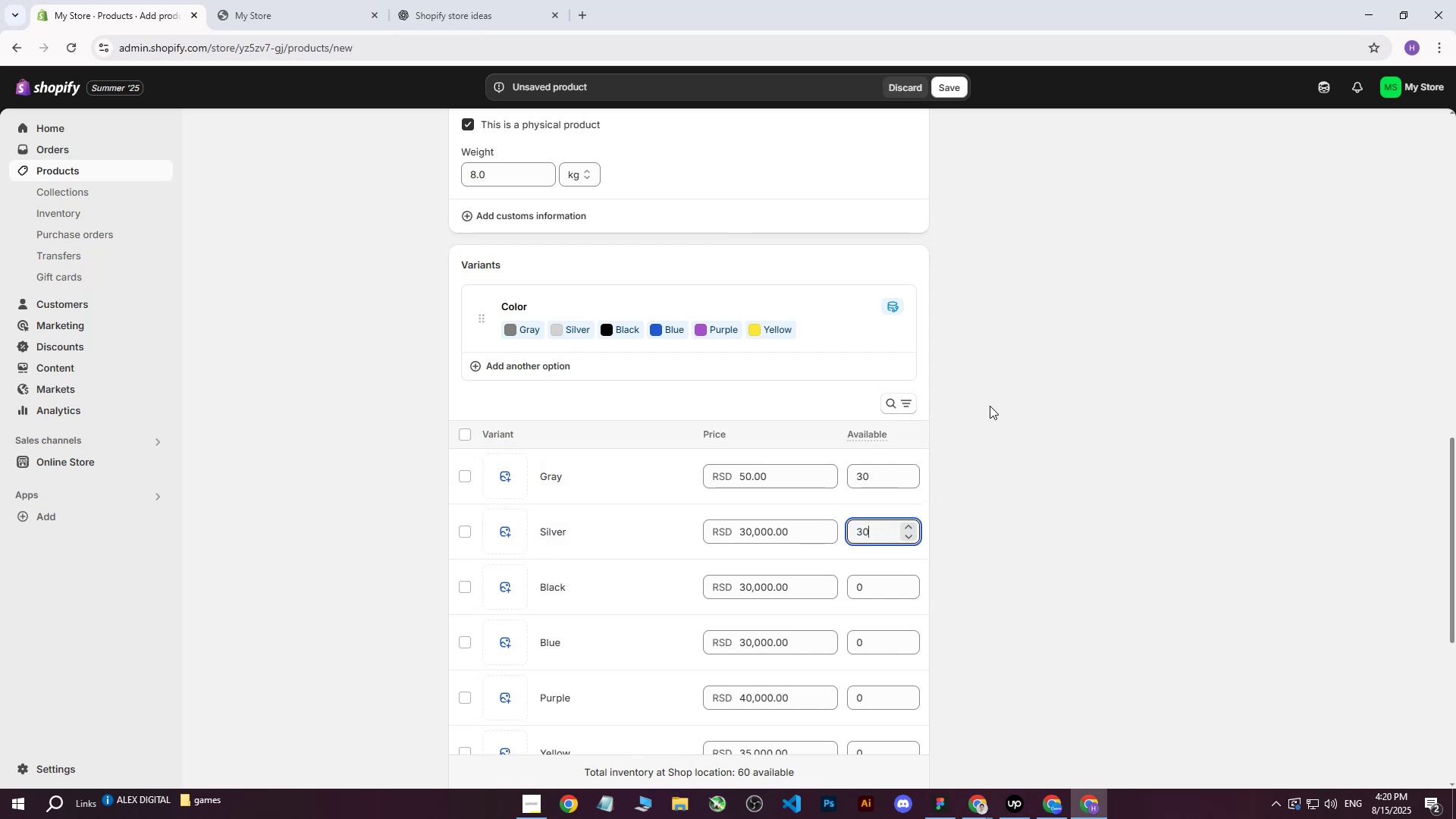 
left_click([990, 406])
 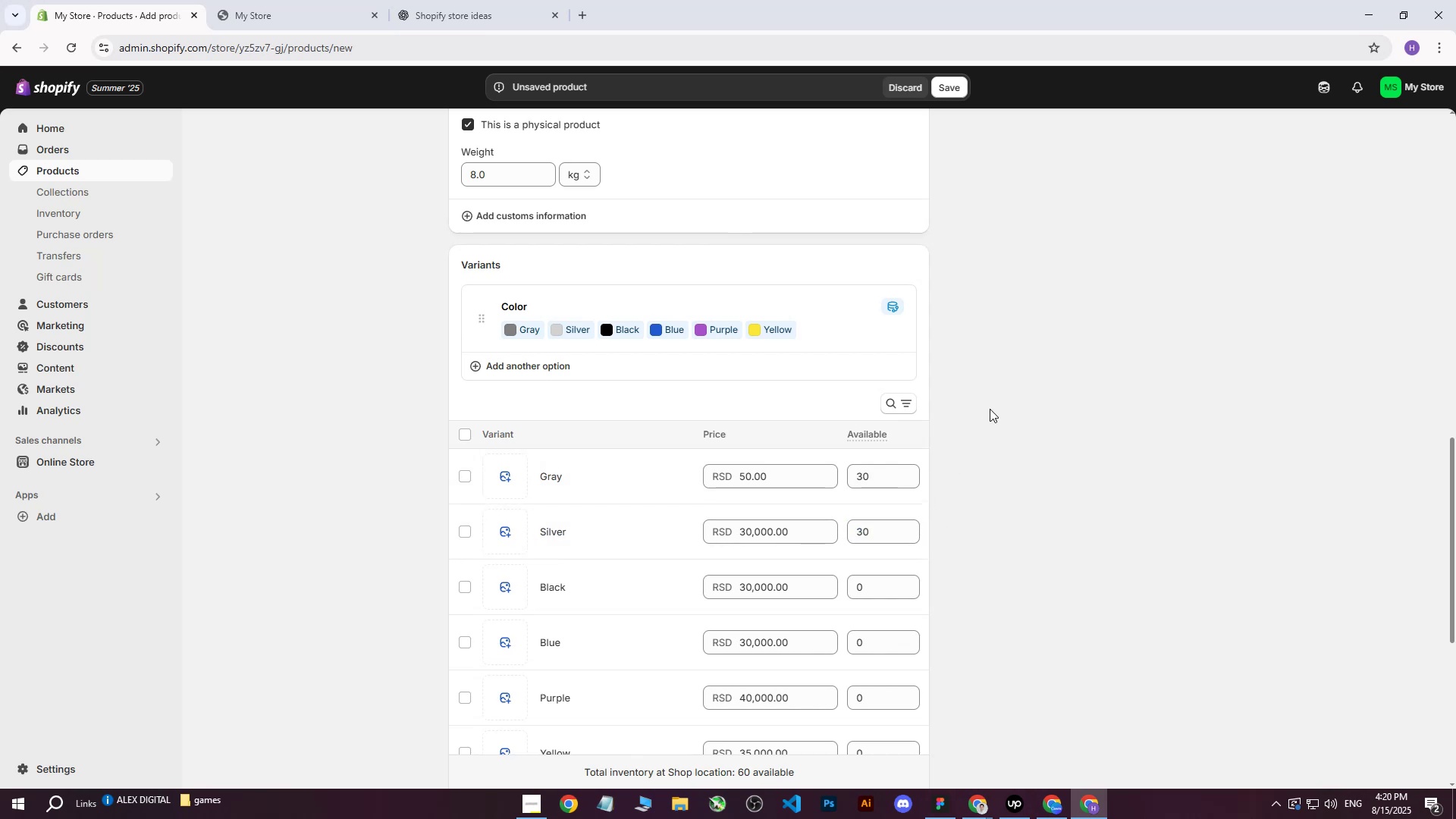 
scroll: coordinate [987, 421], scroll_direction: down, amount: 3.0
 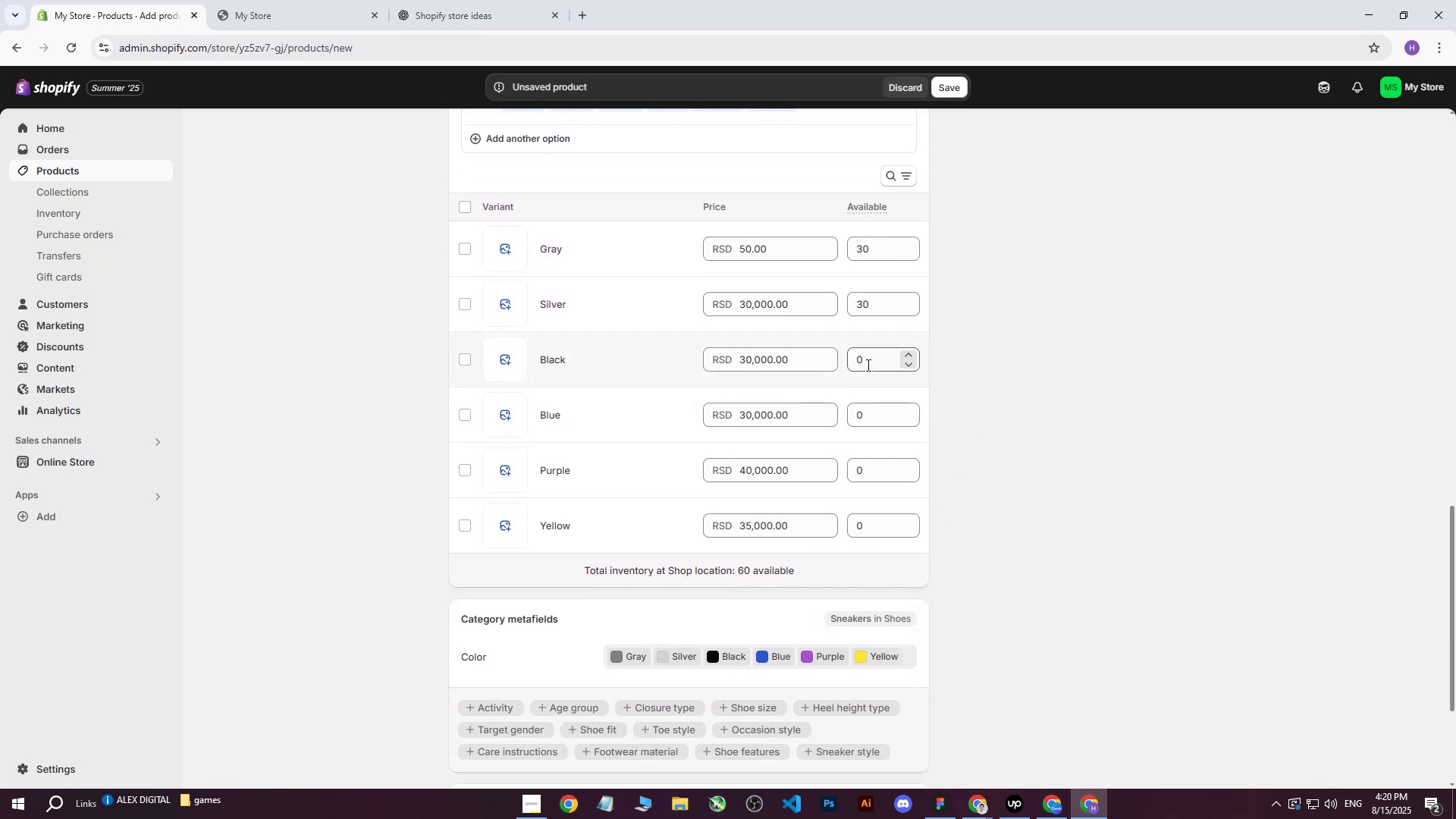 
left_click([867, 365])
 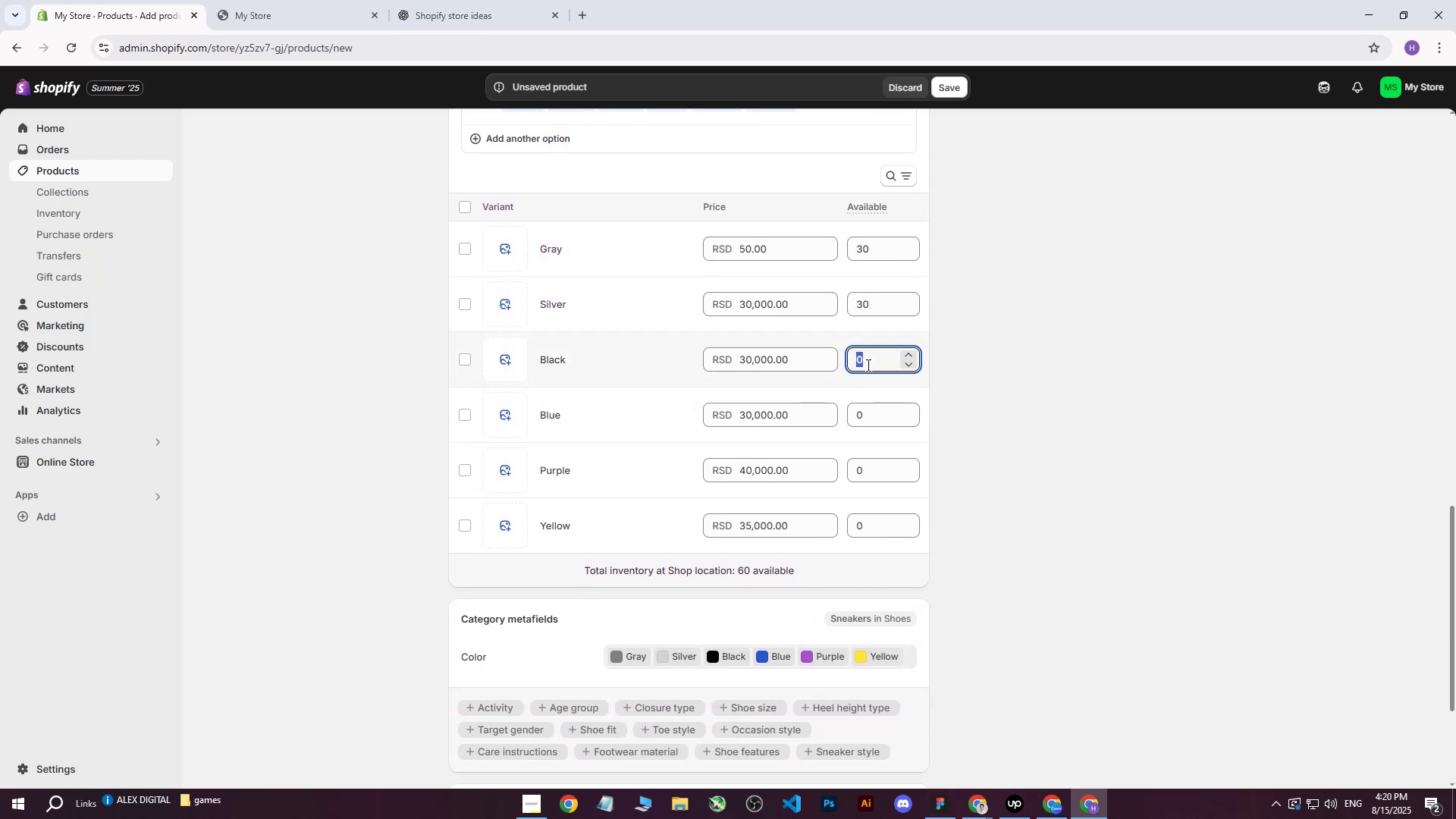 
type(30)
 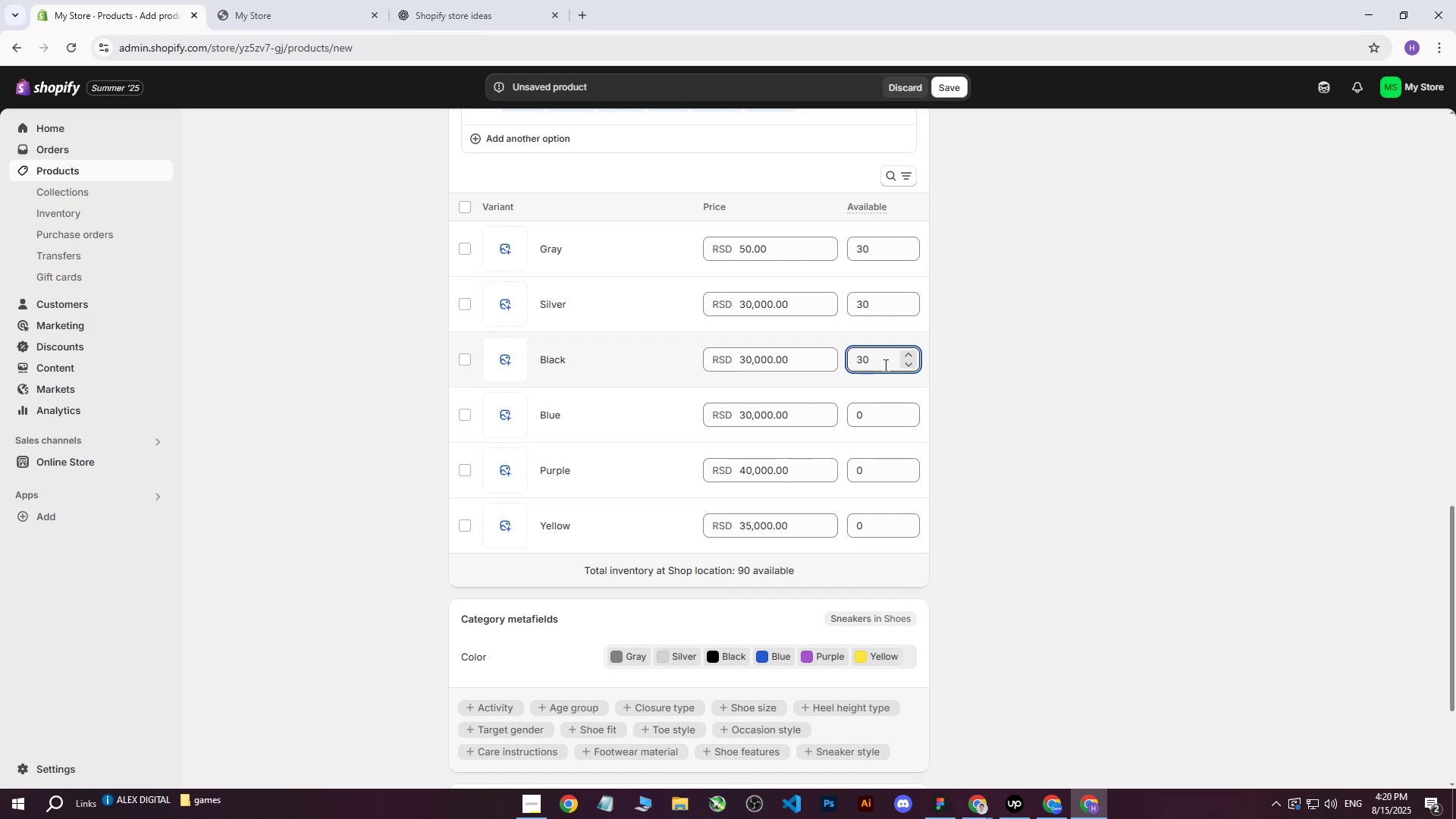 
left_click([868, 410])
 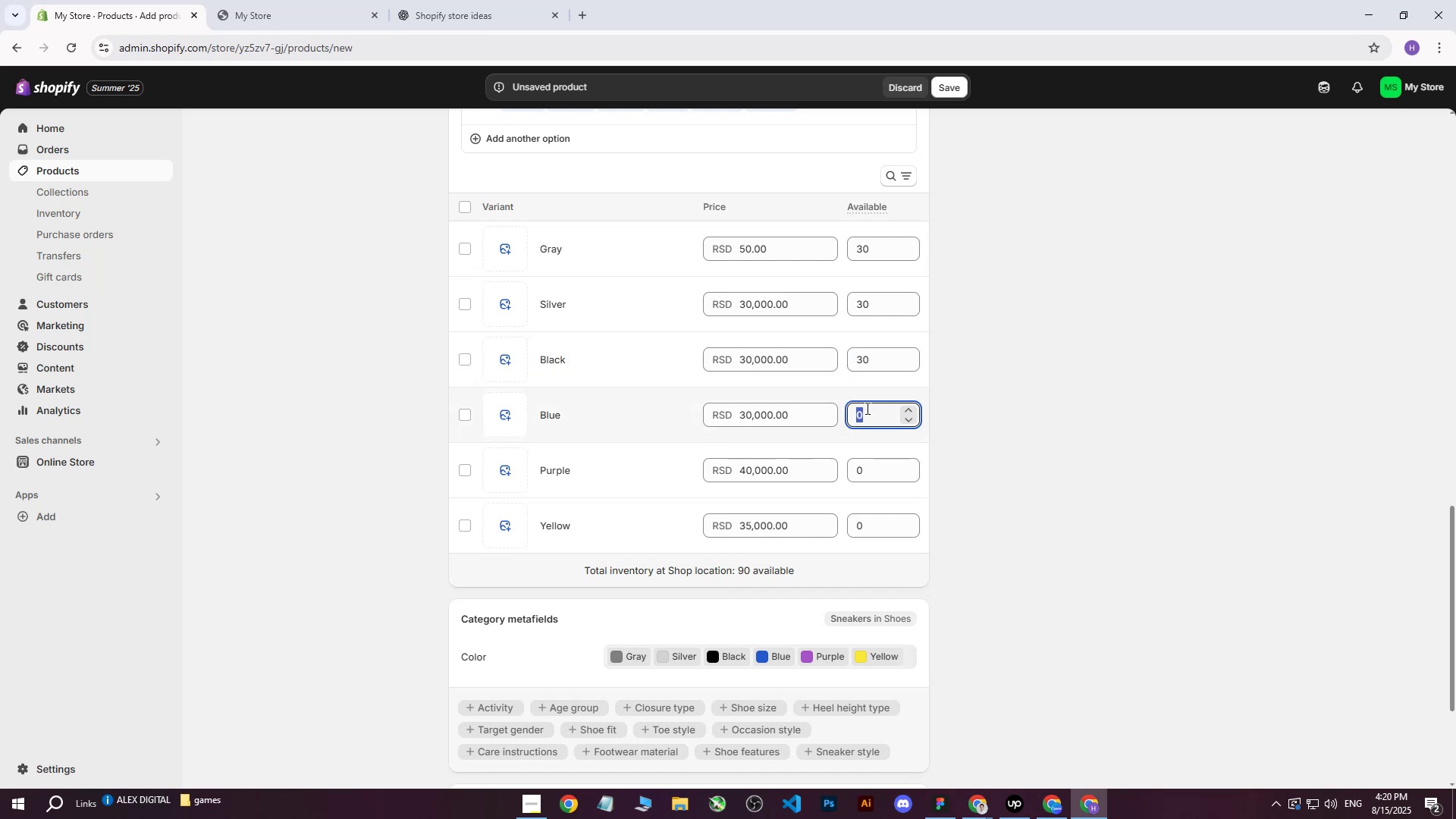 
type(30)
 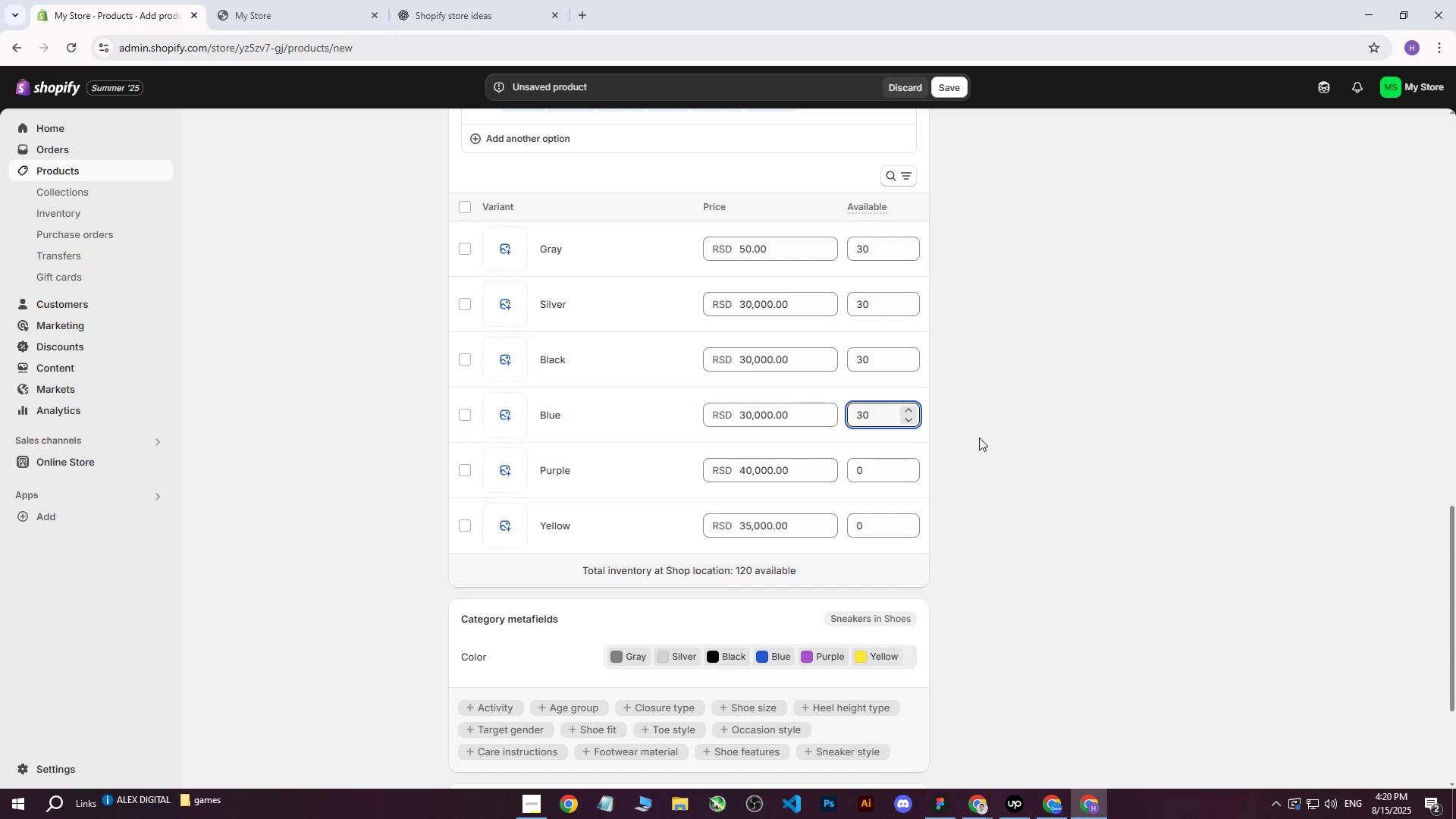 
left_click([994, 431])
 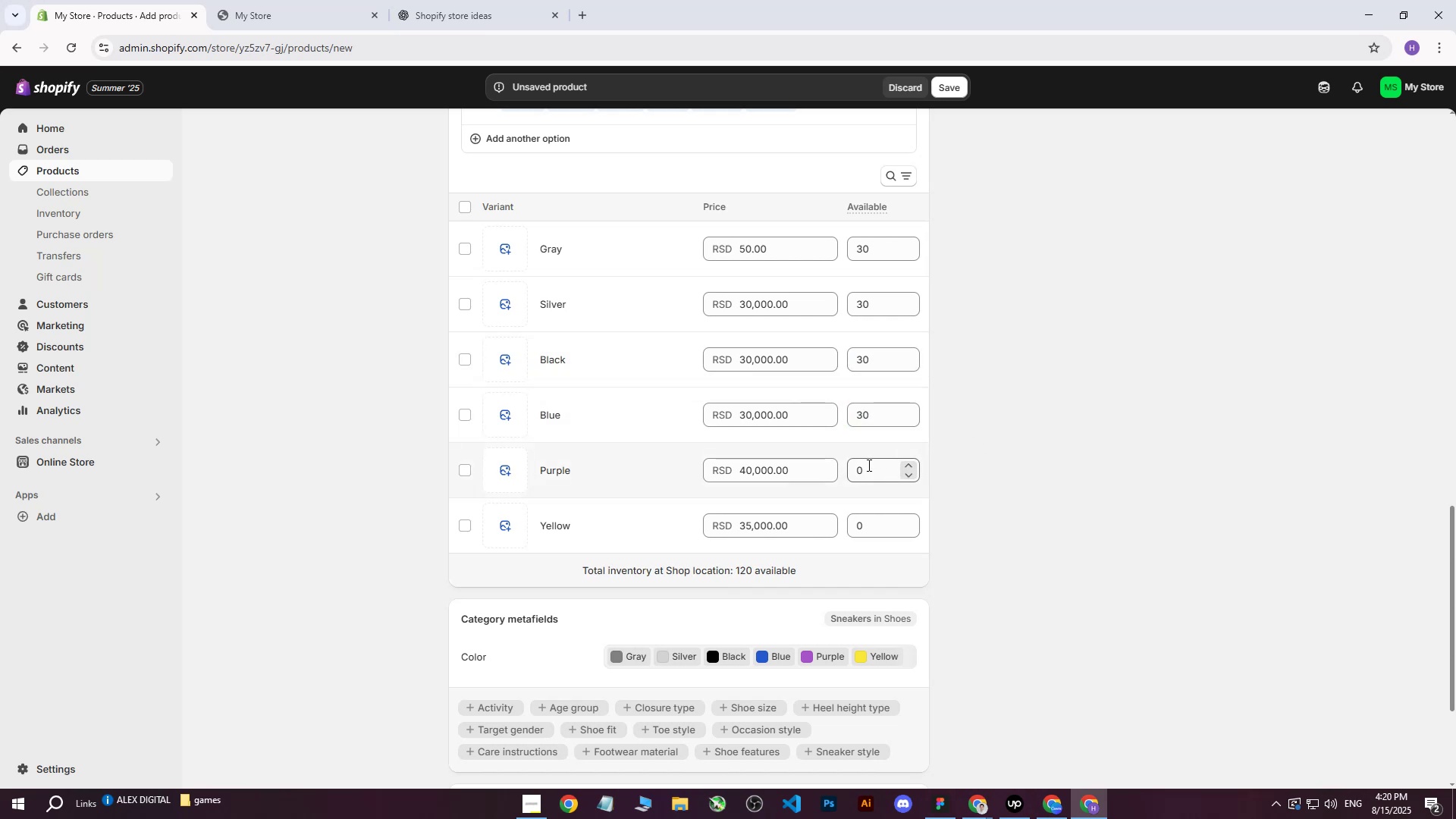 
left_click([868, 465])
 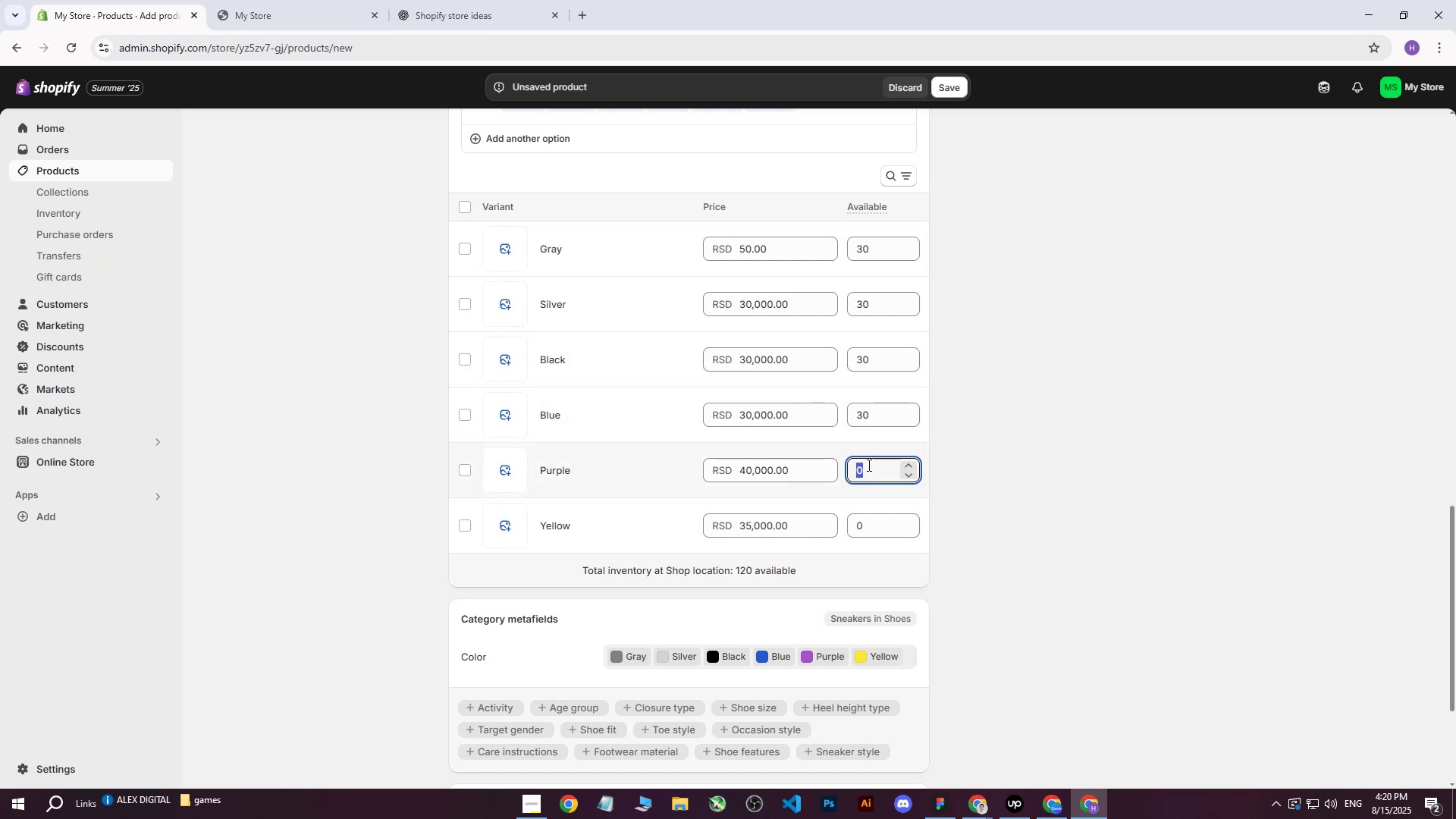 
type(30)
 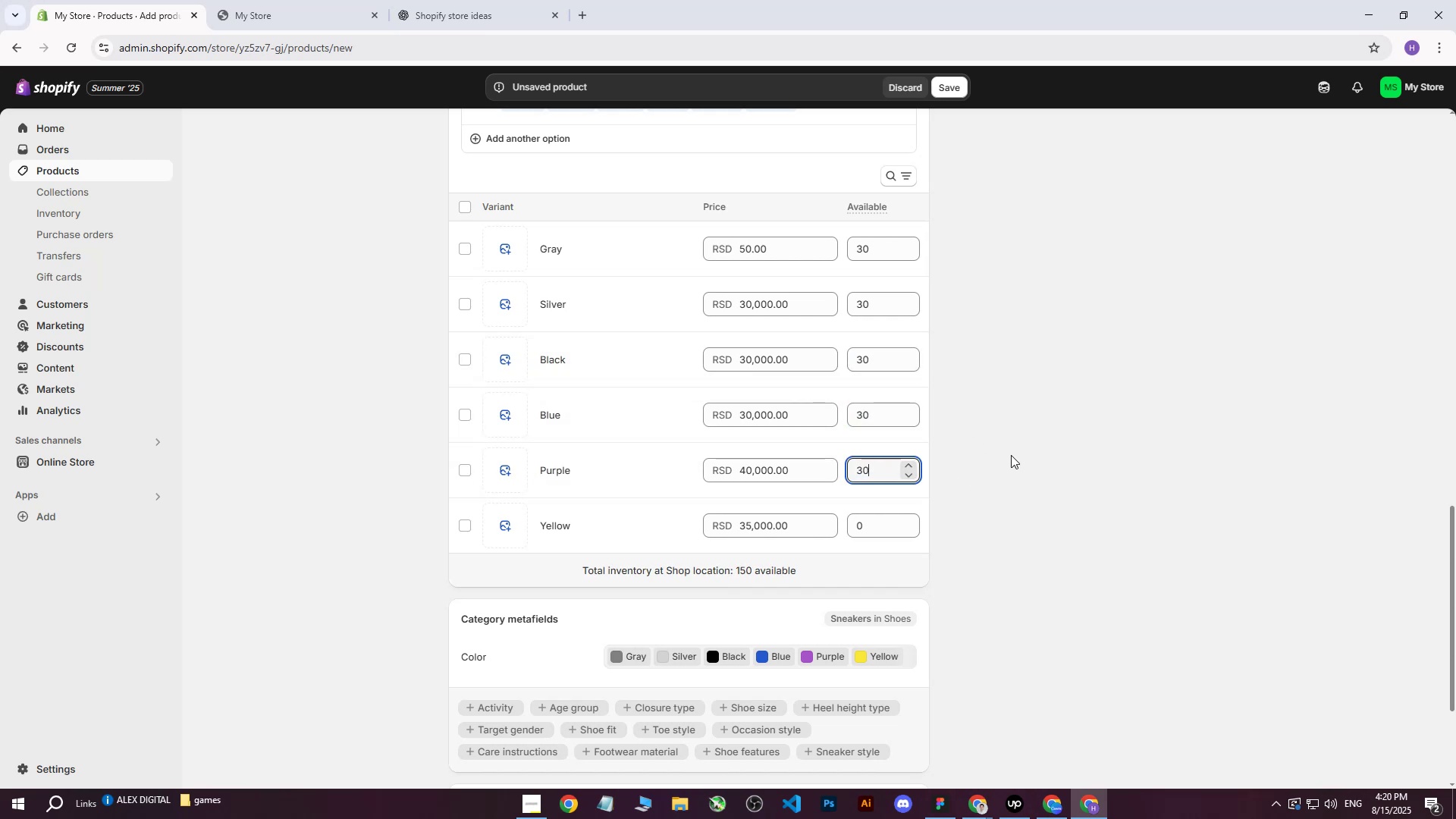 
left_click([1012, 450])
 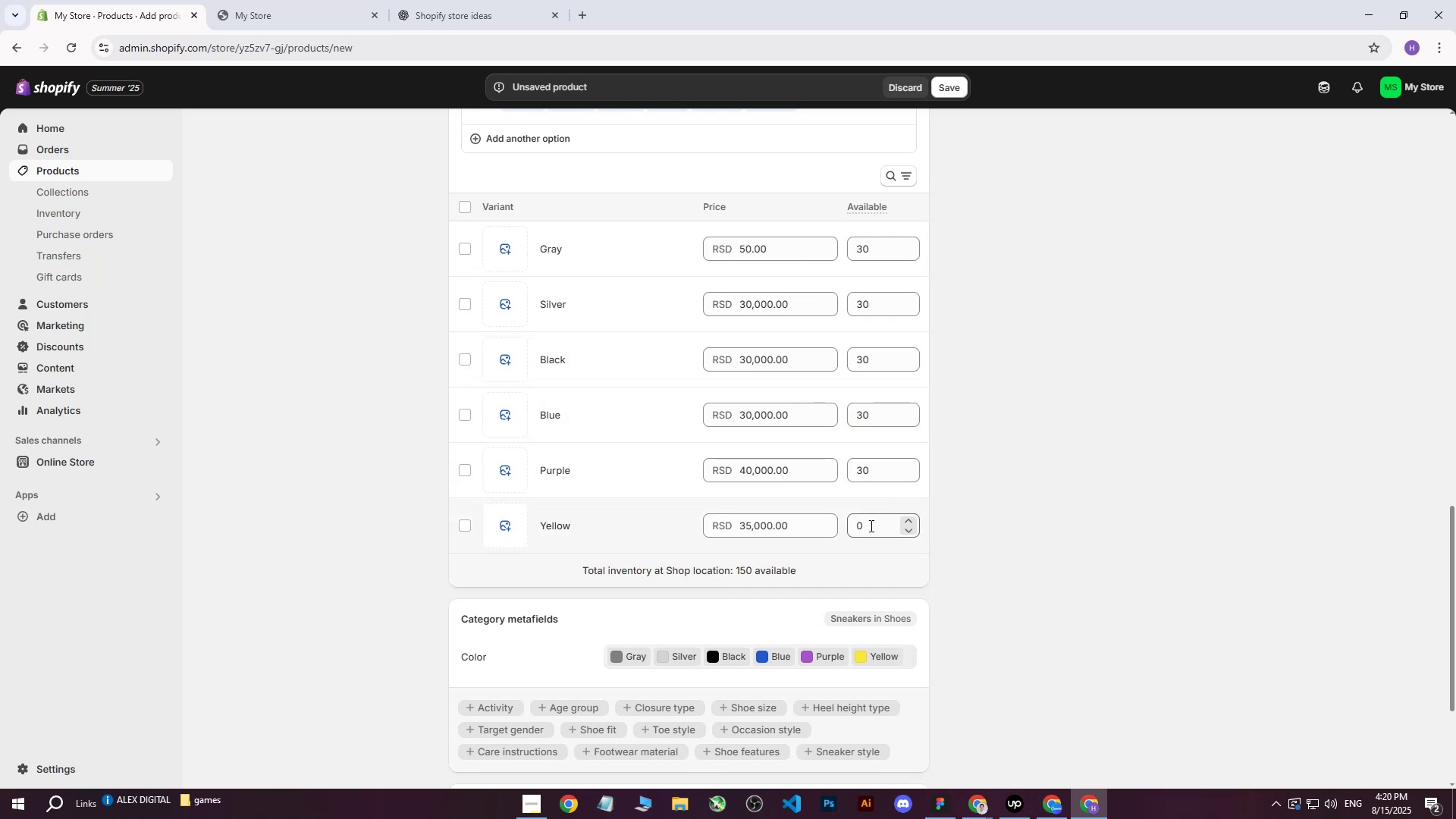 
left_click([869, 526])
 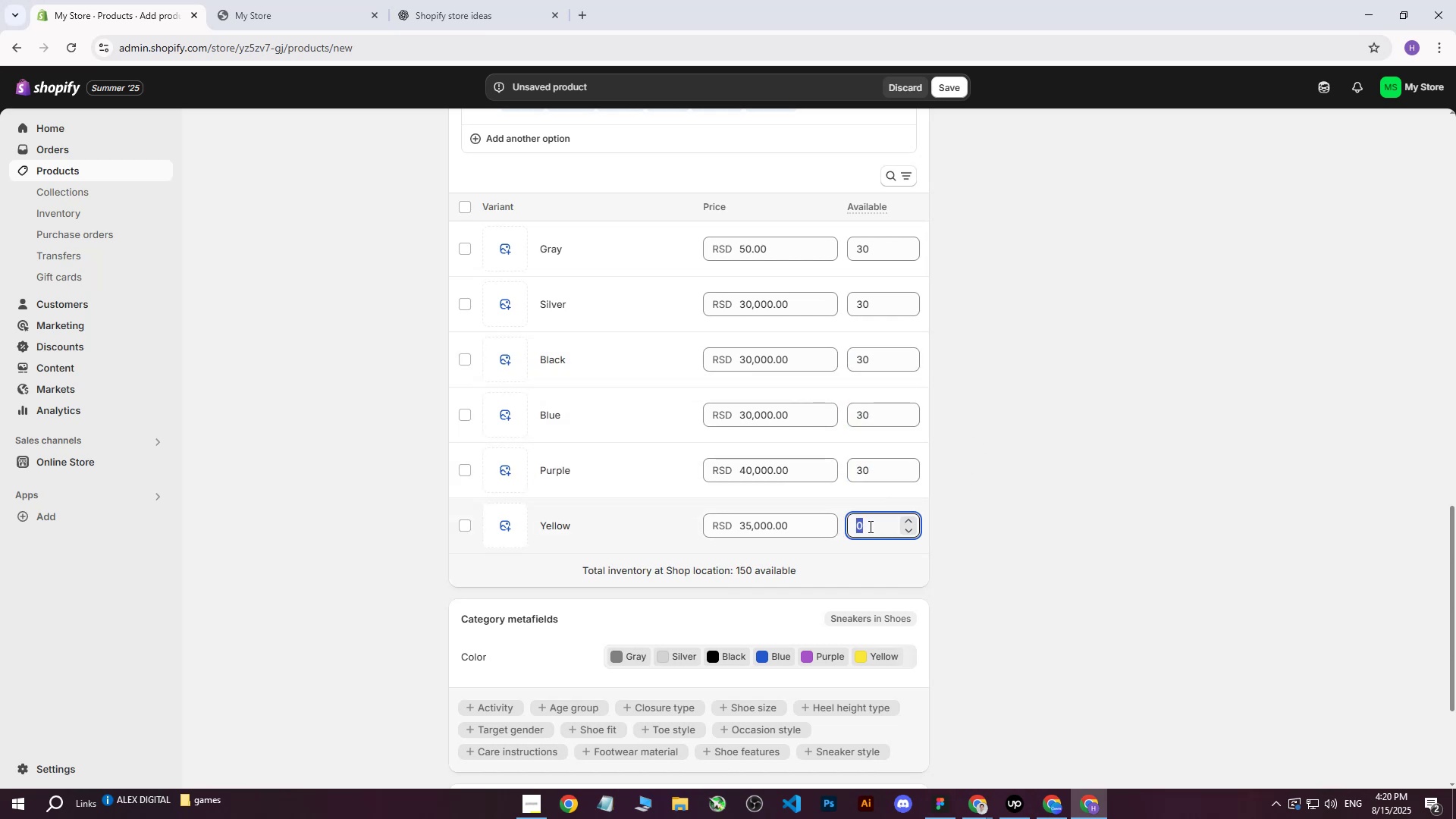 
type(30)
 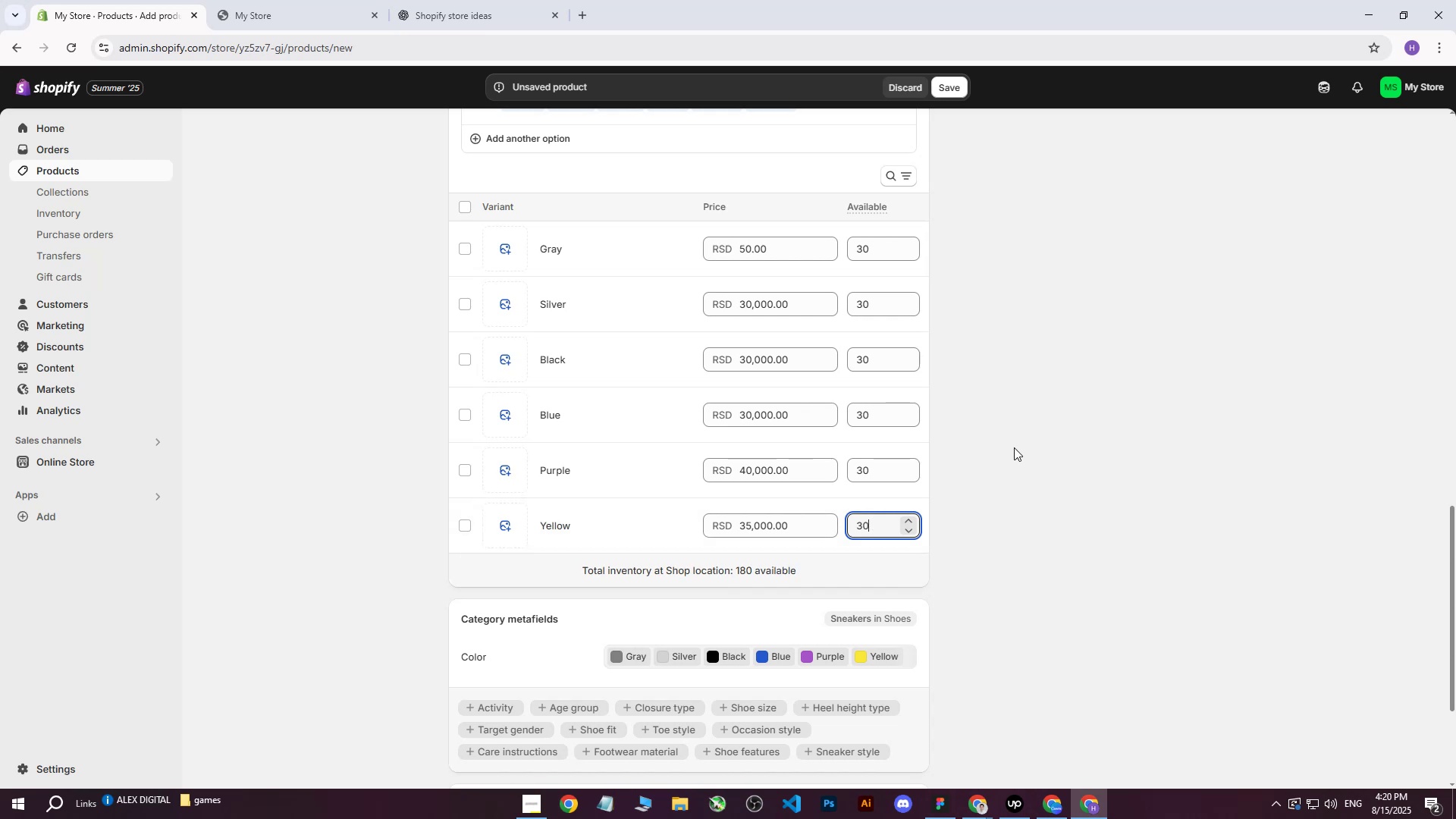 
left_click([1014, 447])
 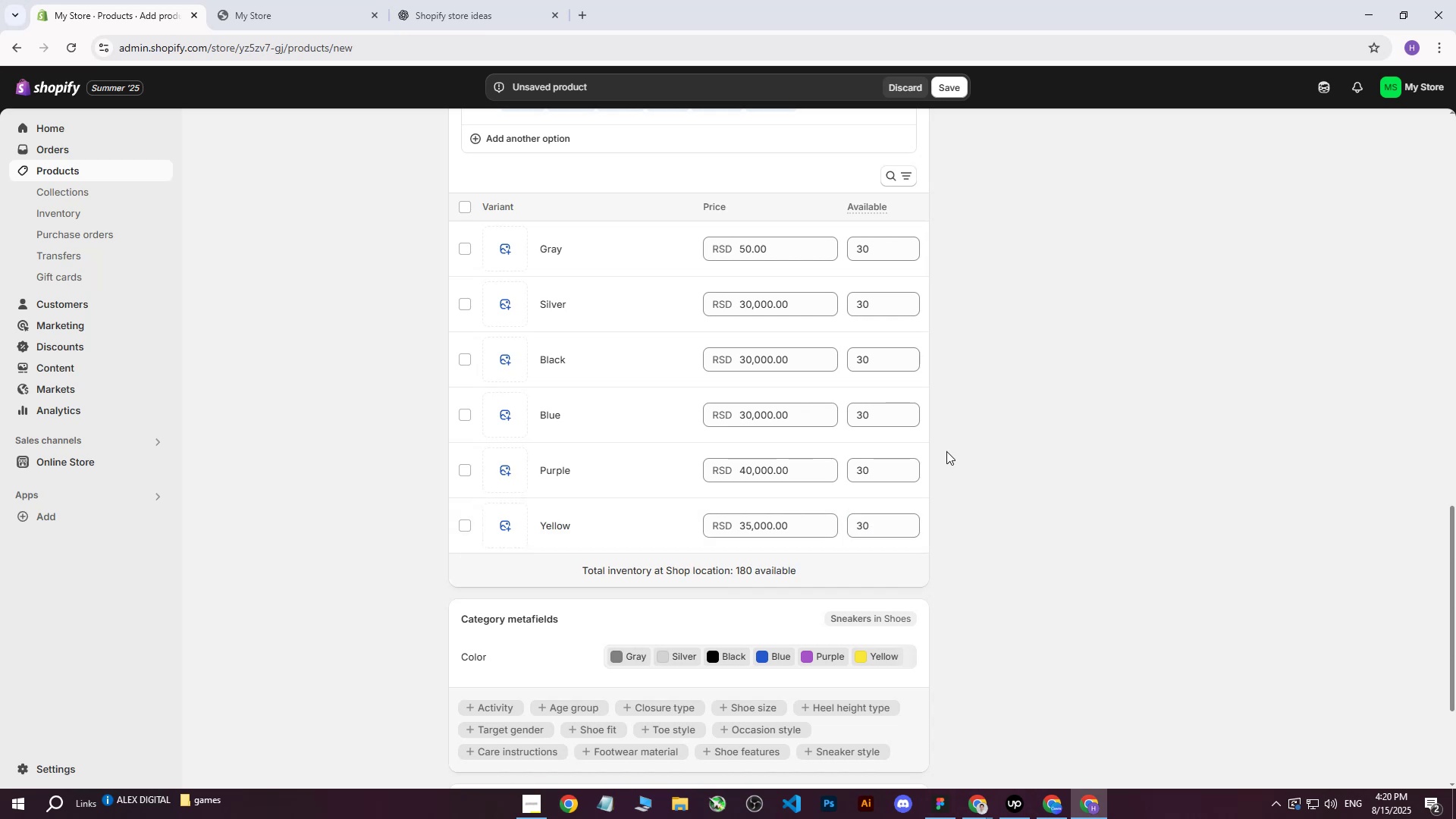 
scroll: coordinate [749, 443], scroll_direction: up, amount: 18.0
 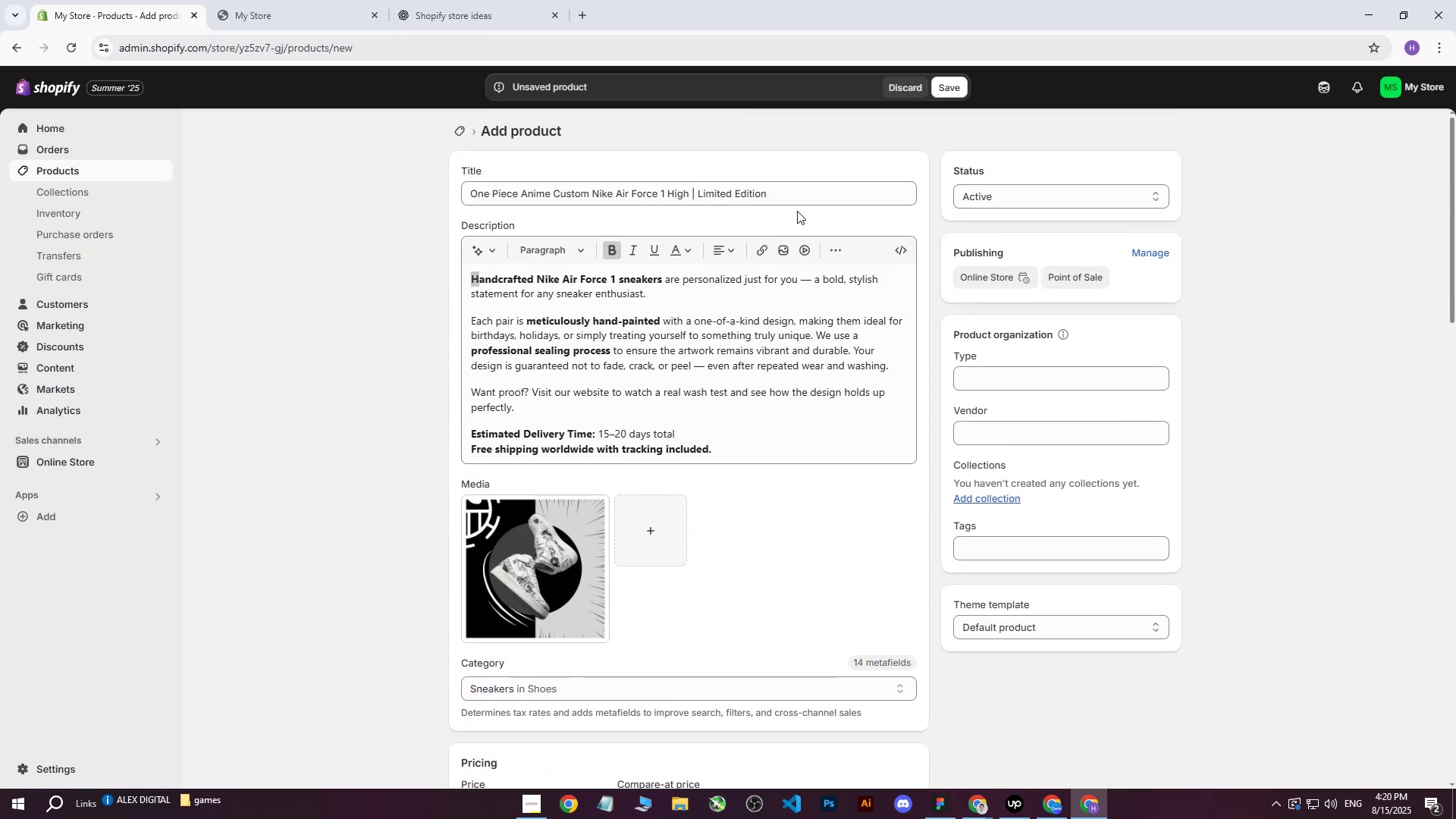 
left_click_drag(start_coordinate=[806, 199], to_coordinate=[444, 196])
 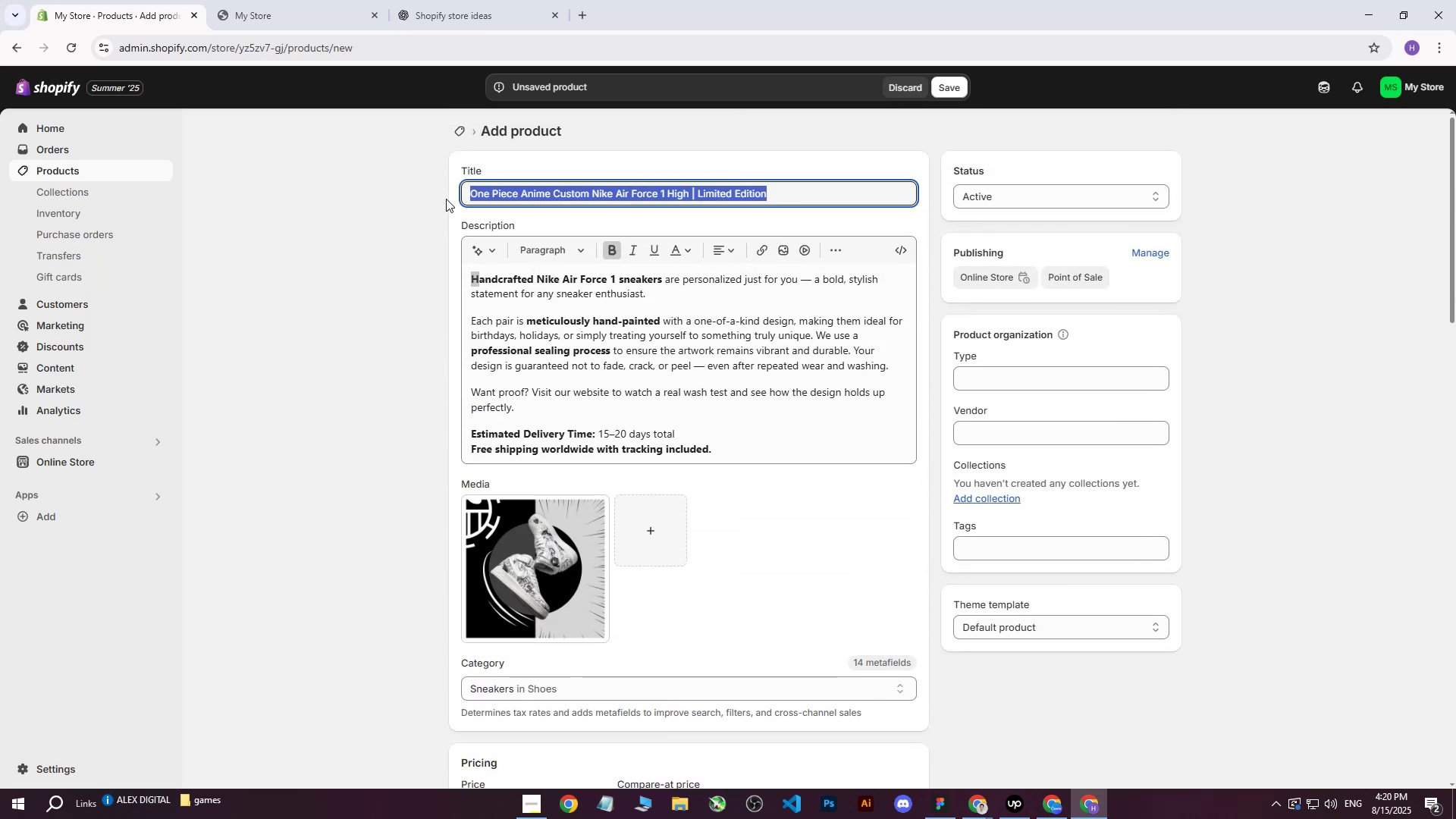 
key(Control+C)
 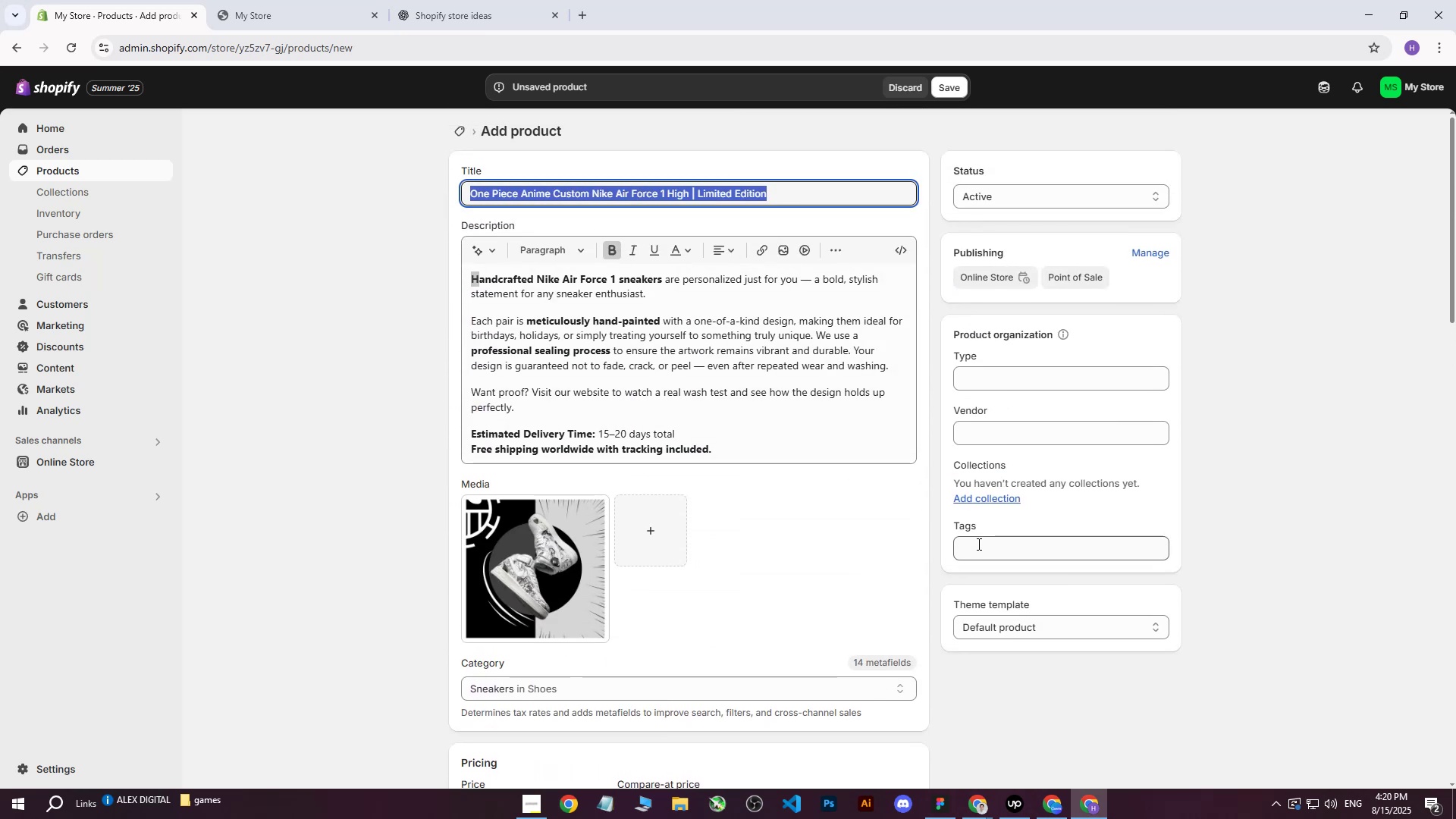 
left_click([977, 544])
 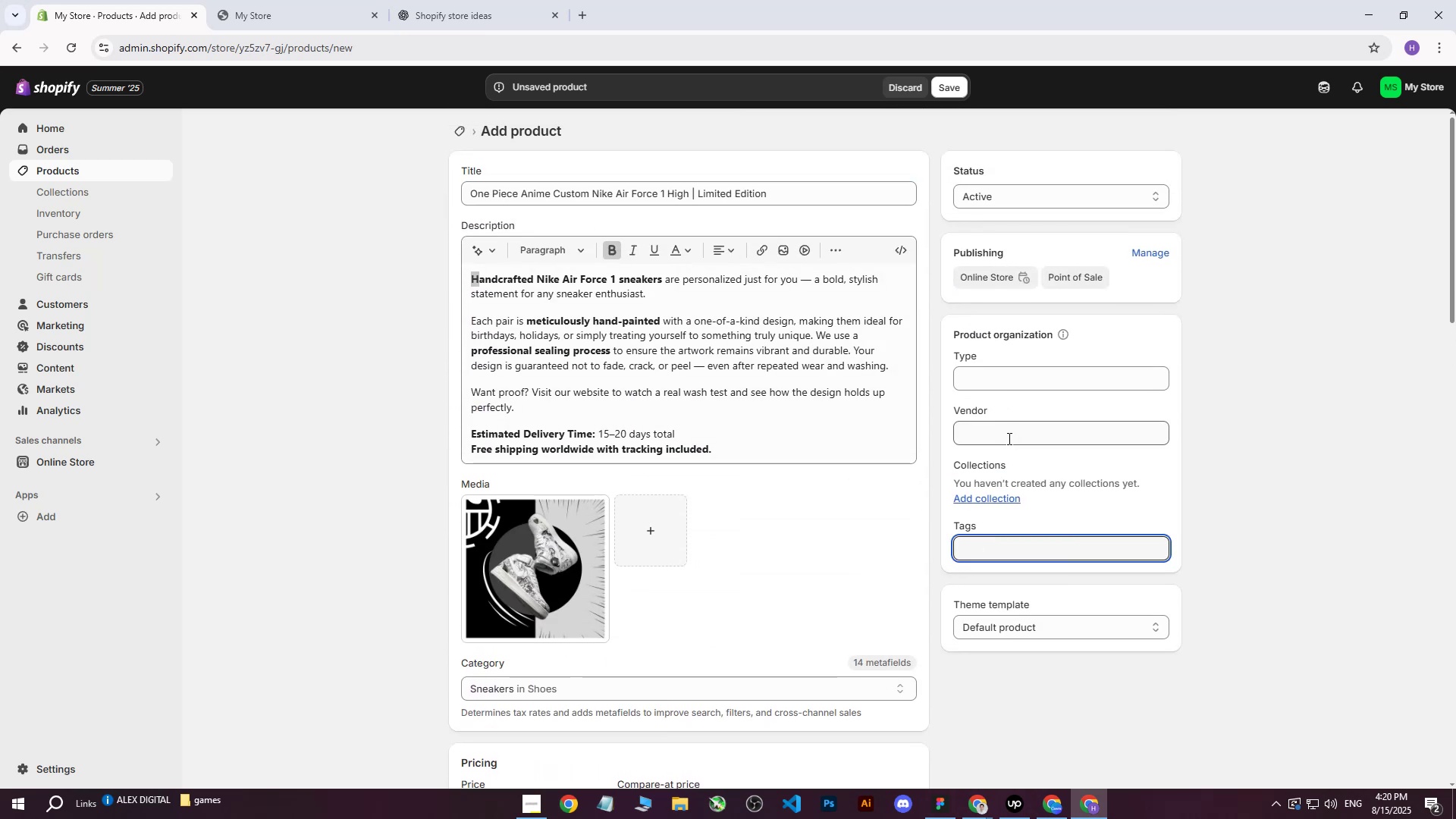 
key(Control+ControlLeft)
 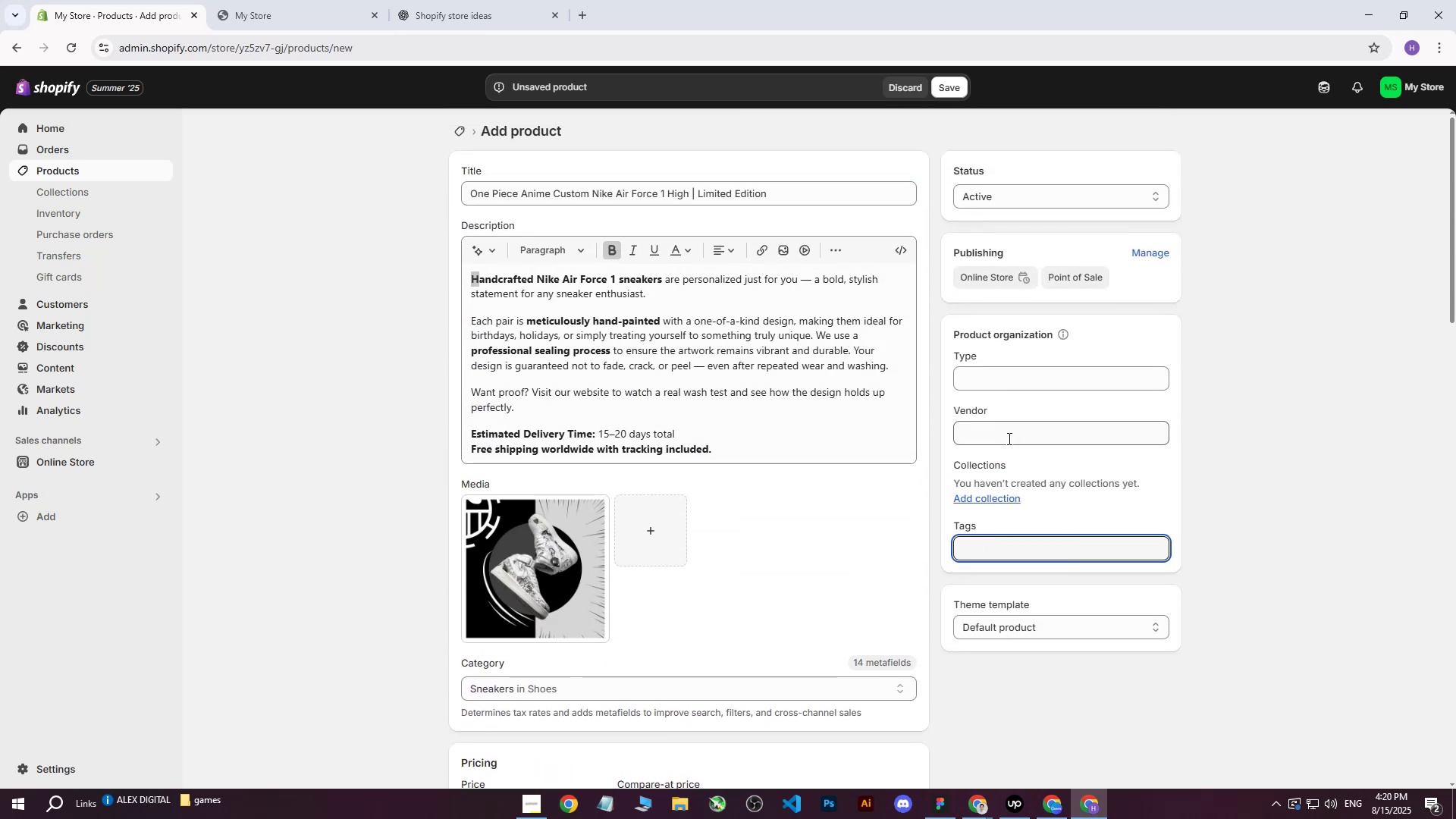 
key(Control+V)
 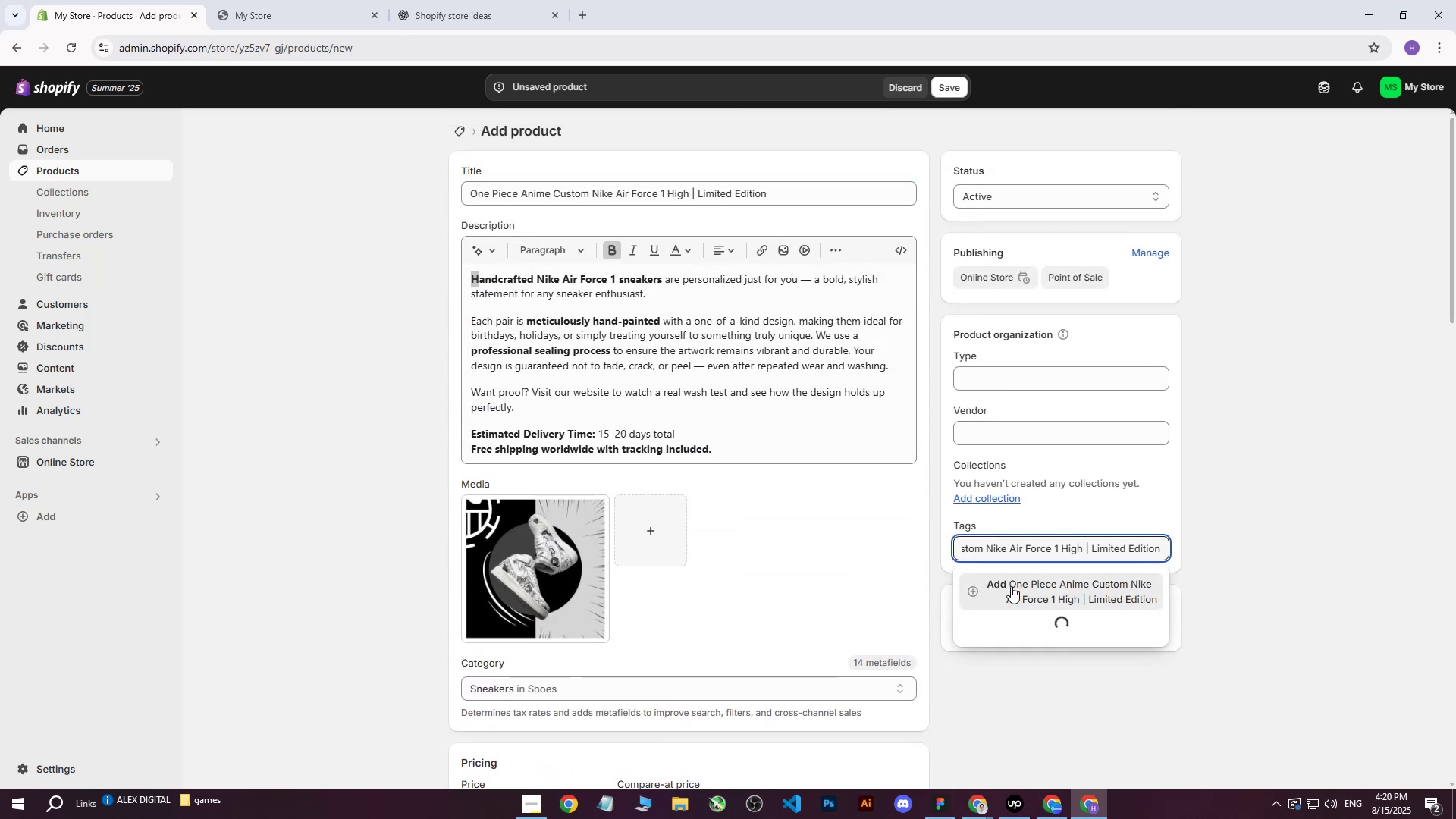 
left_click([1011, 586])
 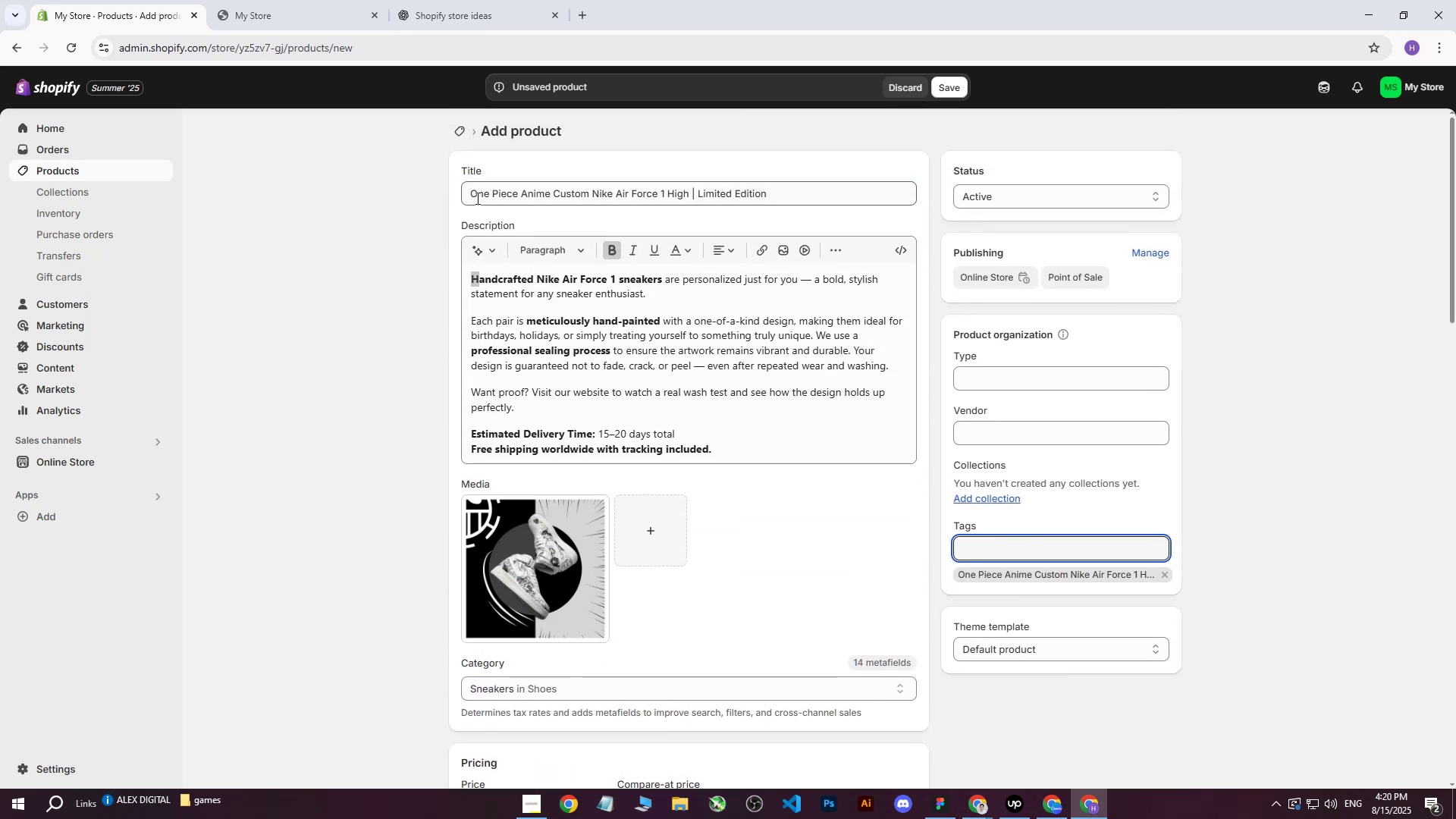 
left_click_drag(start_coordinate=[470, 195], to_coordinate=[688, 196])
 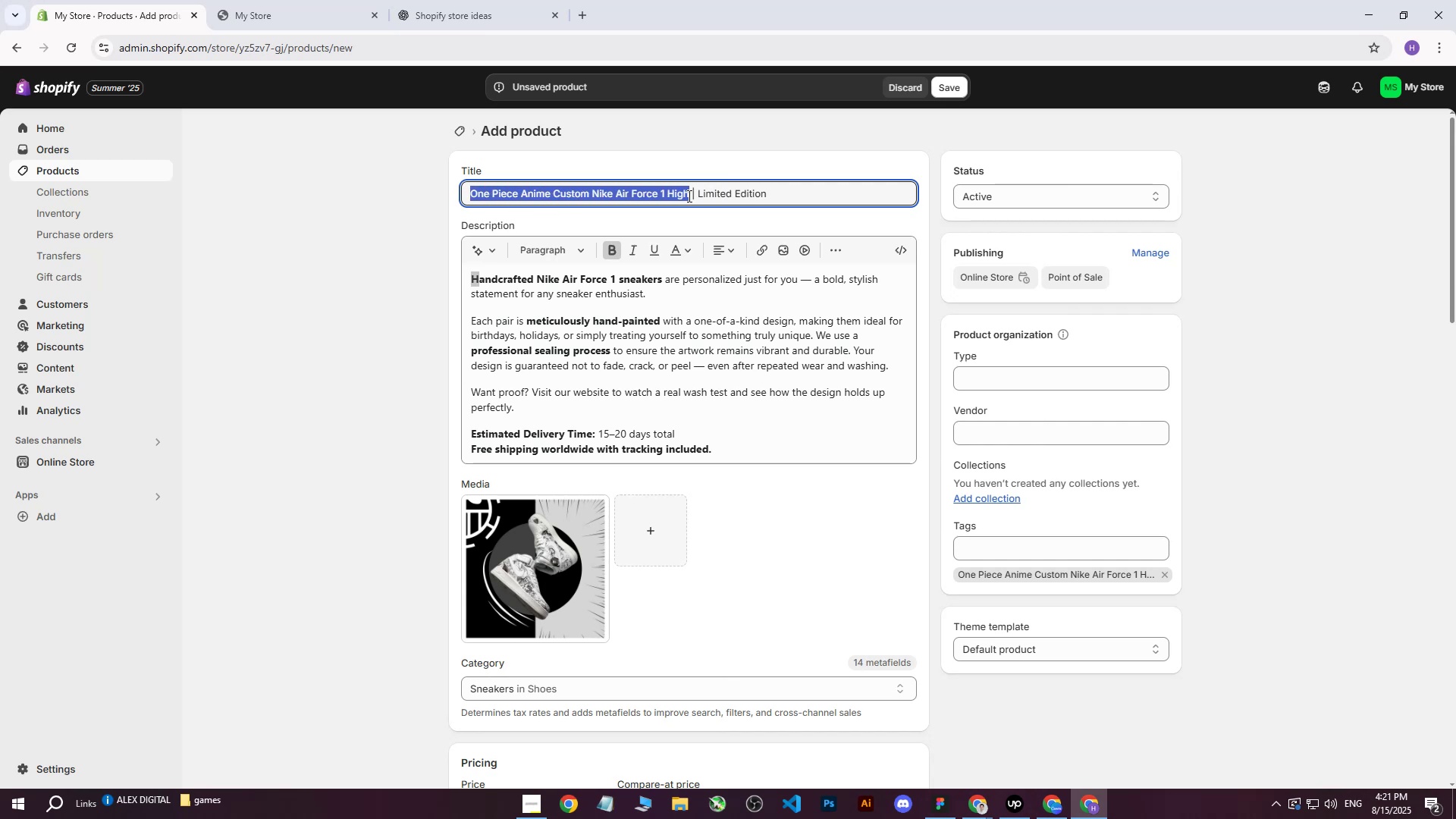 
key(Control+C)
 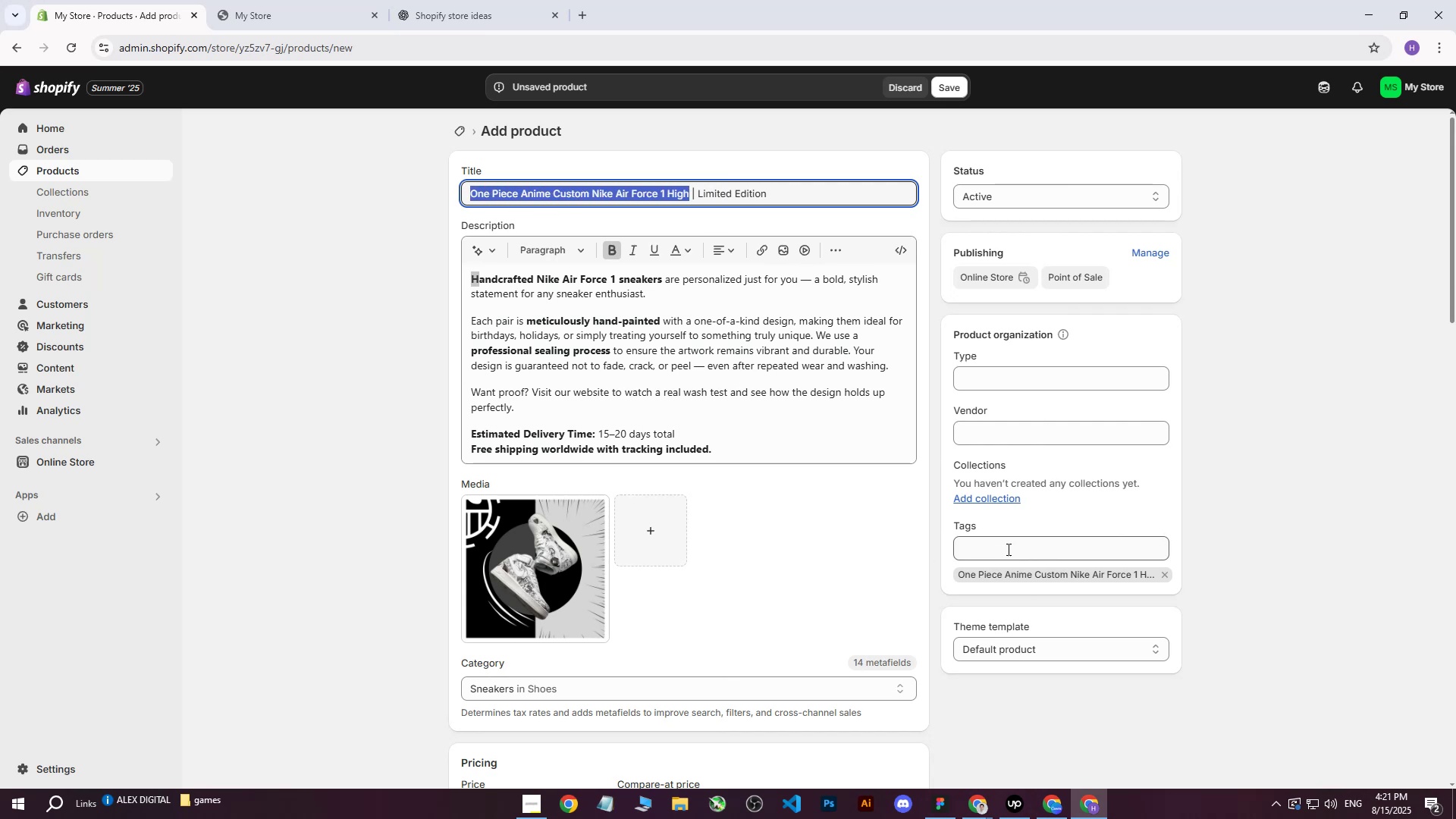 
left_click([1006, 548])
 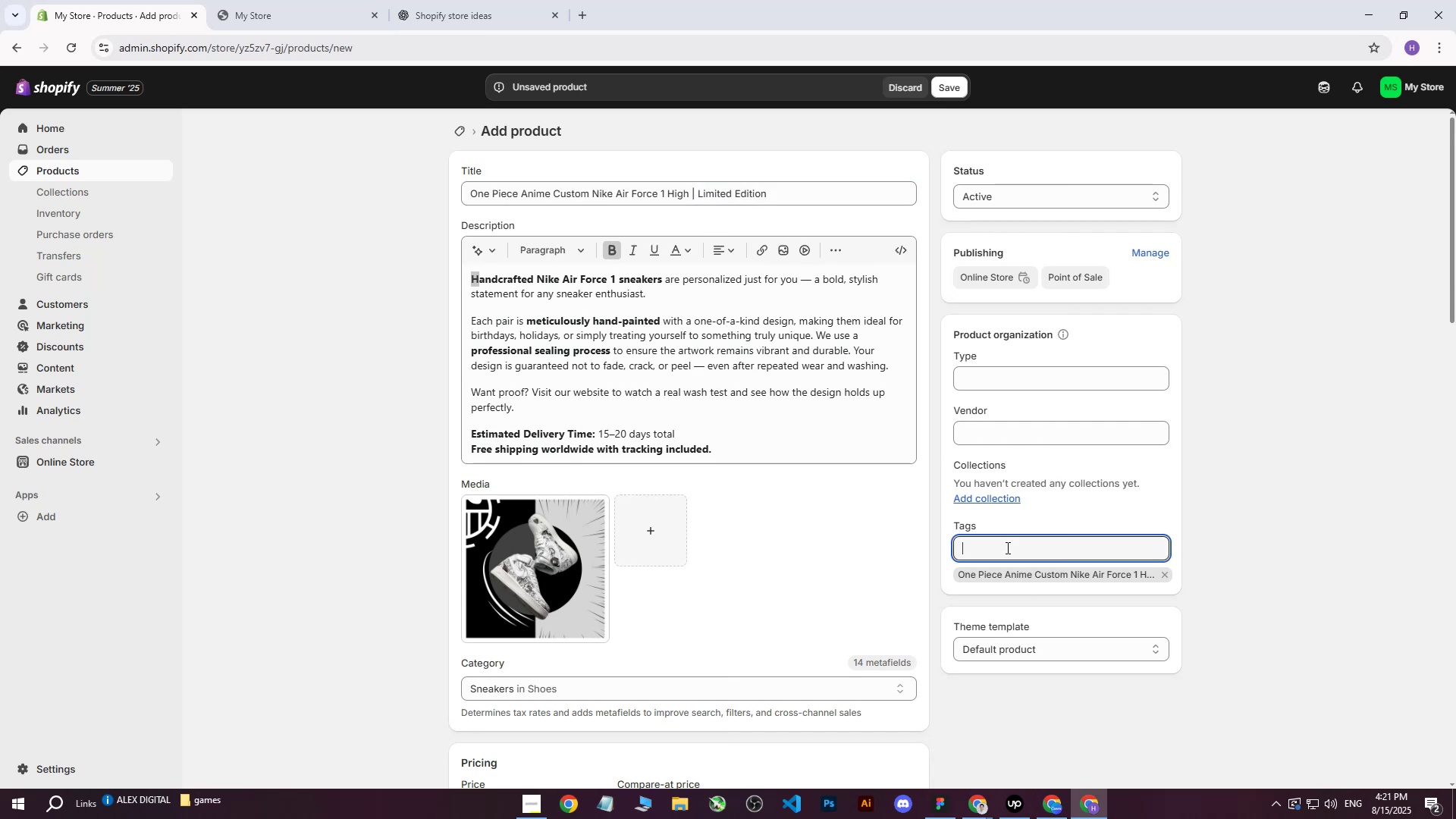 
key(Control+ControlLeft)
 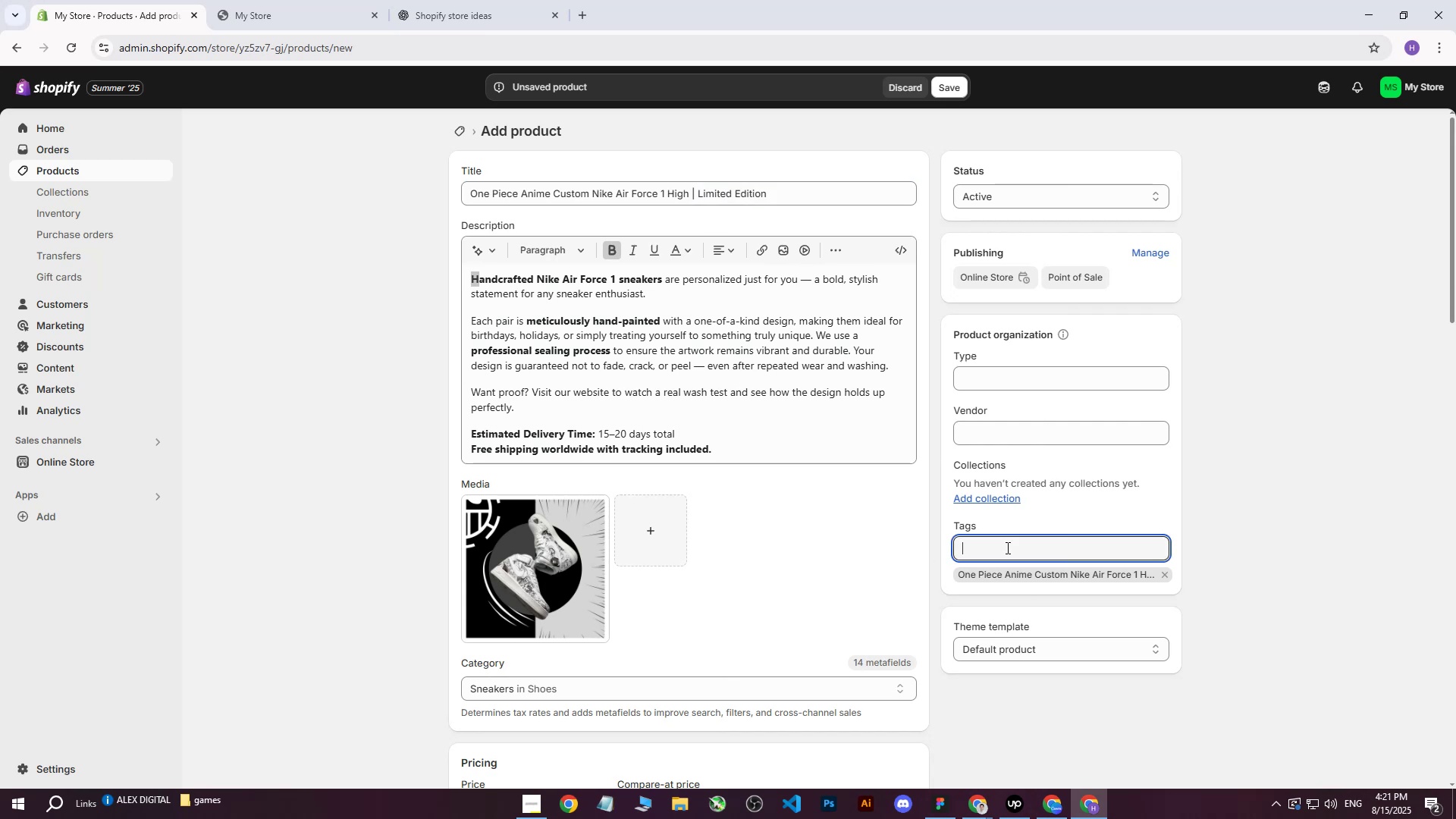 
key(Control+V)
 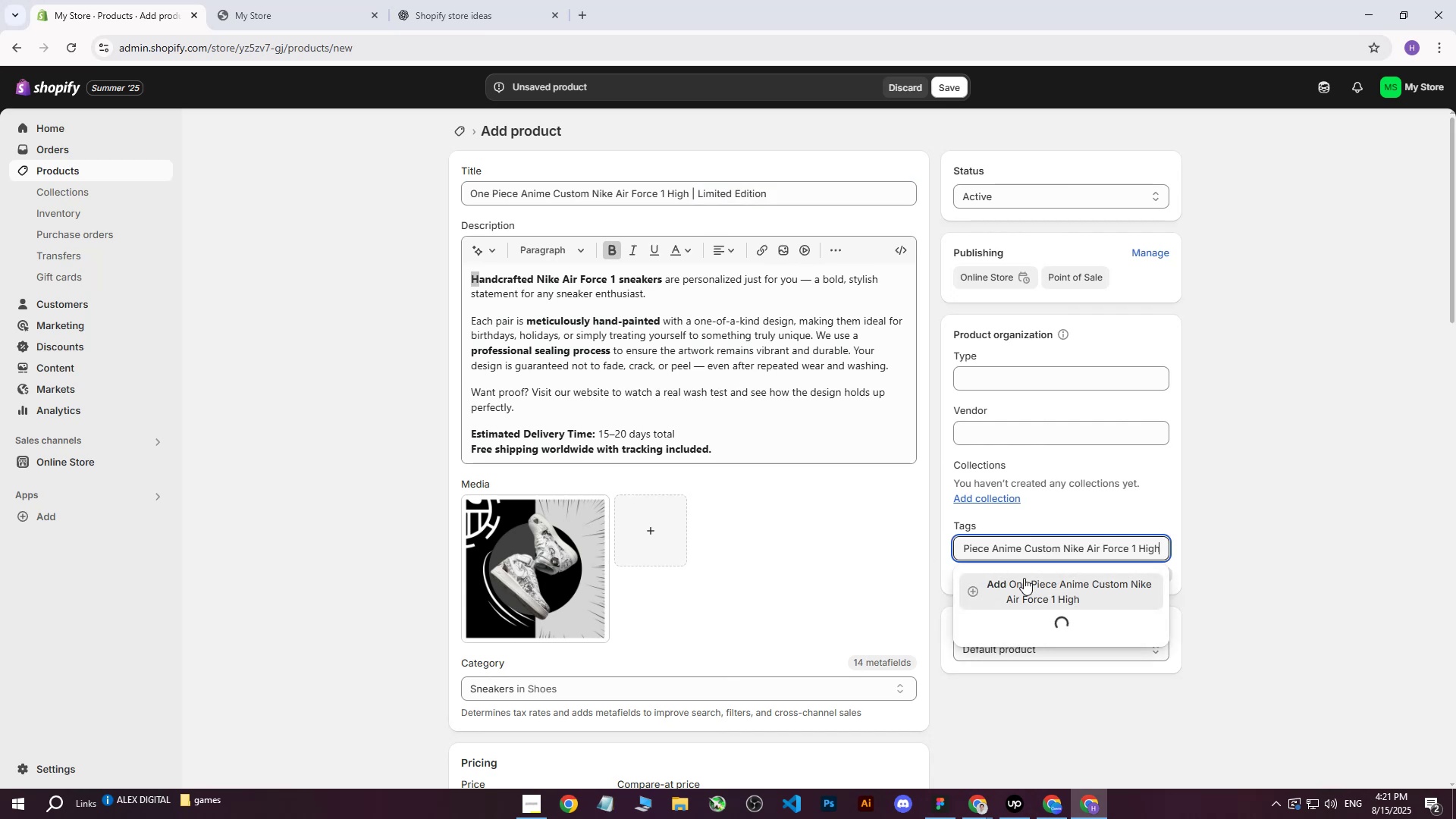 
left_click([1024, 579])
 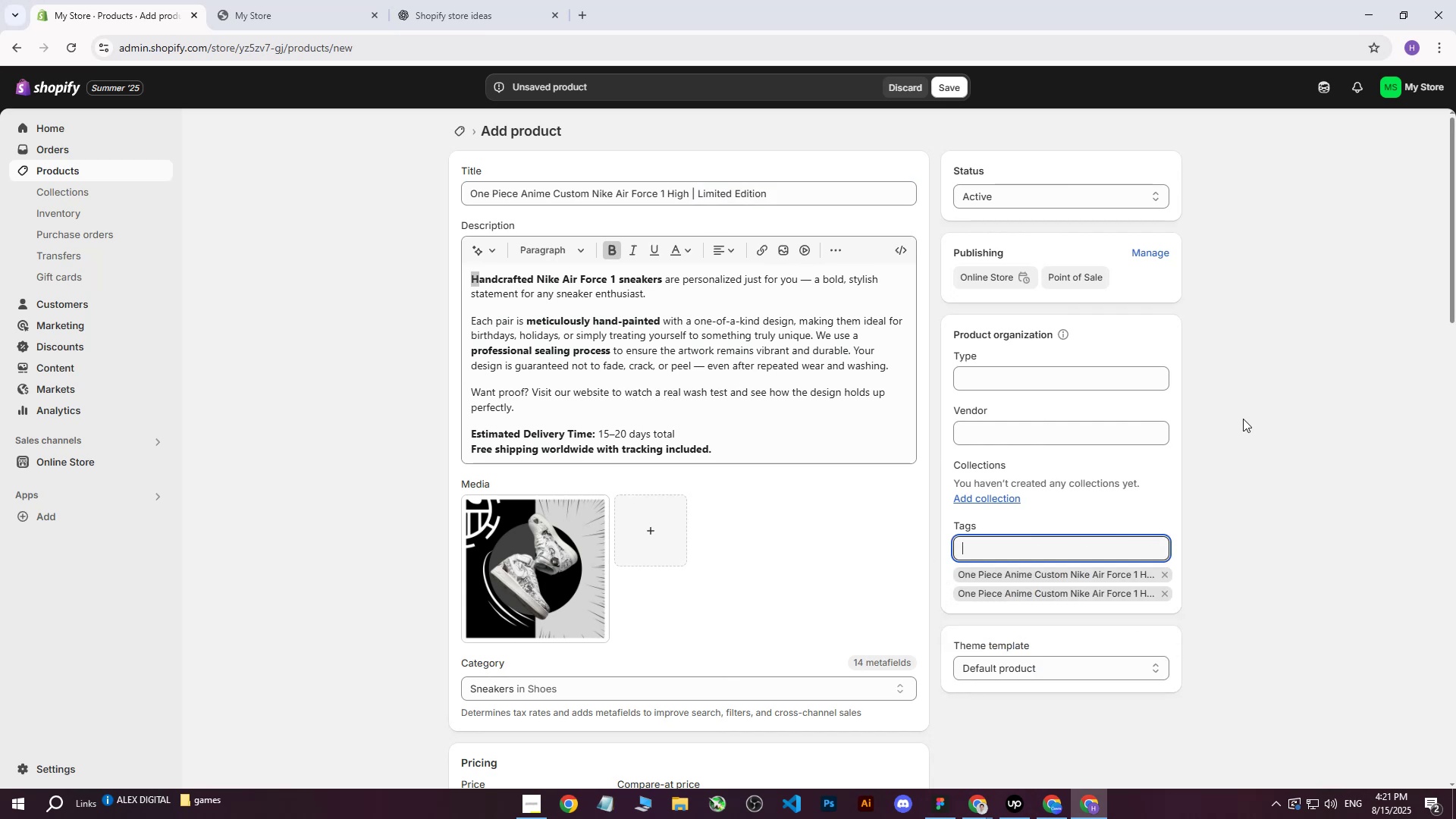 
left_click([1243, 419])
 